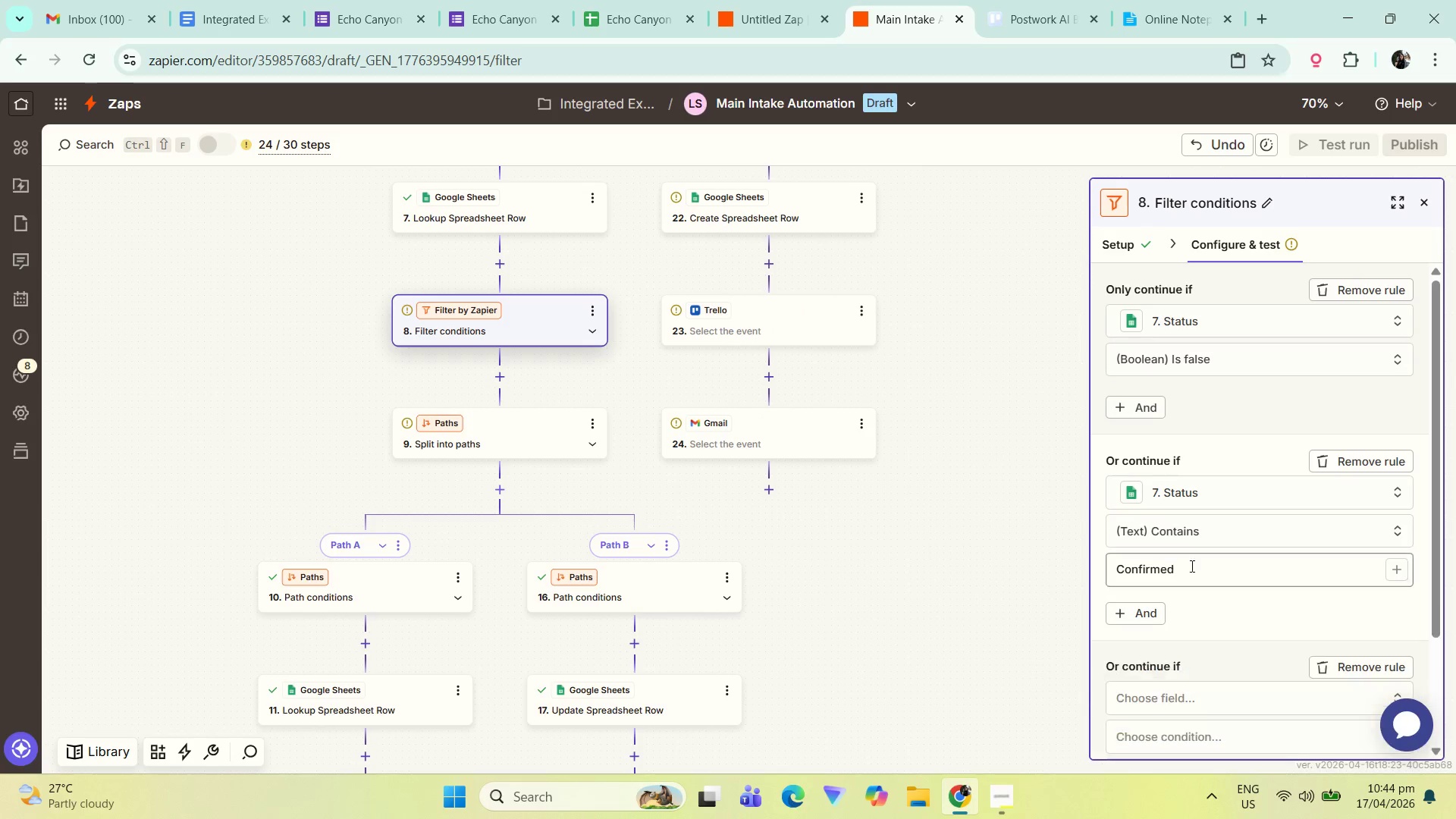 
scroll: coordinate [1188, 548], scroll_direction: down, amount: 3.0
 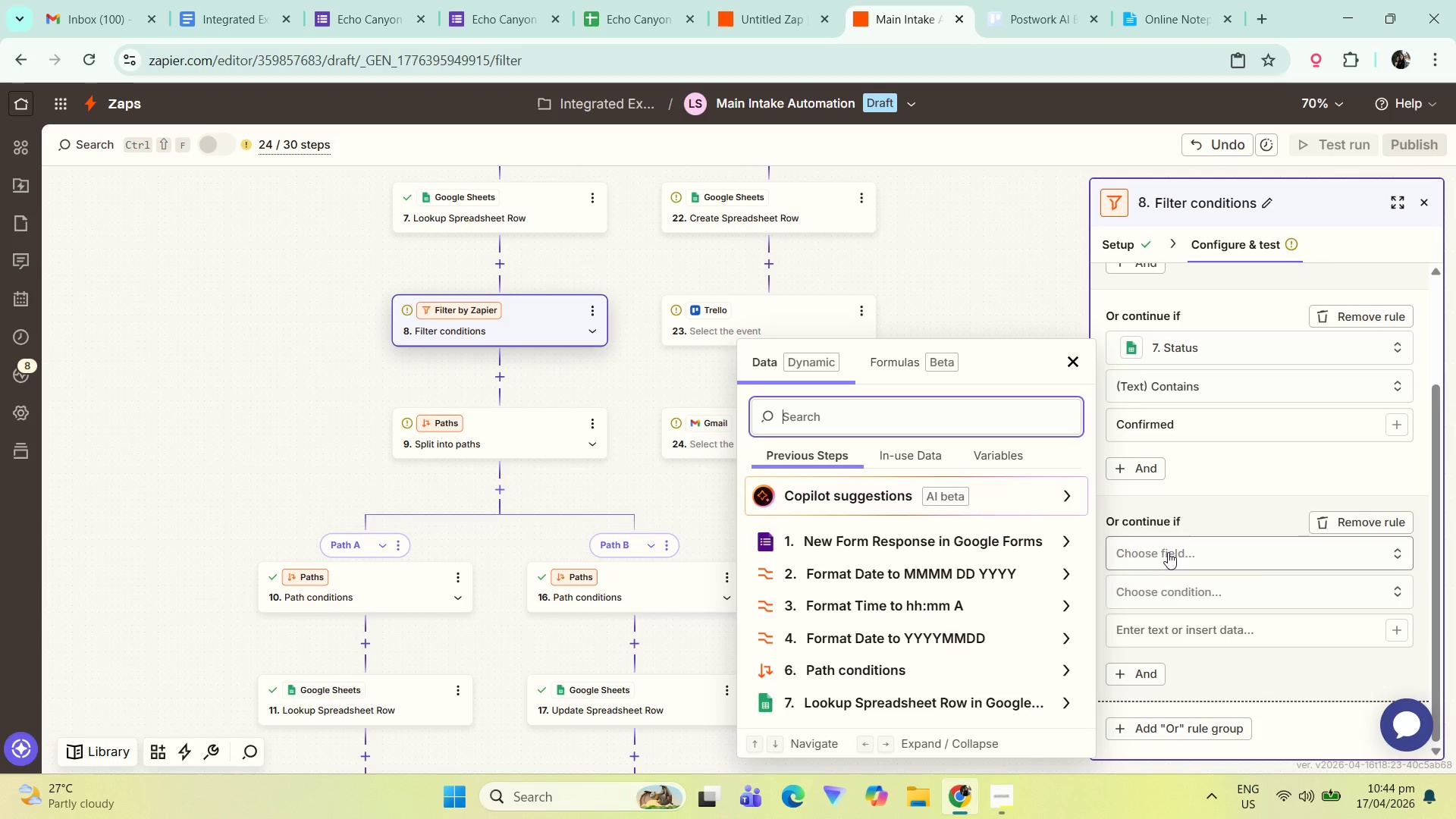 
left_click([984, 699])
 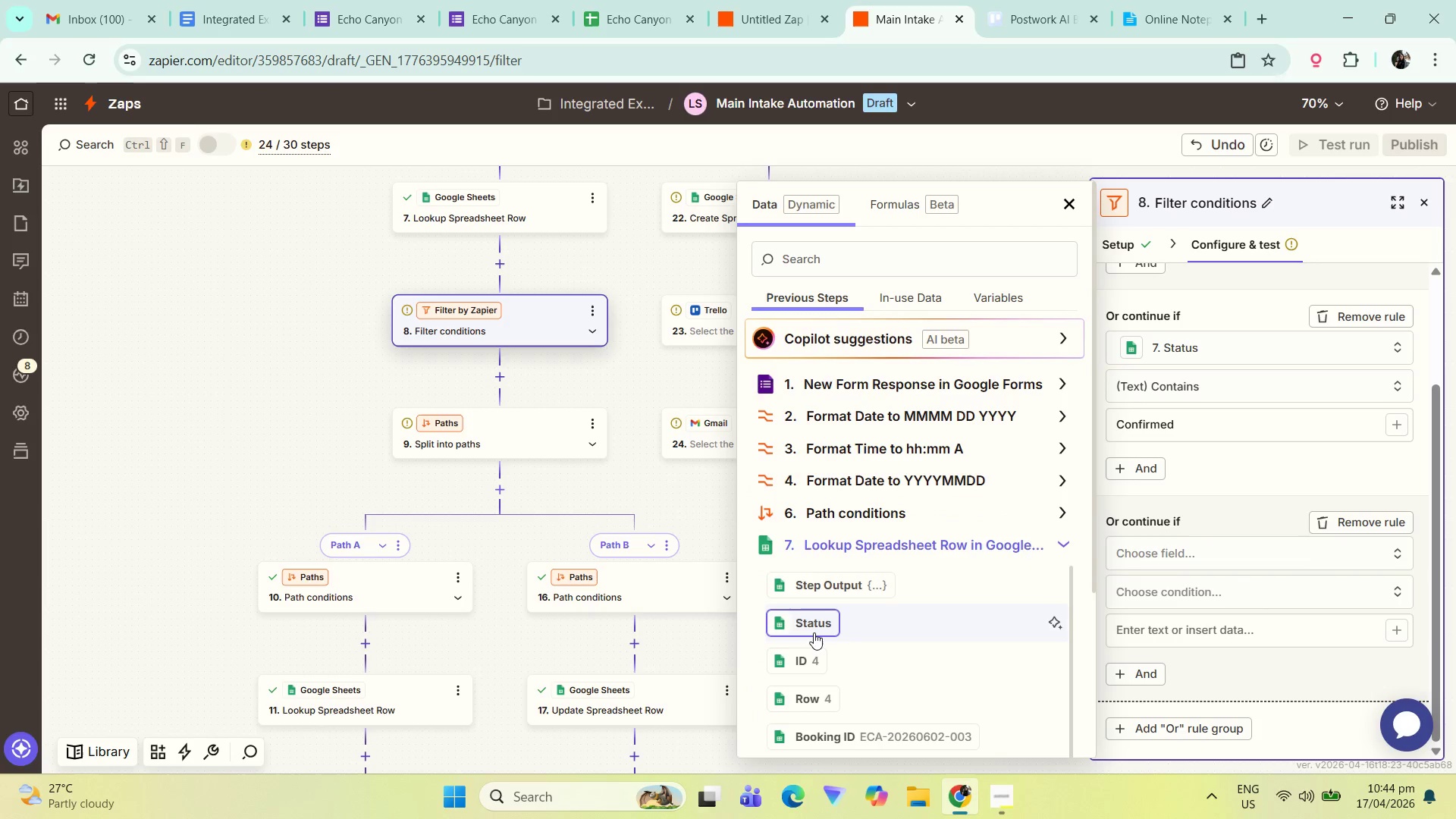 
left_click([797, 613])
 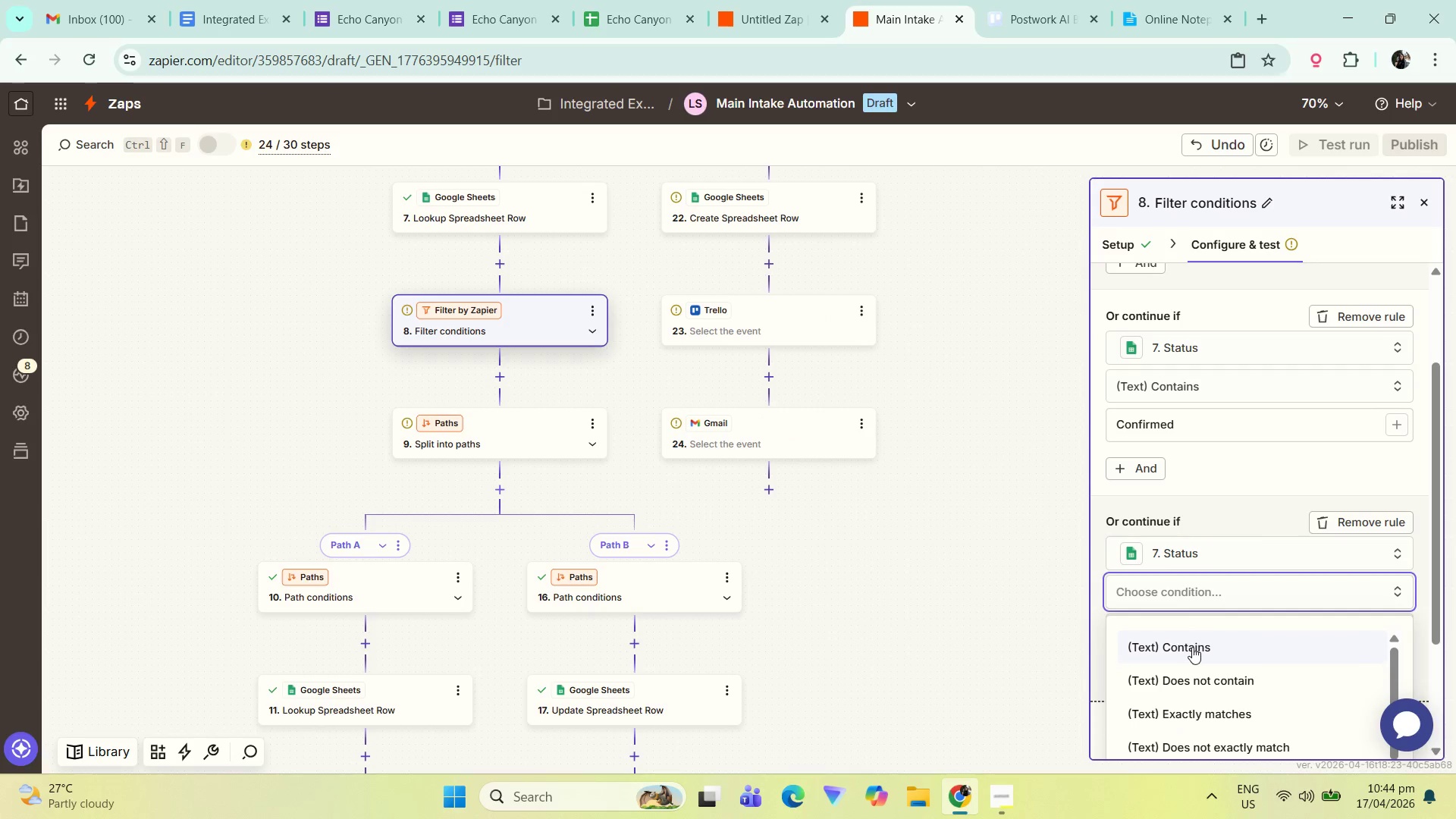 
left_click([1172, 638])
 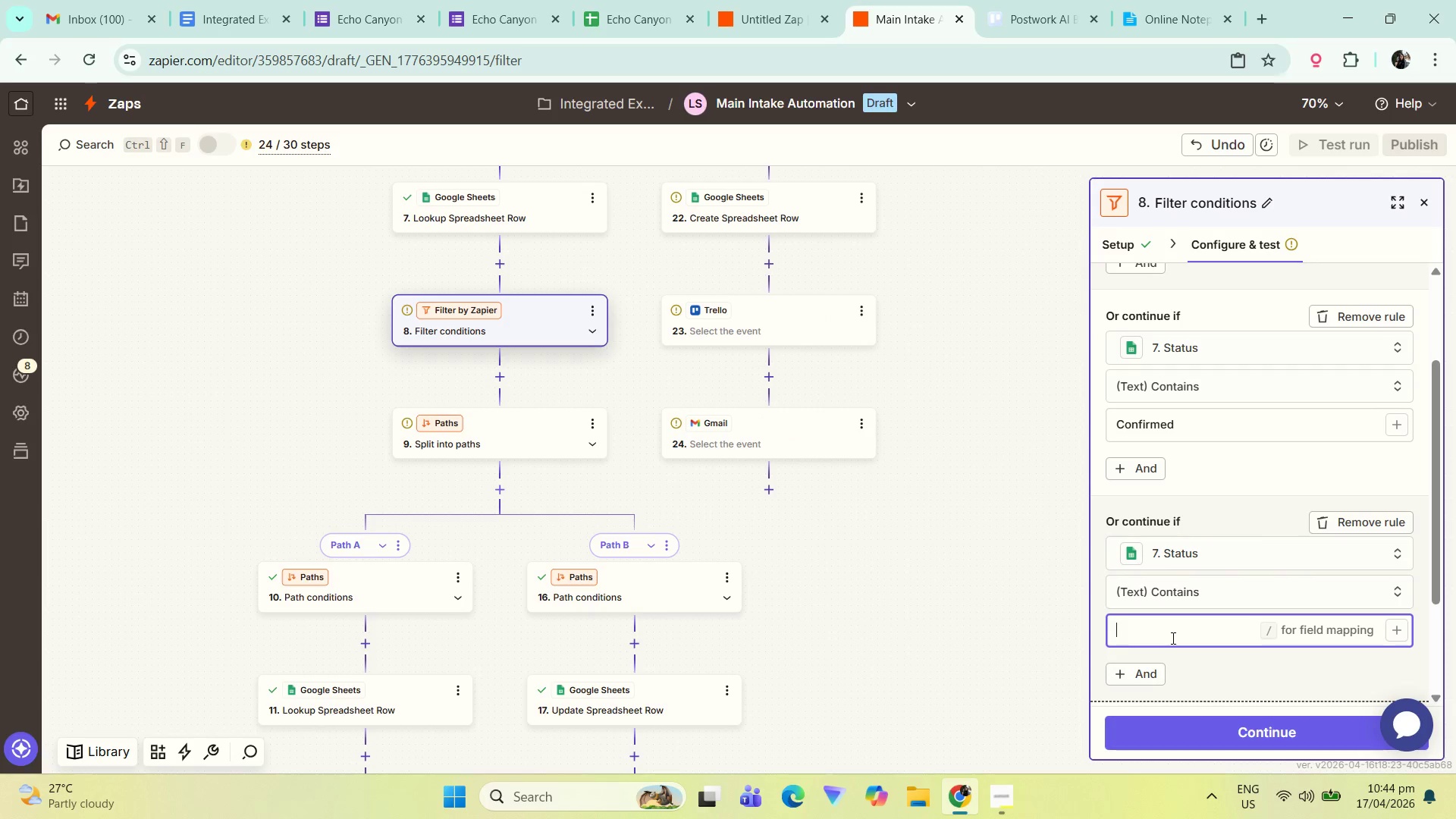 
type(In Progress)
 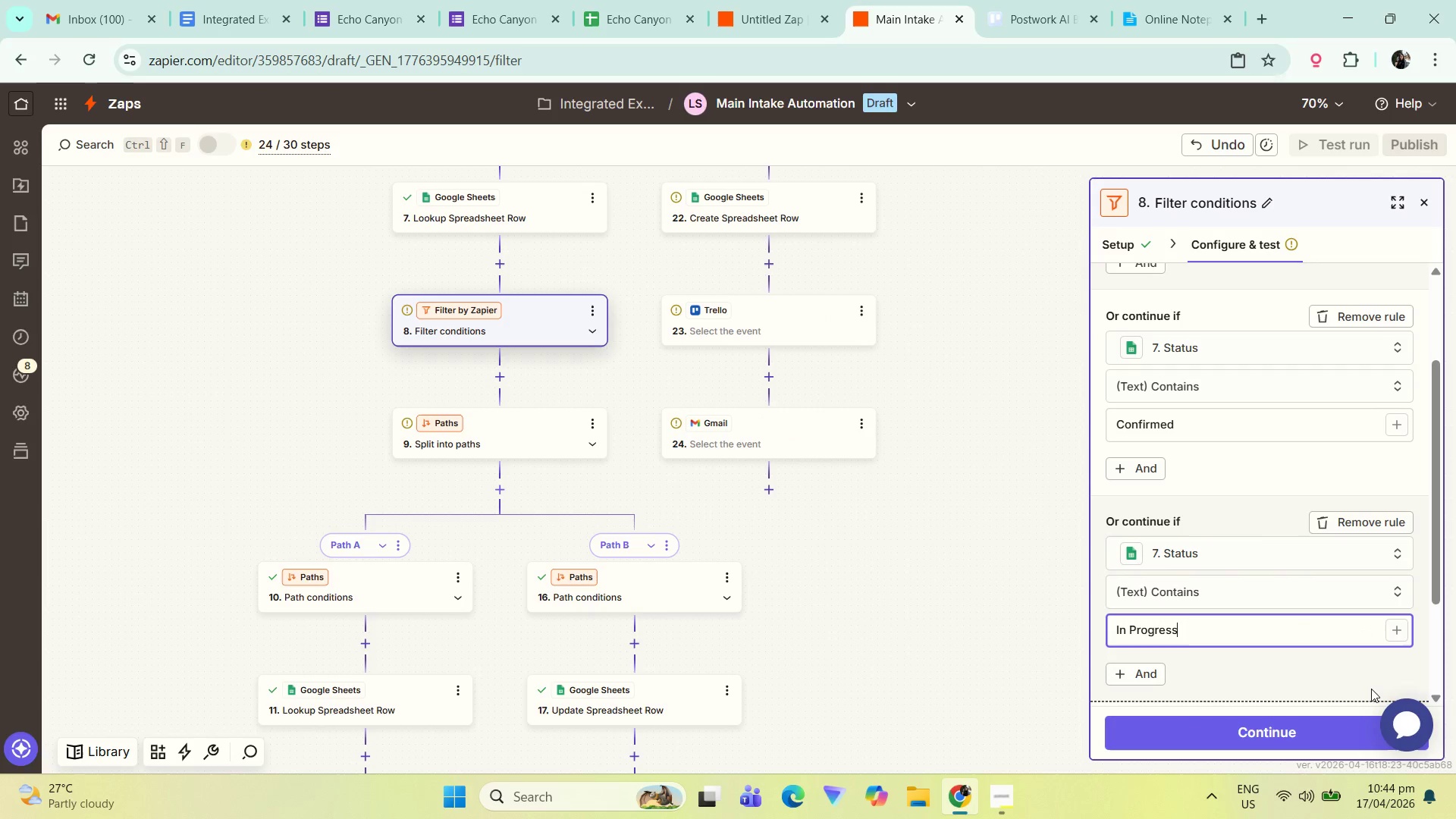 
scroll: coordinate [1224, 611], scroll_direction: down, amount: 2.0
 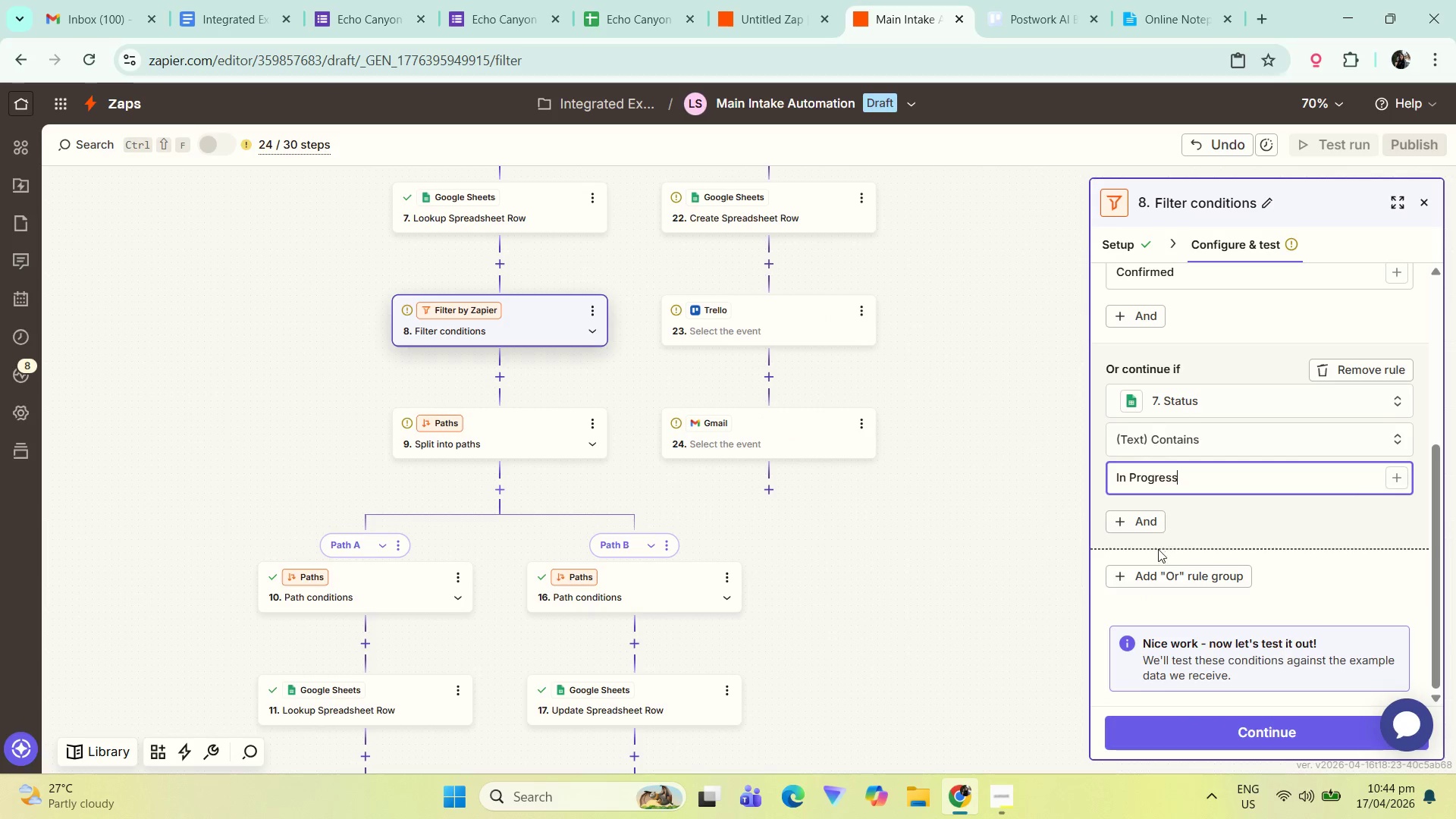 
left_click([1163, 570])
 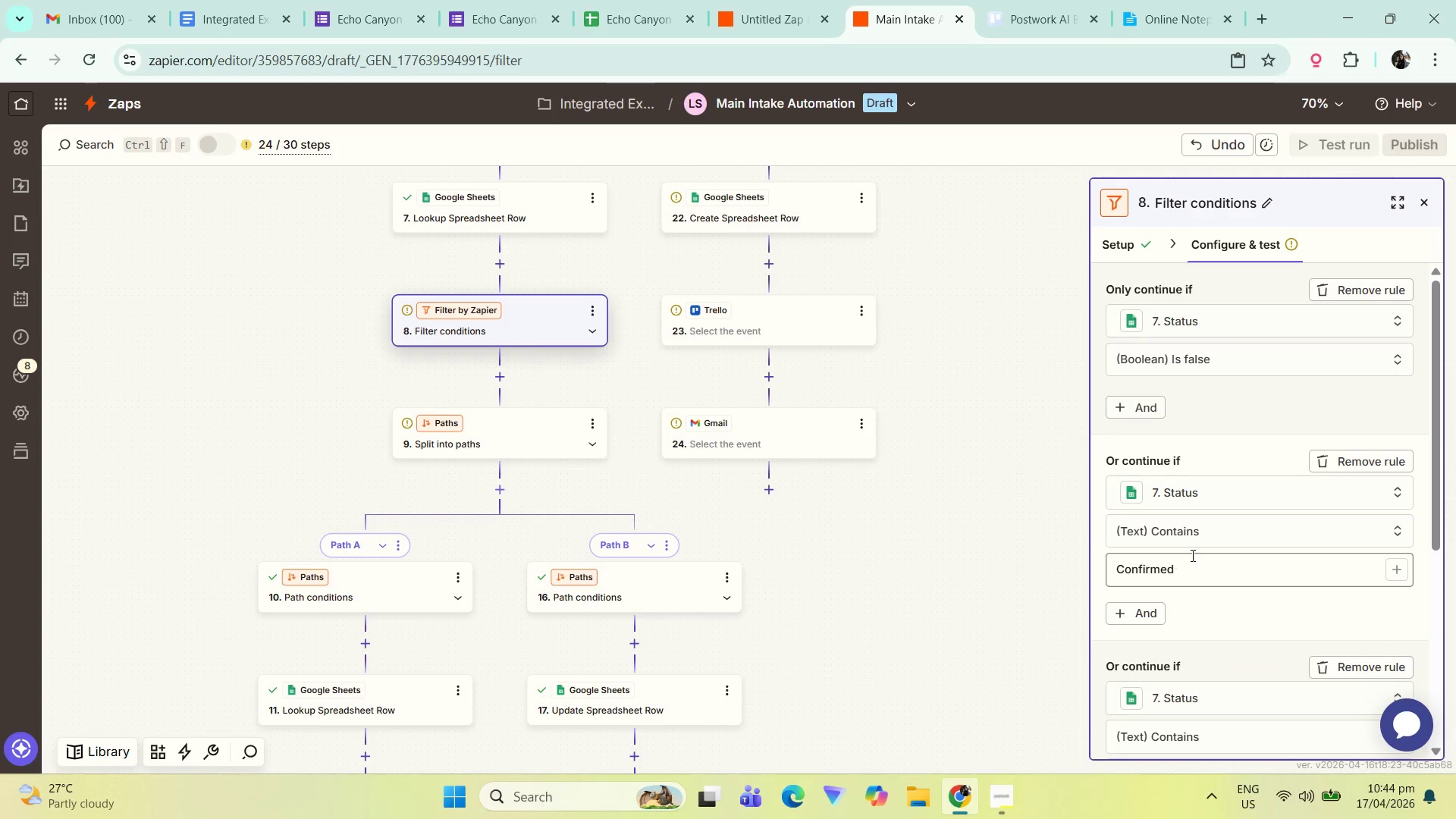 
scroll: coordinate [1171, 551], scroll_direction: down, amount: 5.0
 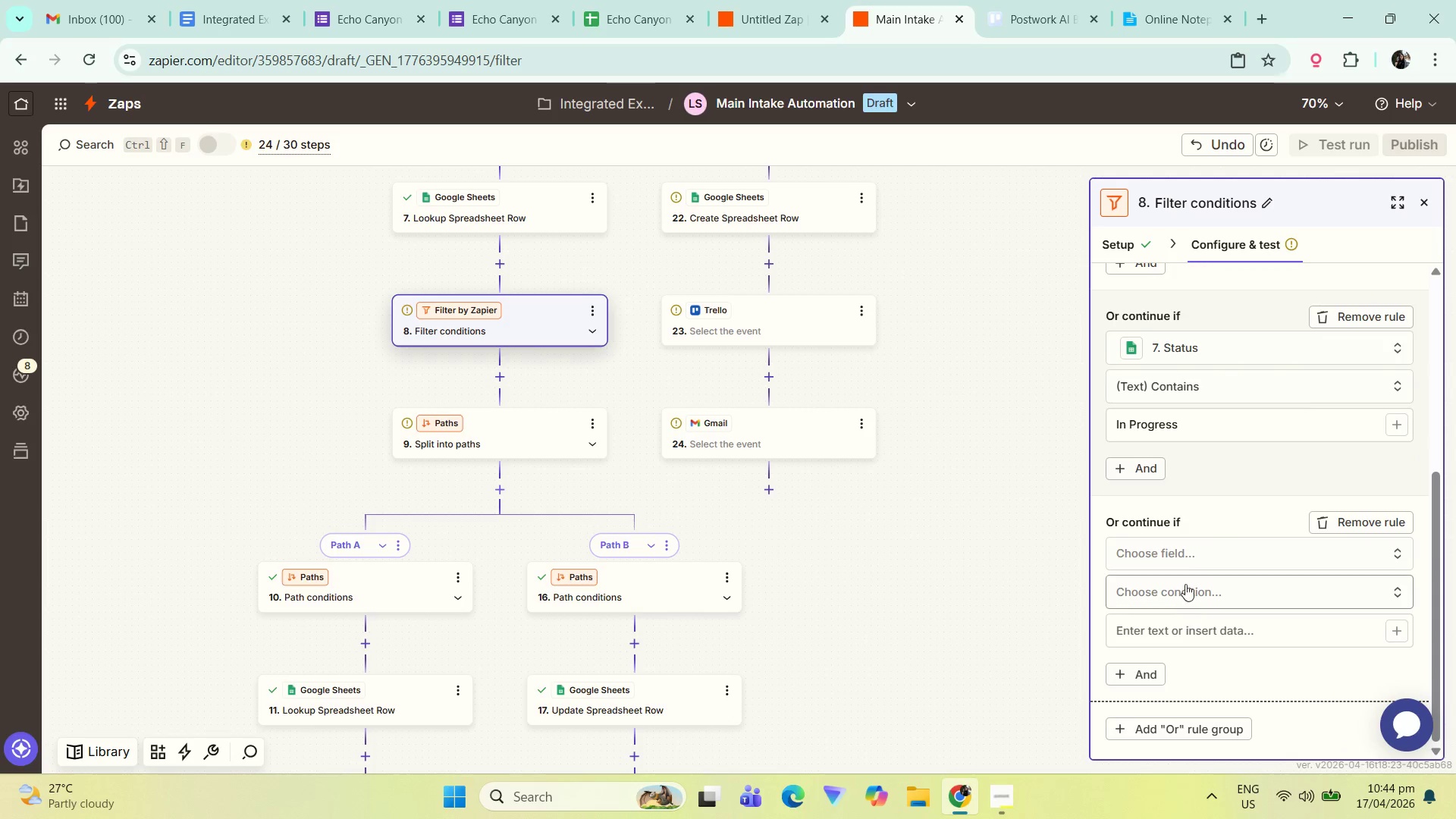 
left_click([1187, 550])
 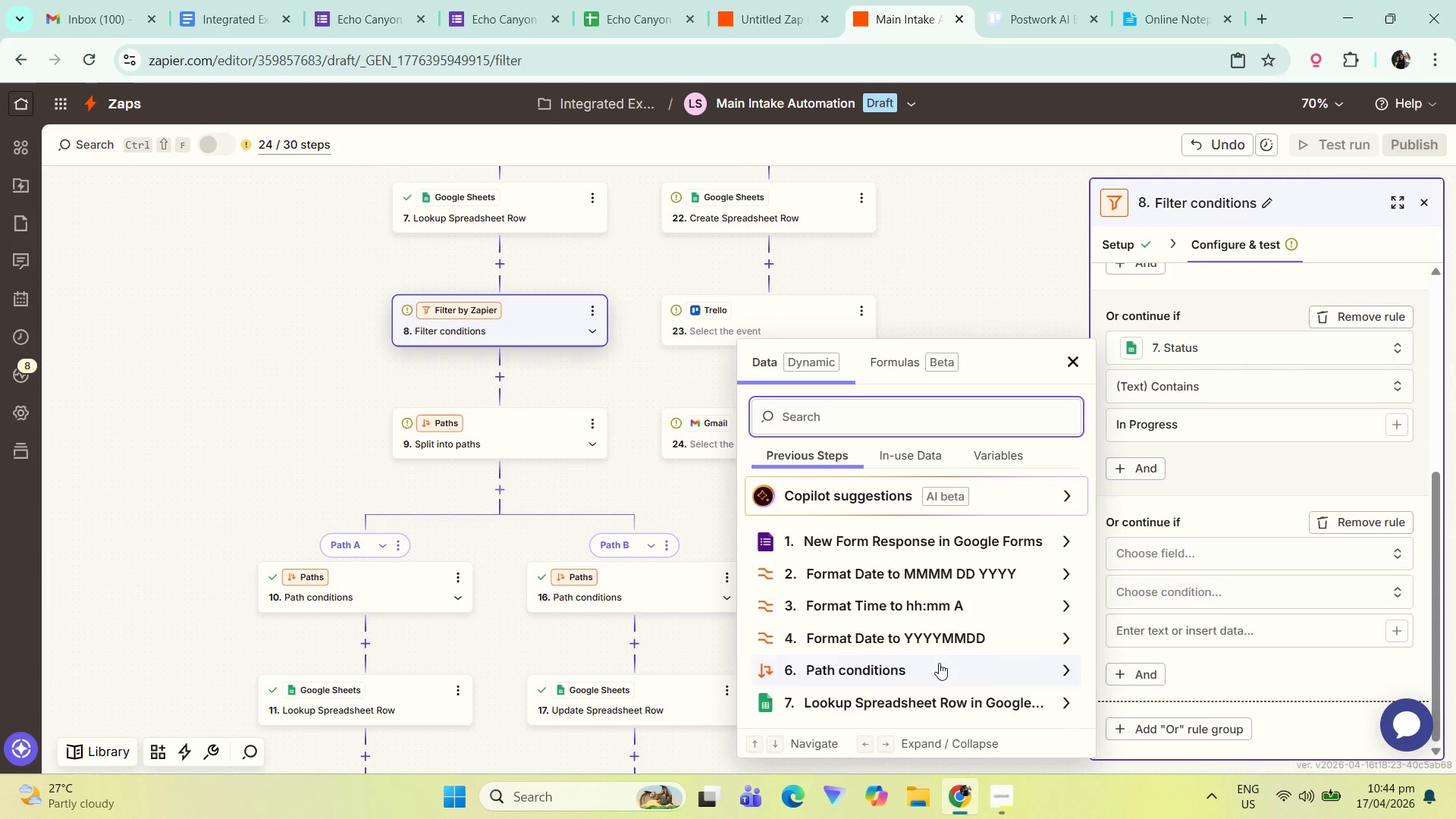 
left_click([934, 700])
 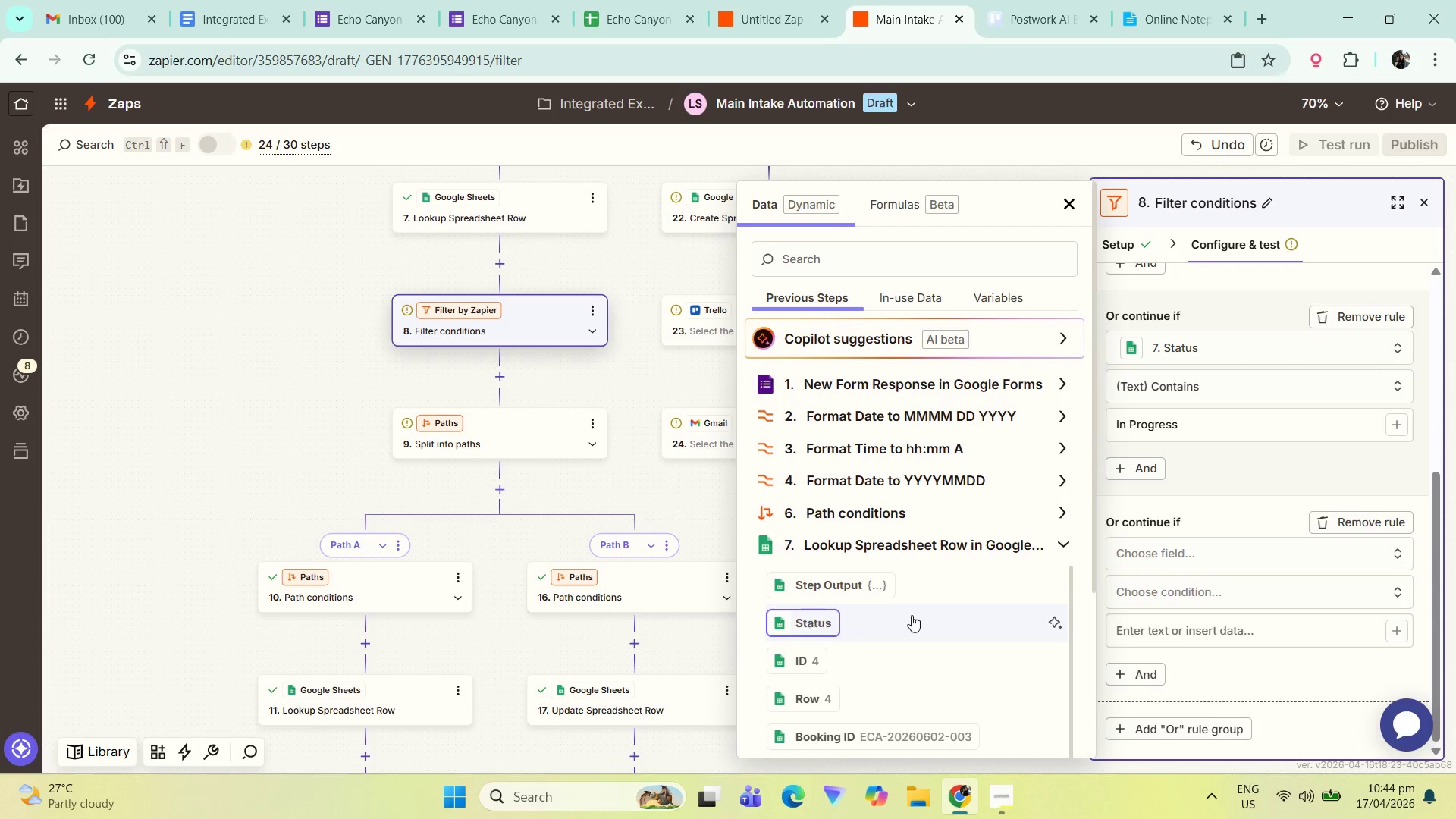 
left_click([1170, 598])
 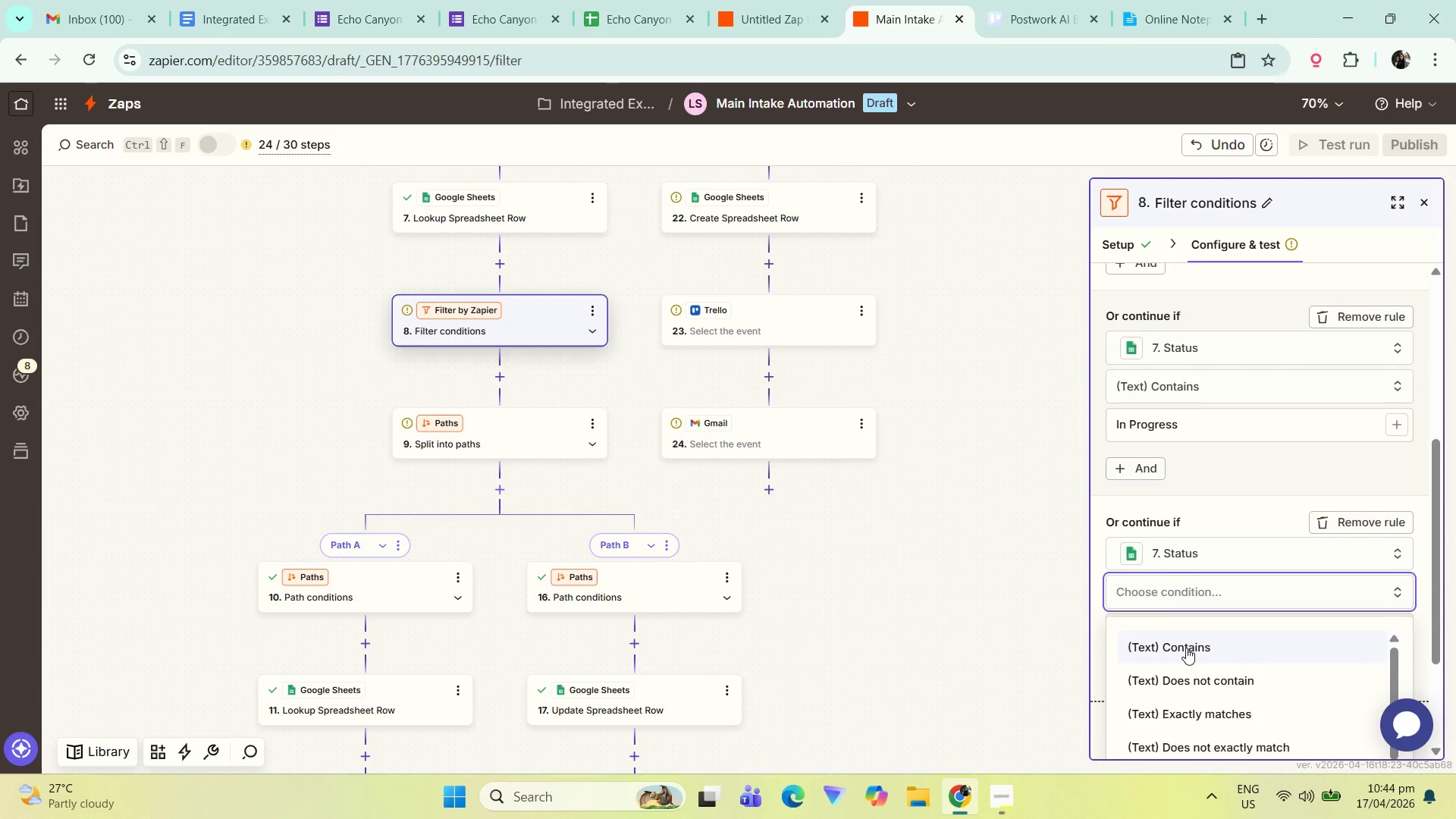 
left_click([1186, 647])
 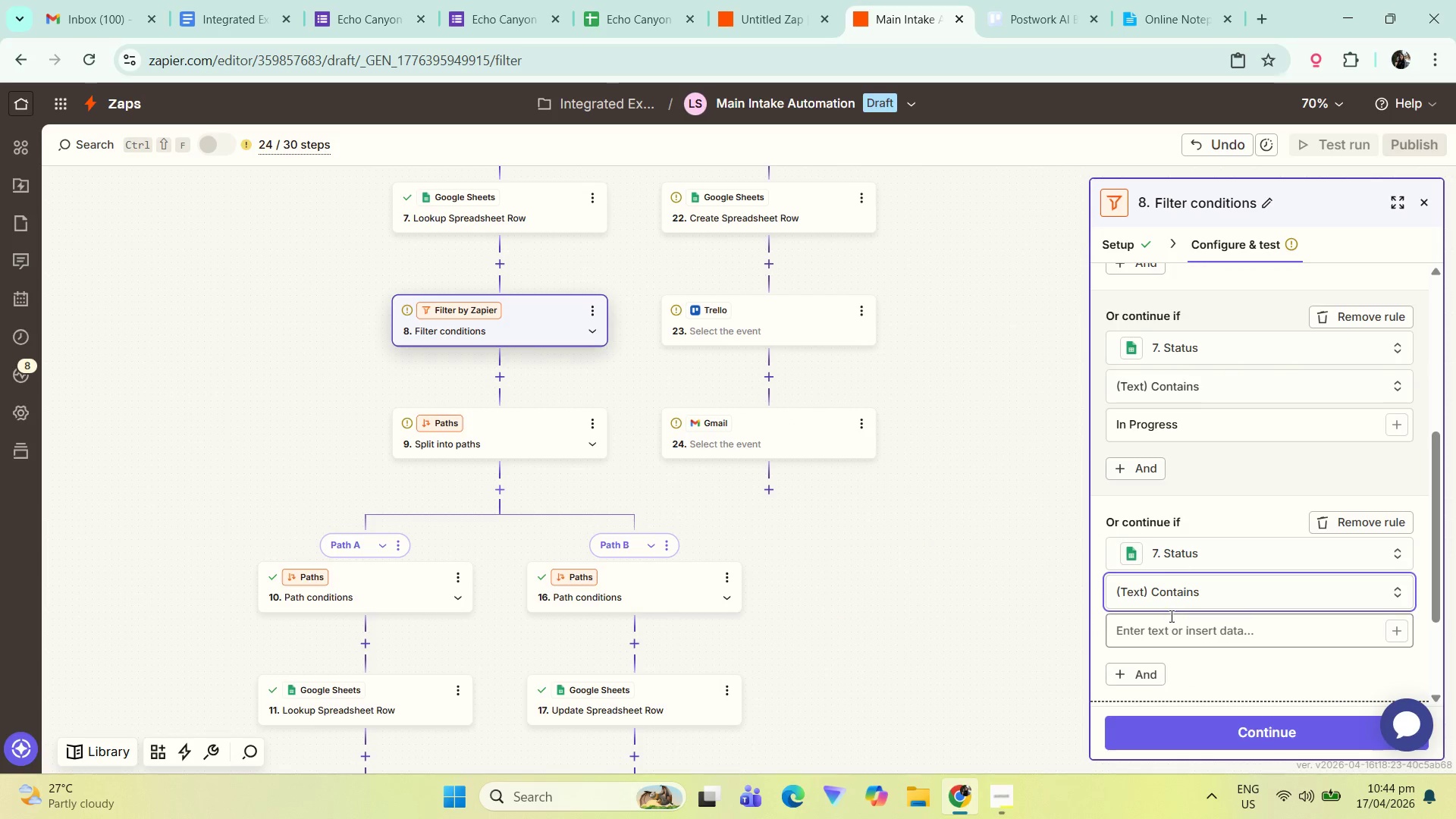 
scroll: coordinate [1184, 622], scroll_direction: down, amount: 1.0
 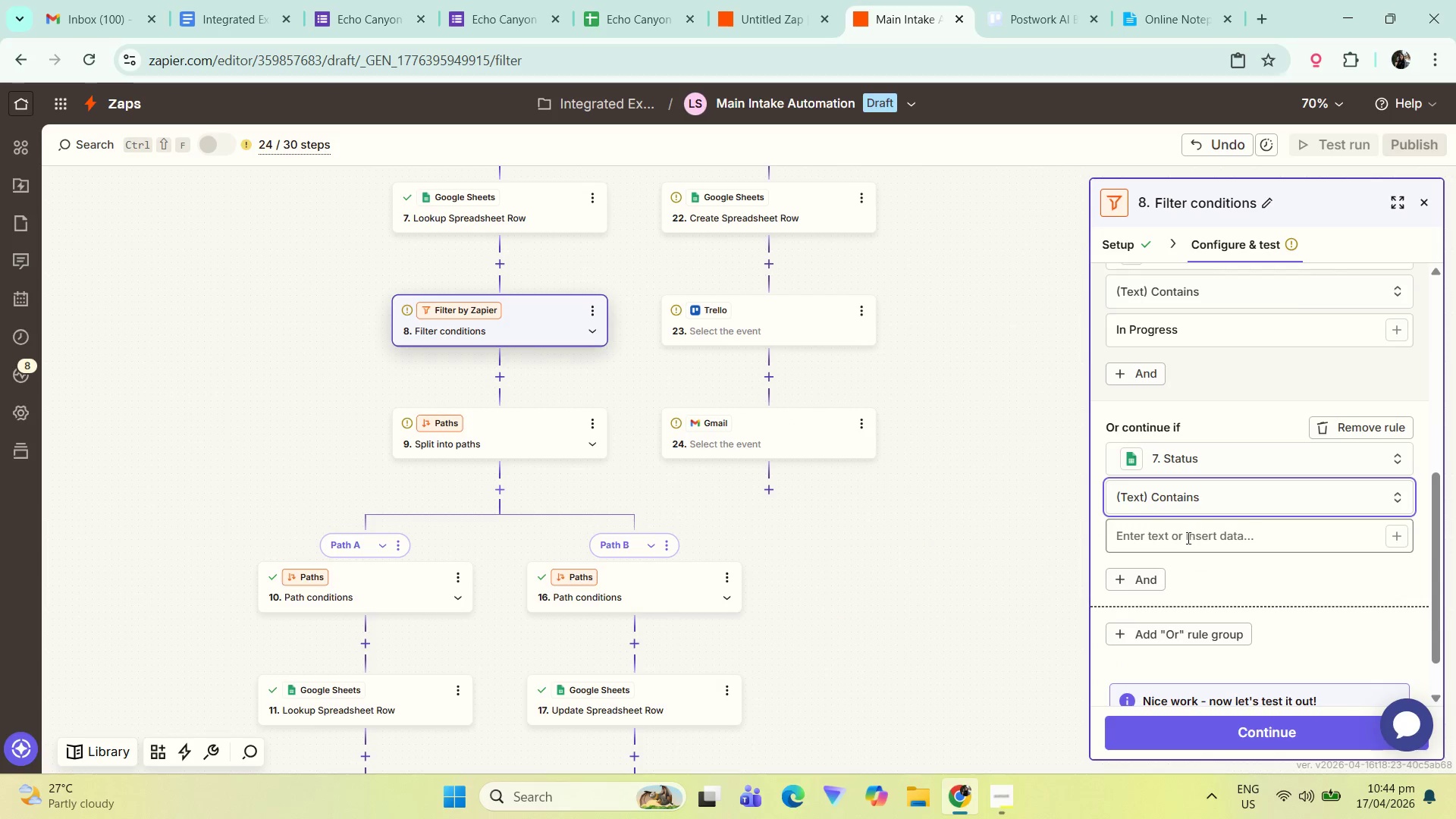 
left_click([1181, 546])
 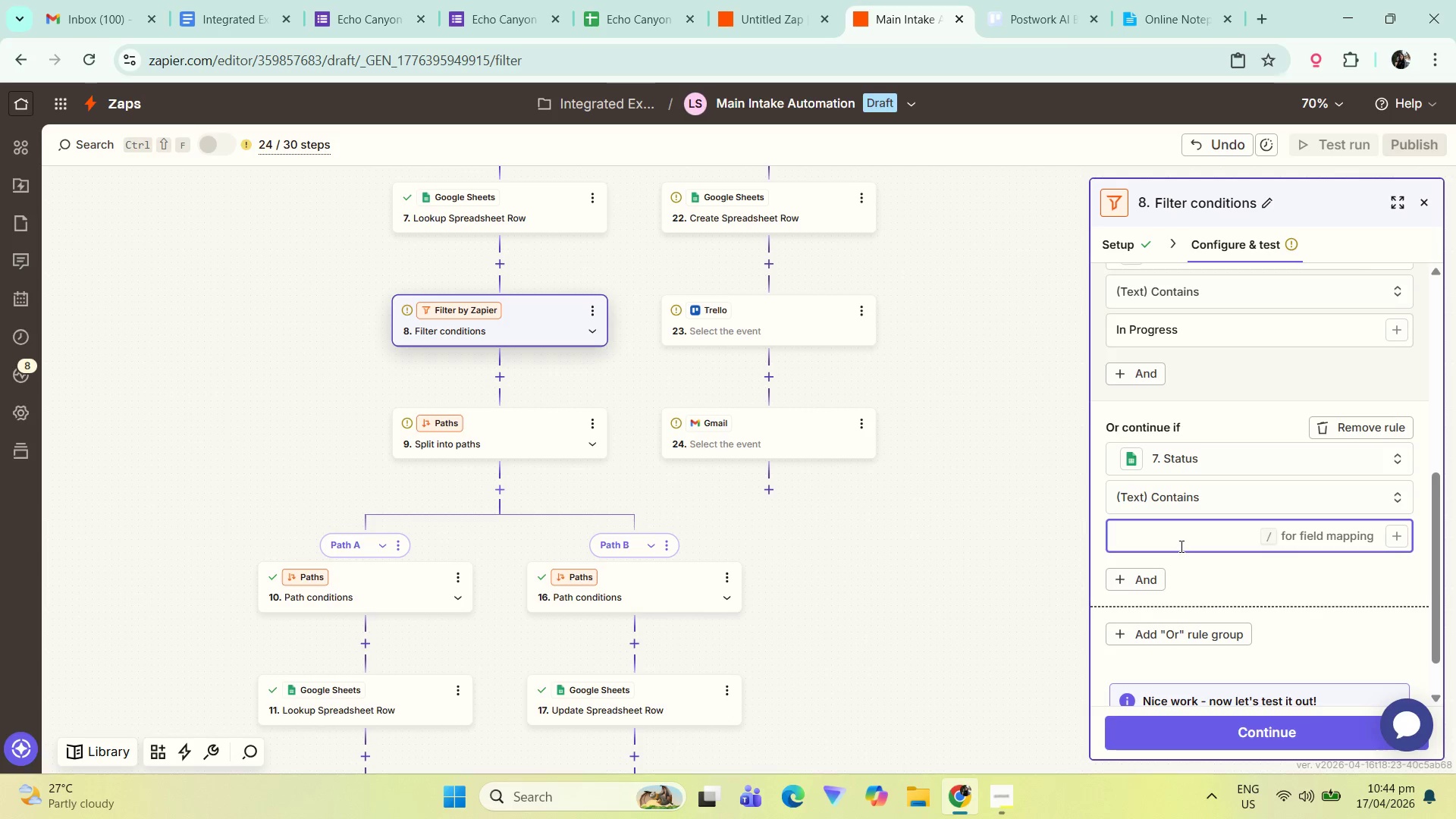 
type(Completed)
 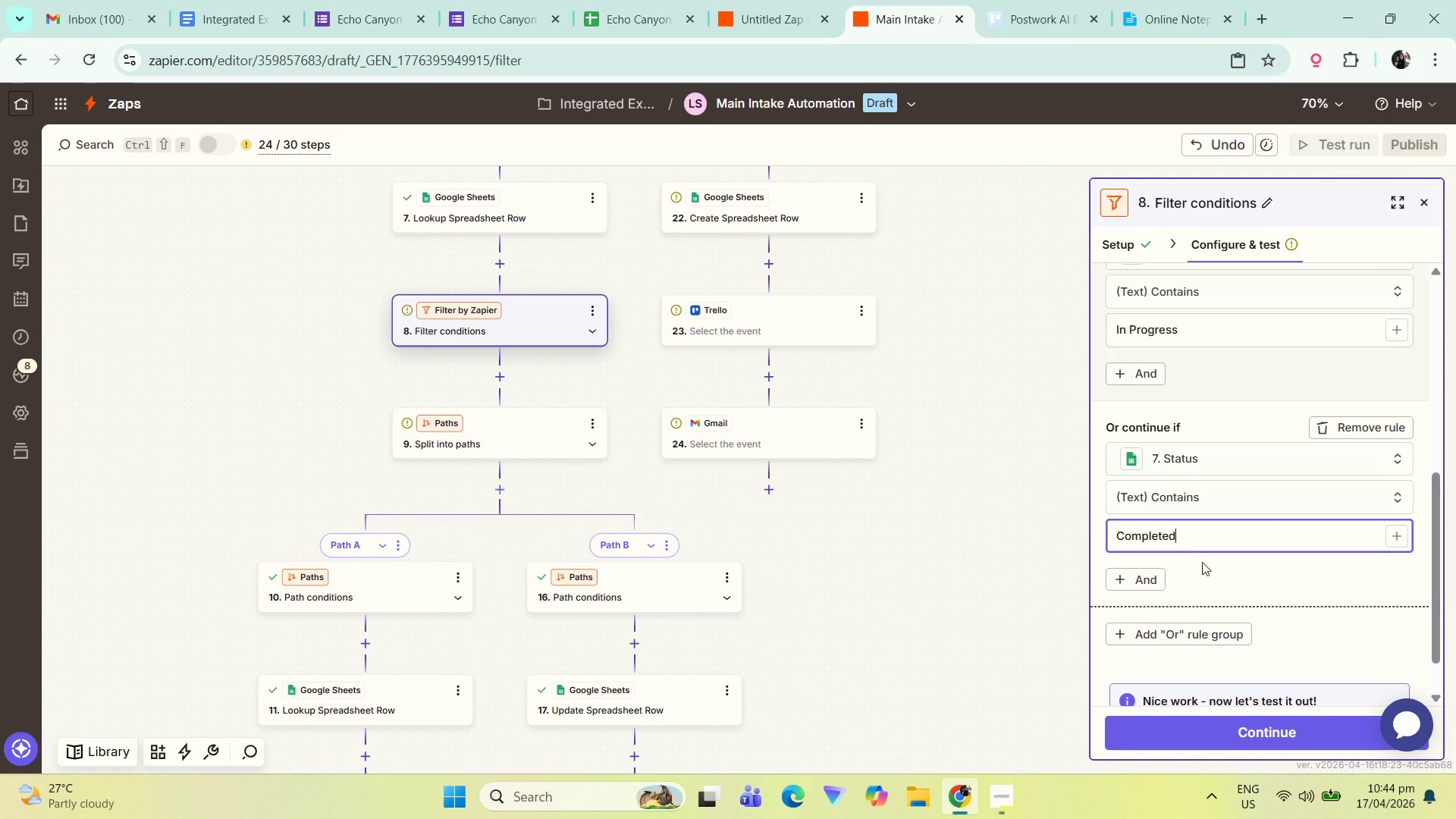 
left_click([1225, 566])
 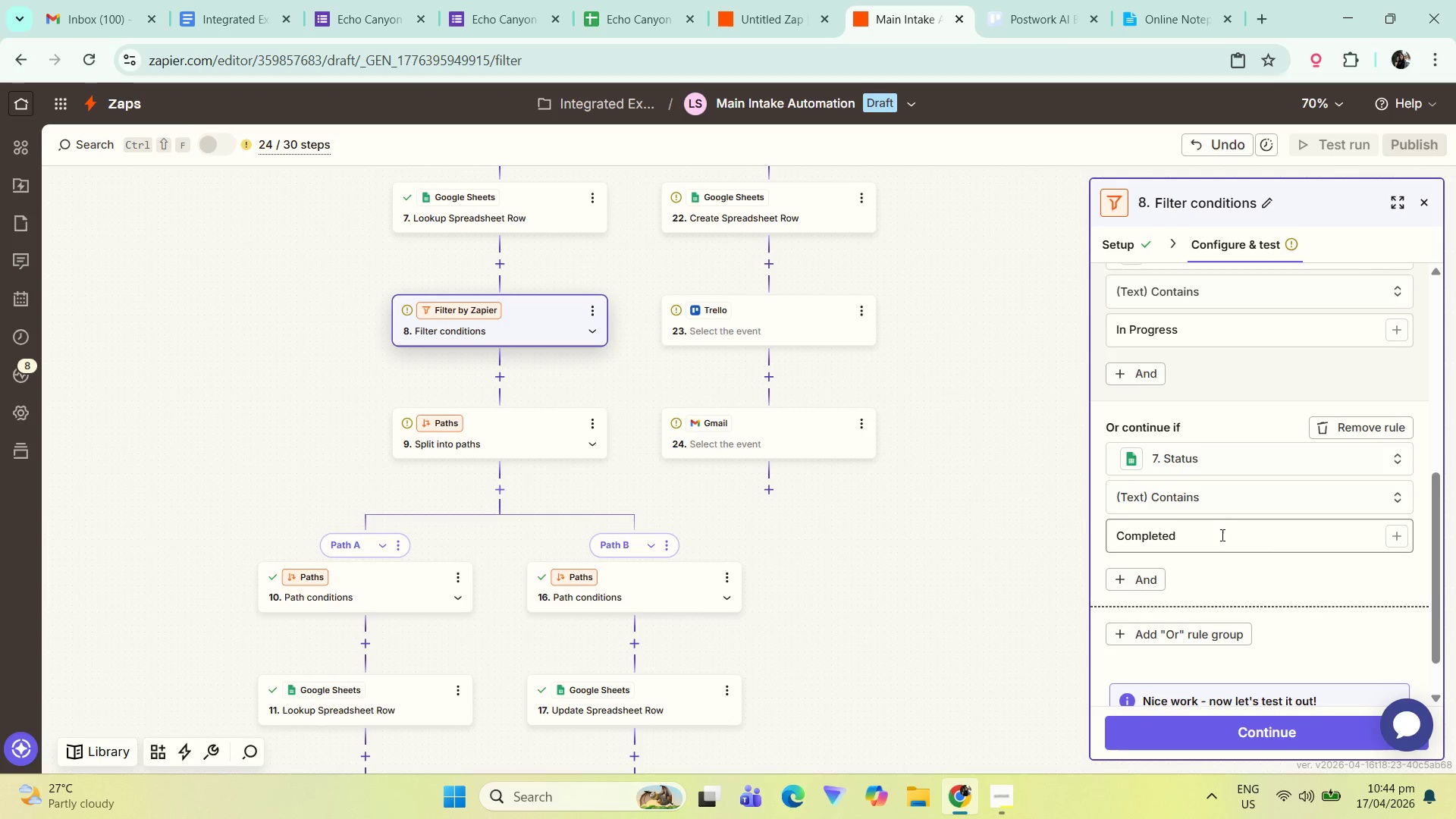 
scroll: coordinate [1178, 449], scroll_direction: up, amount: 4.0
 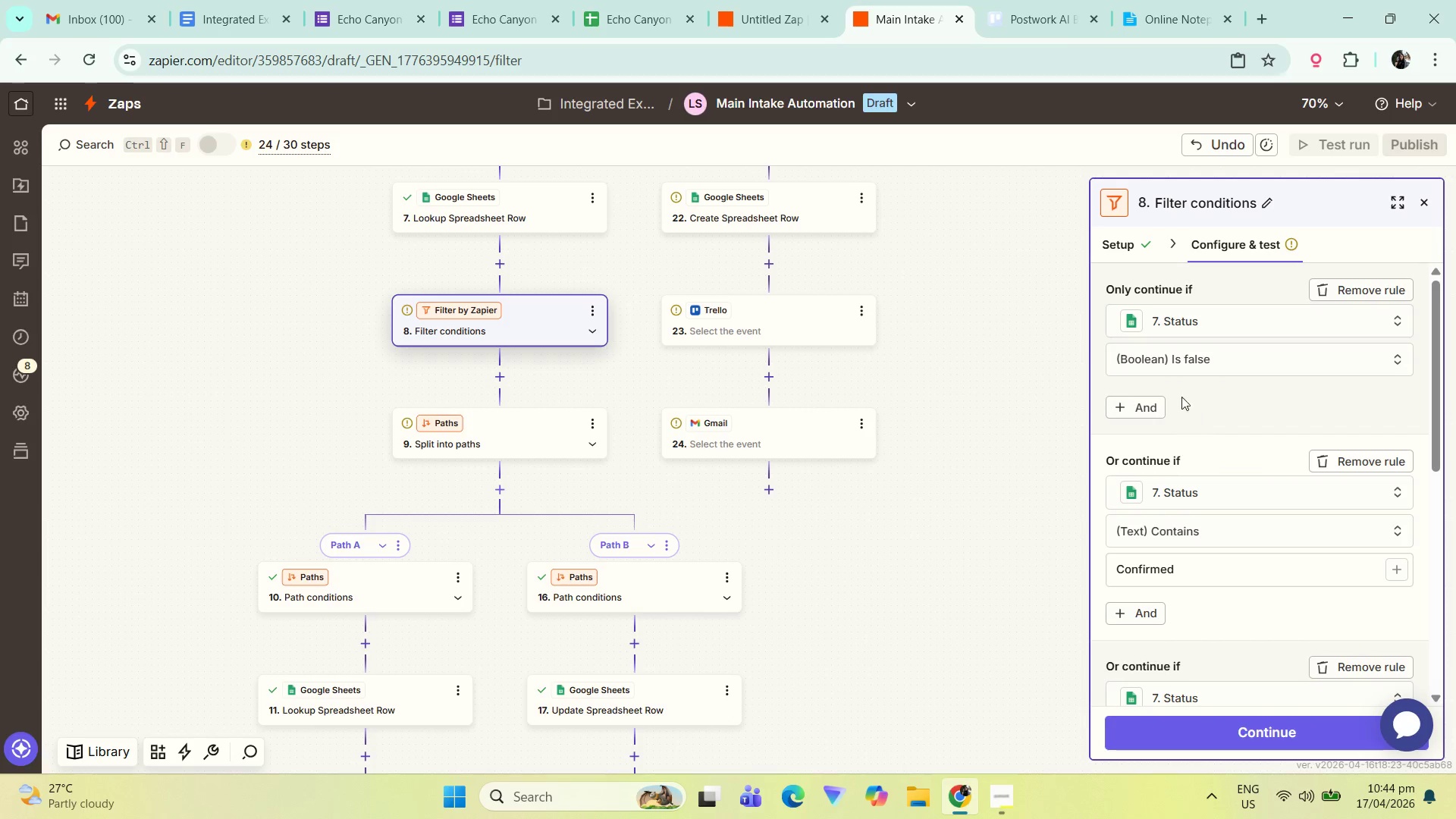 
scroll: coordinate [1246, 482], scroll_direction: down, amount: 9.0
 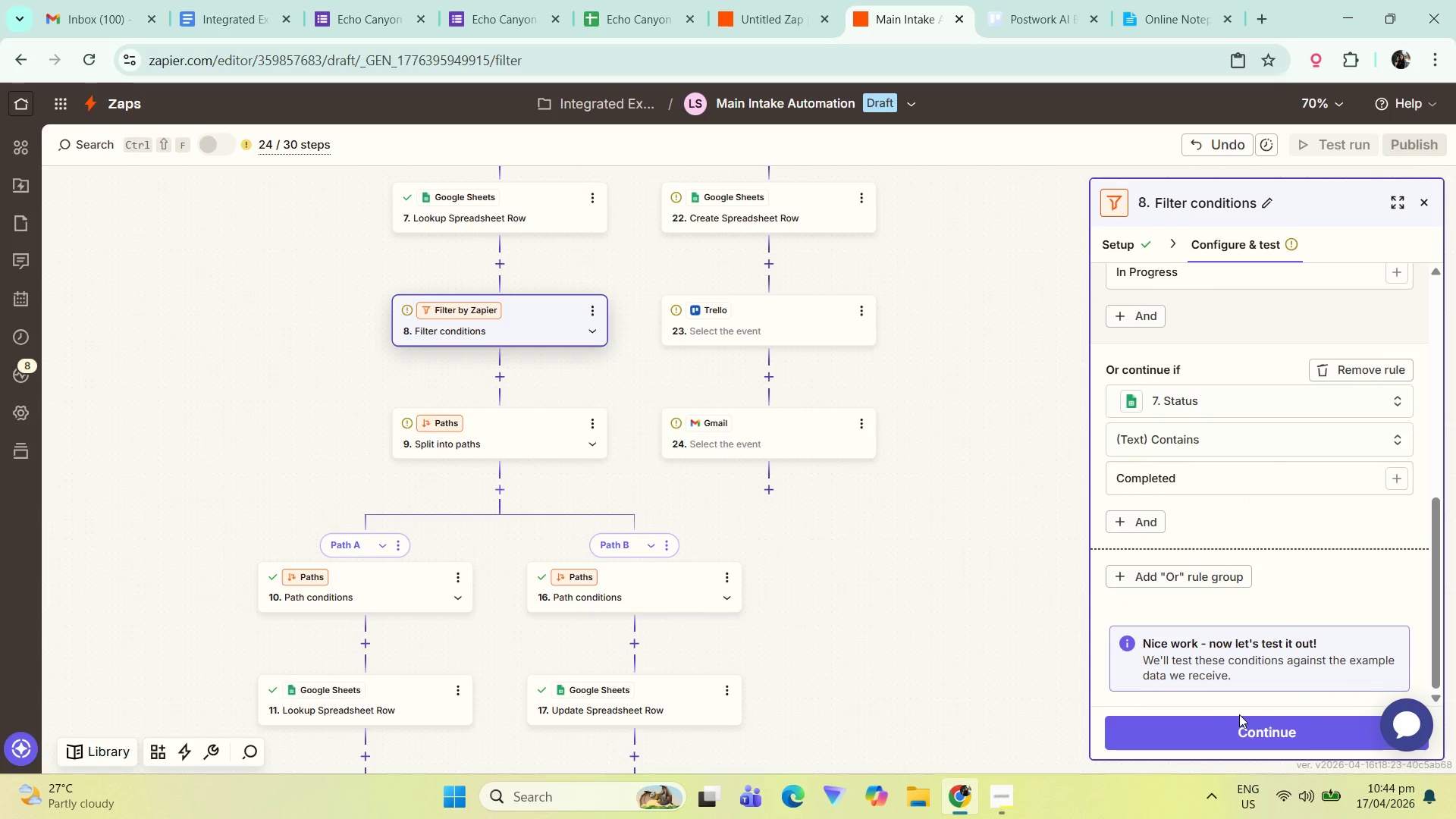 
left_click([1240, 732])
 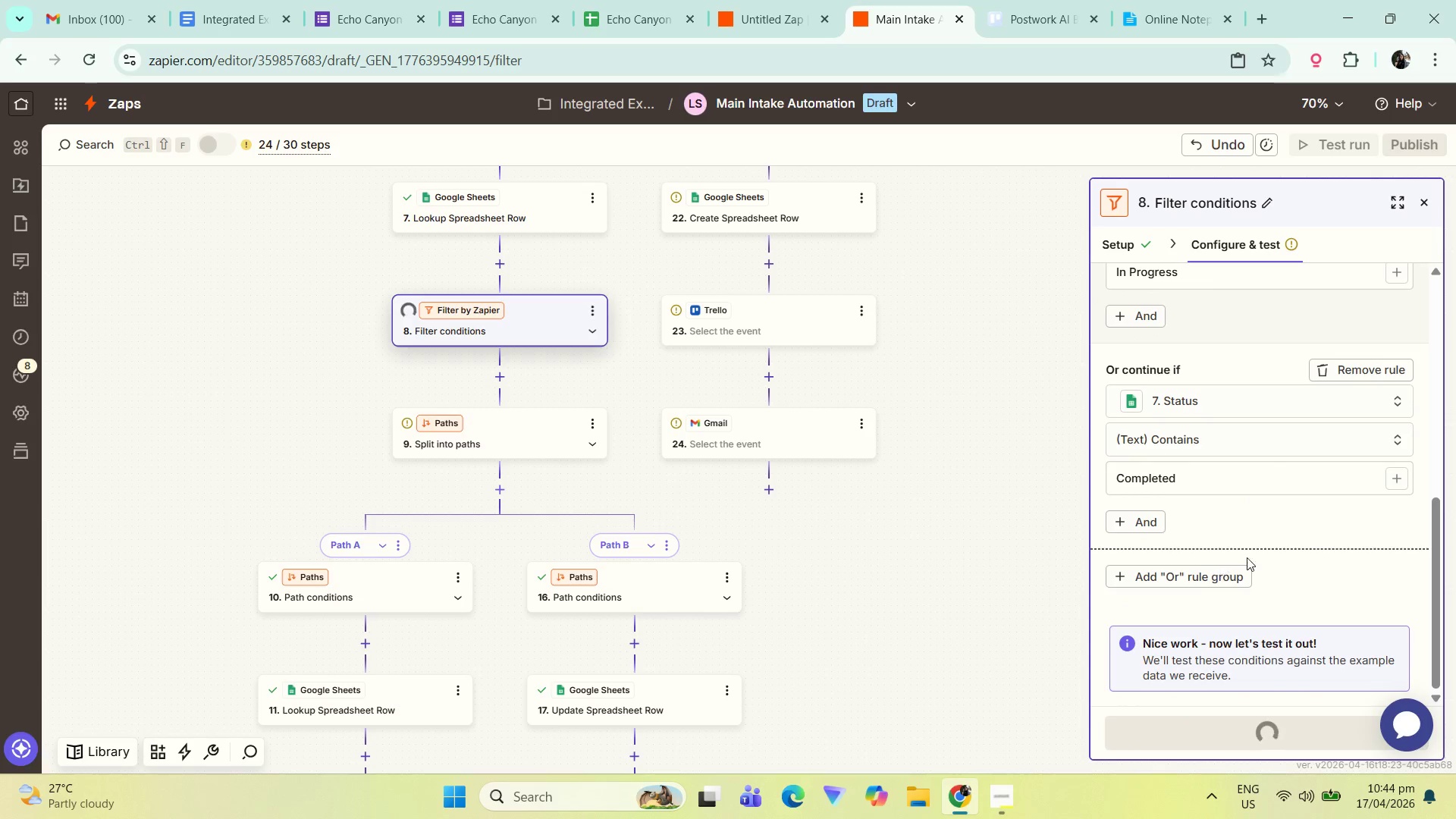 
scroll: coordinate [1259, 586], scroll_direction: down, amount: 4.0
 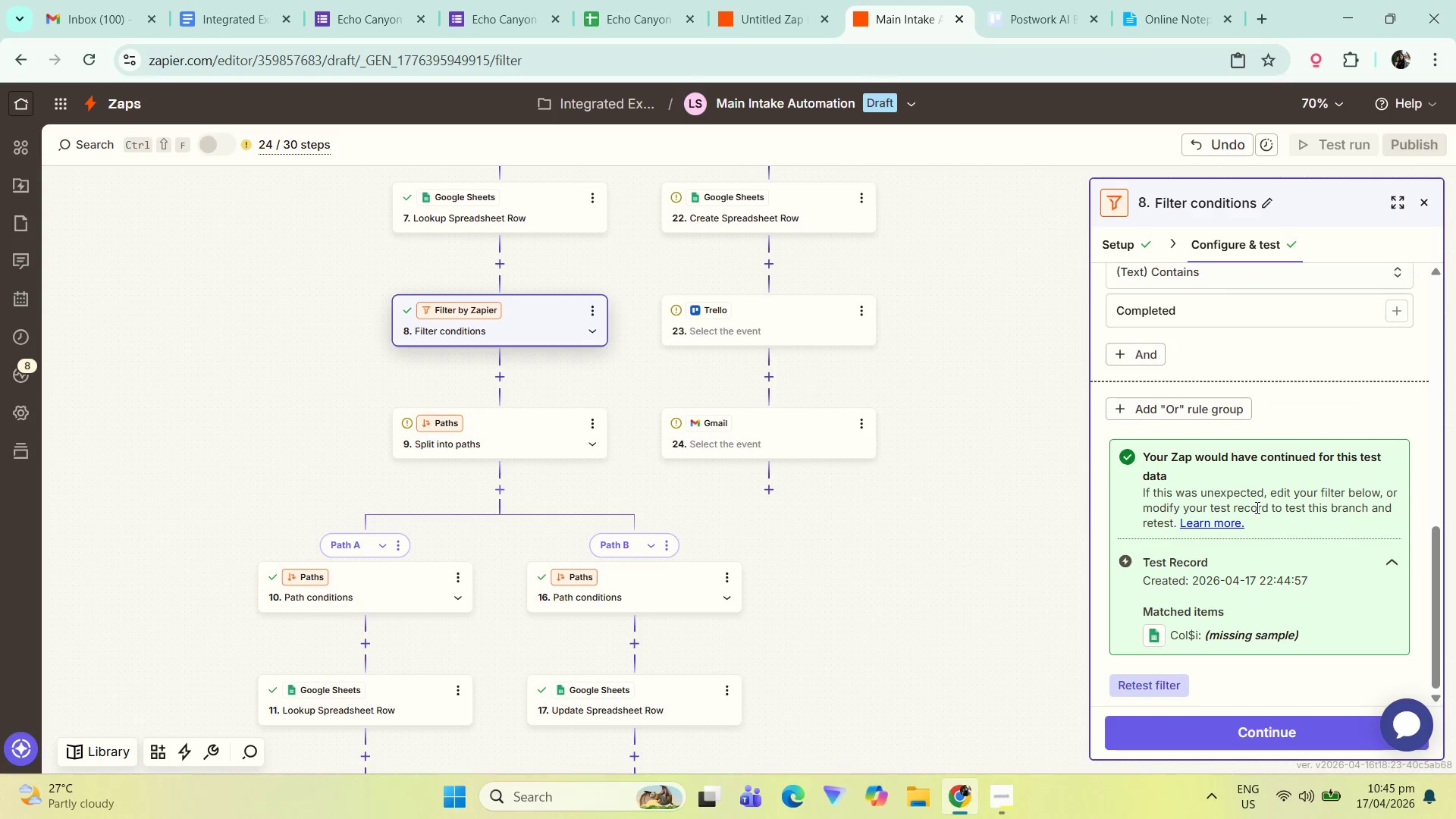 
left_click([525, 211])
 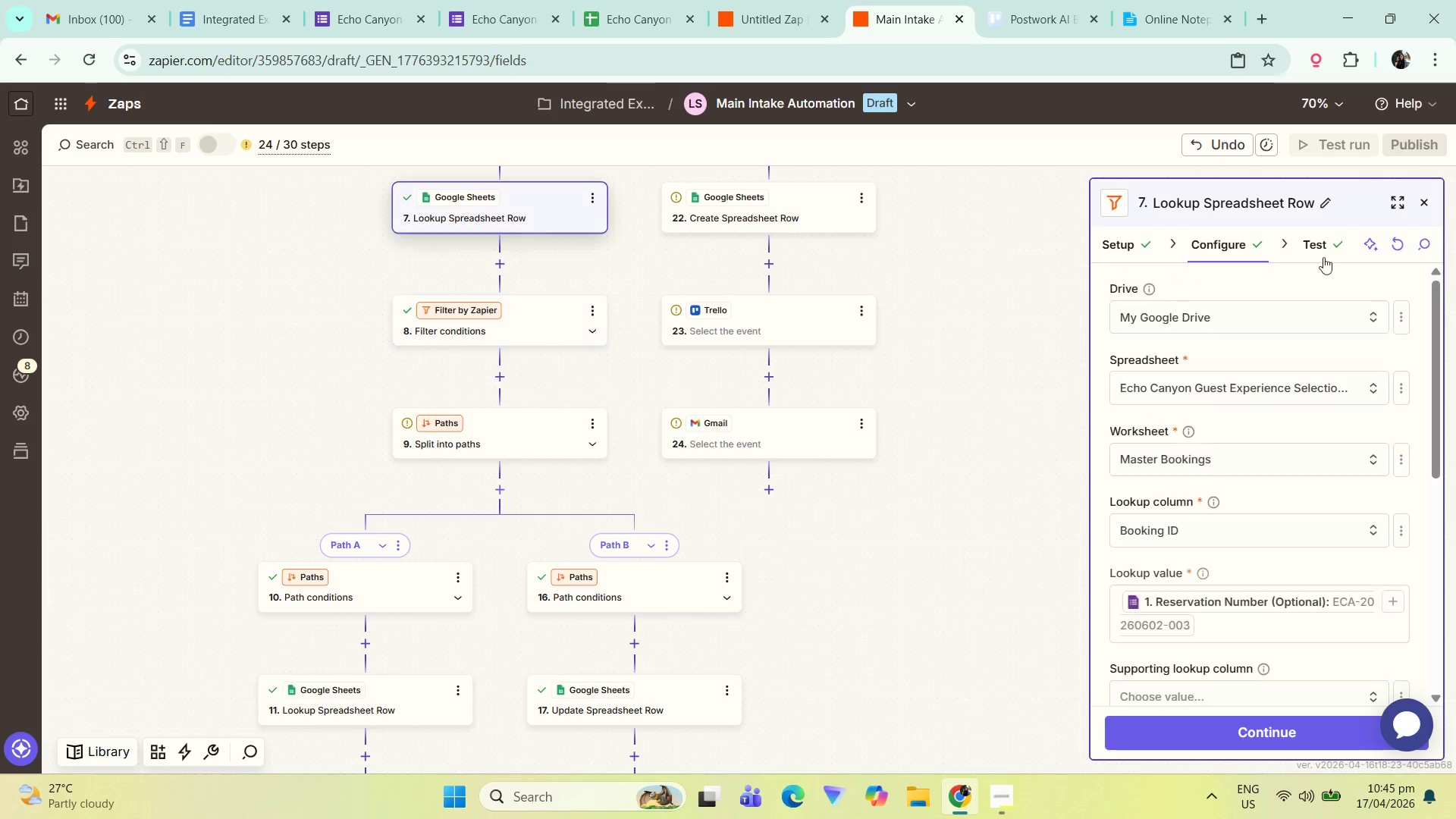 
left_click([1311, 254])
 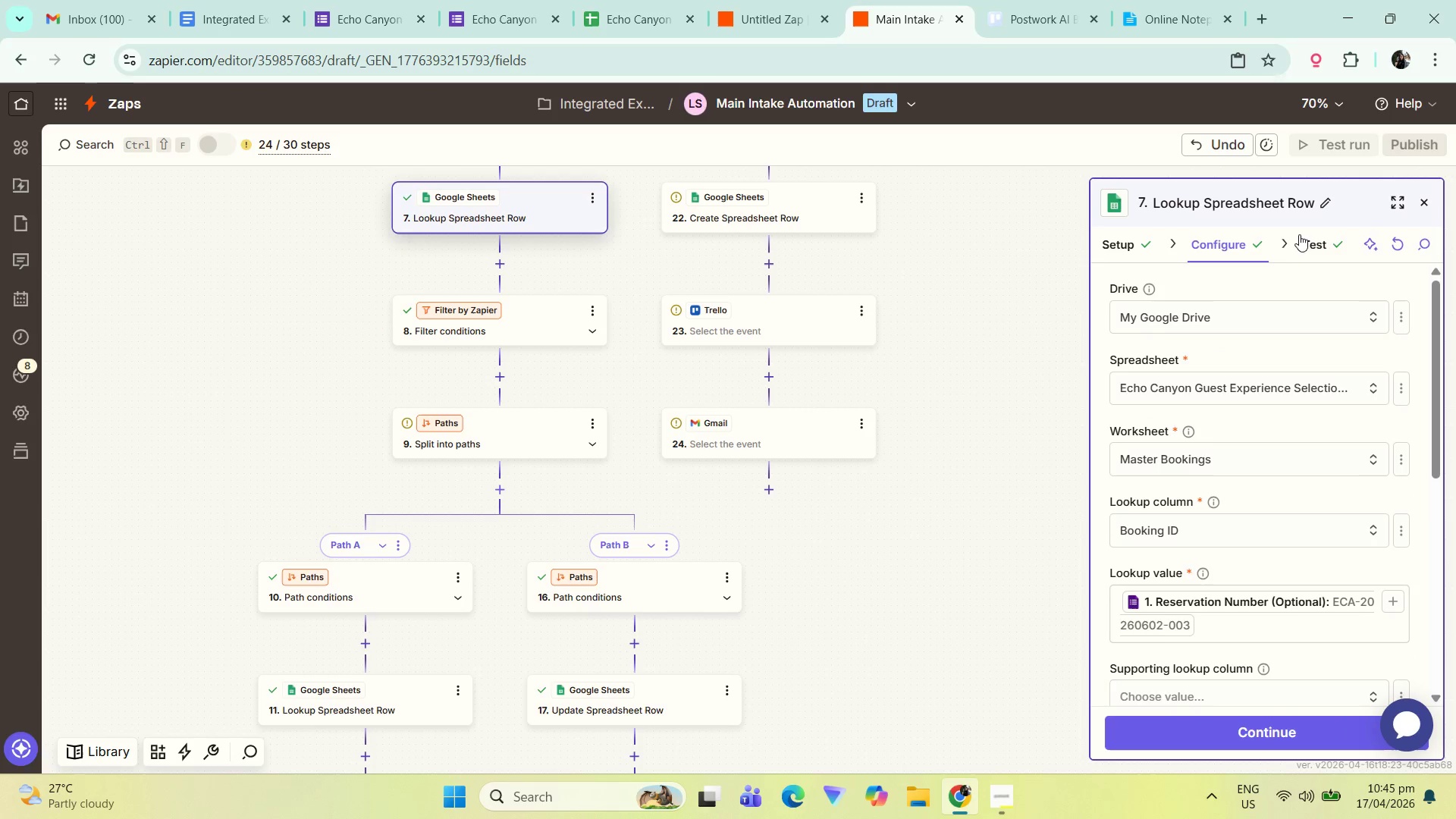 
left_click([1321, 246])
 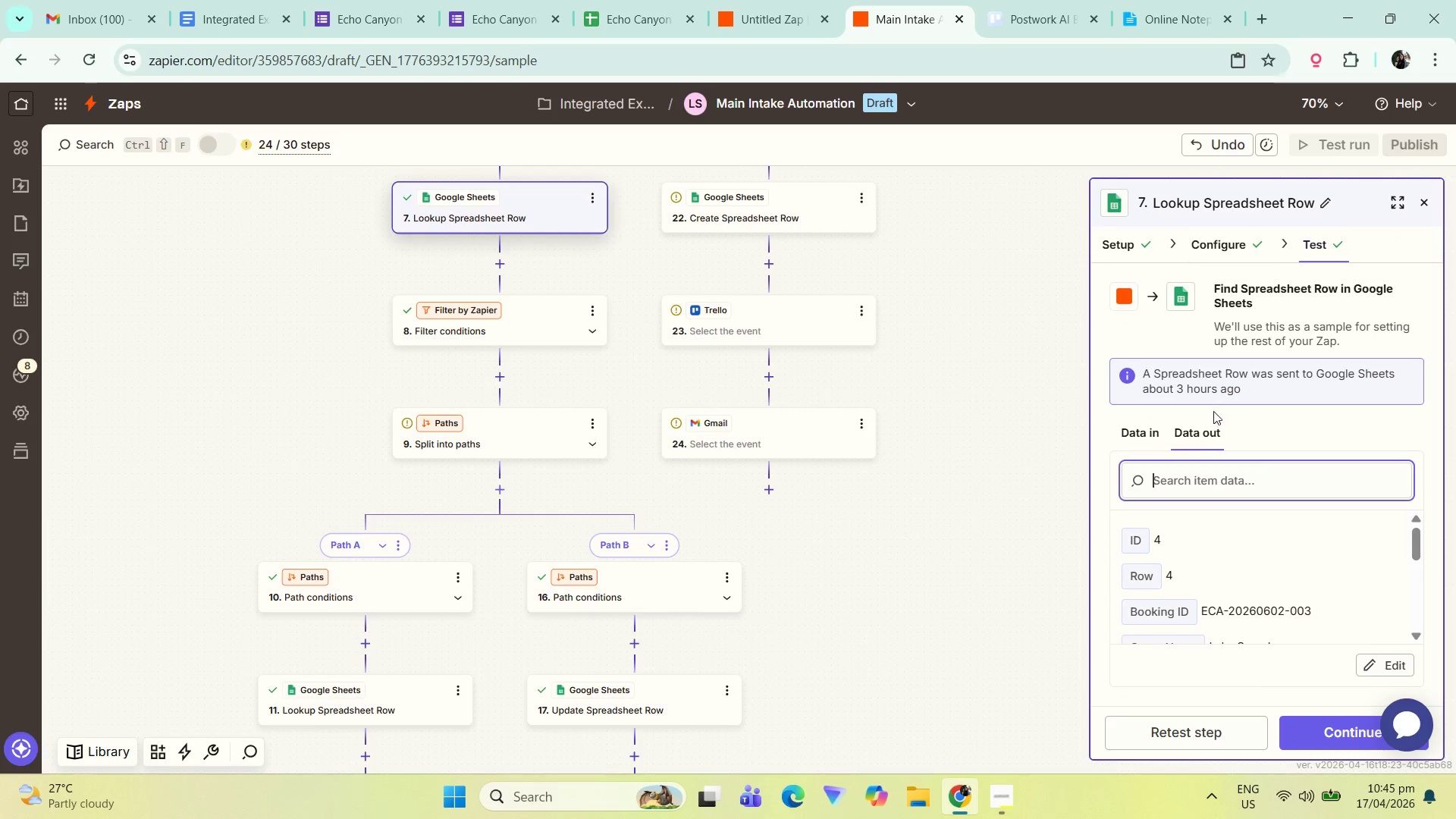 
scroll: coordinate [1260, 584], scroll_direction: down, amount: 27.0
 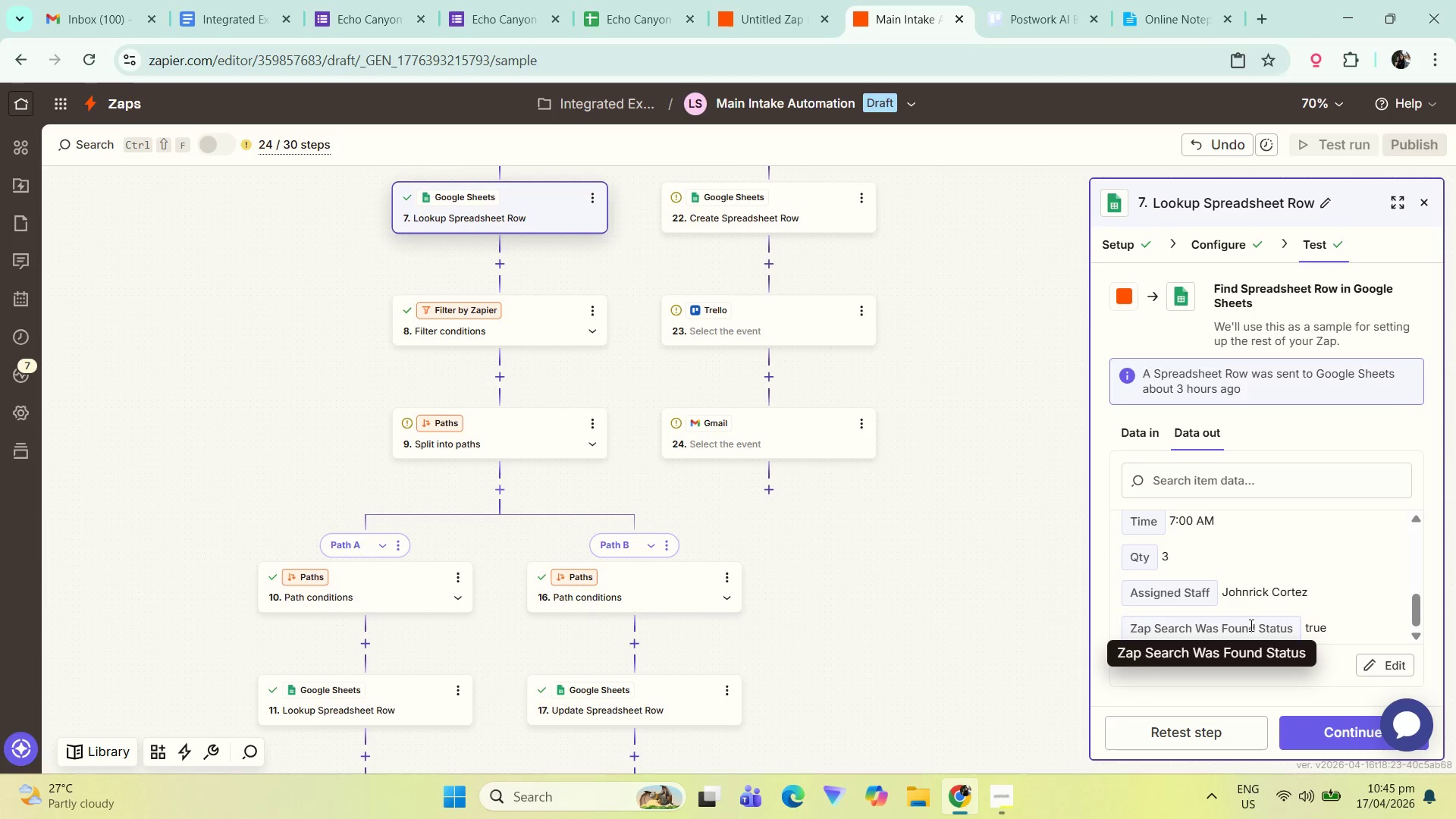 
scroll: coordinate [1253, 625], scroll_direction: up, amount: 7.0
 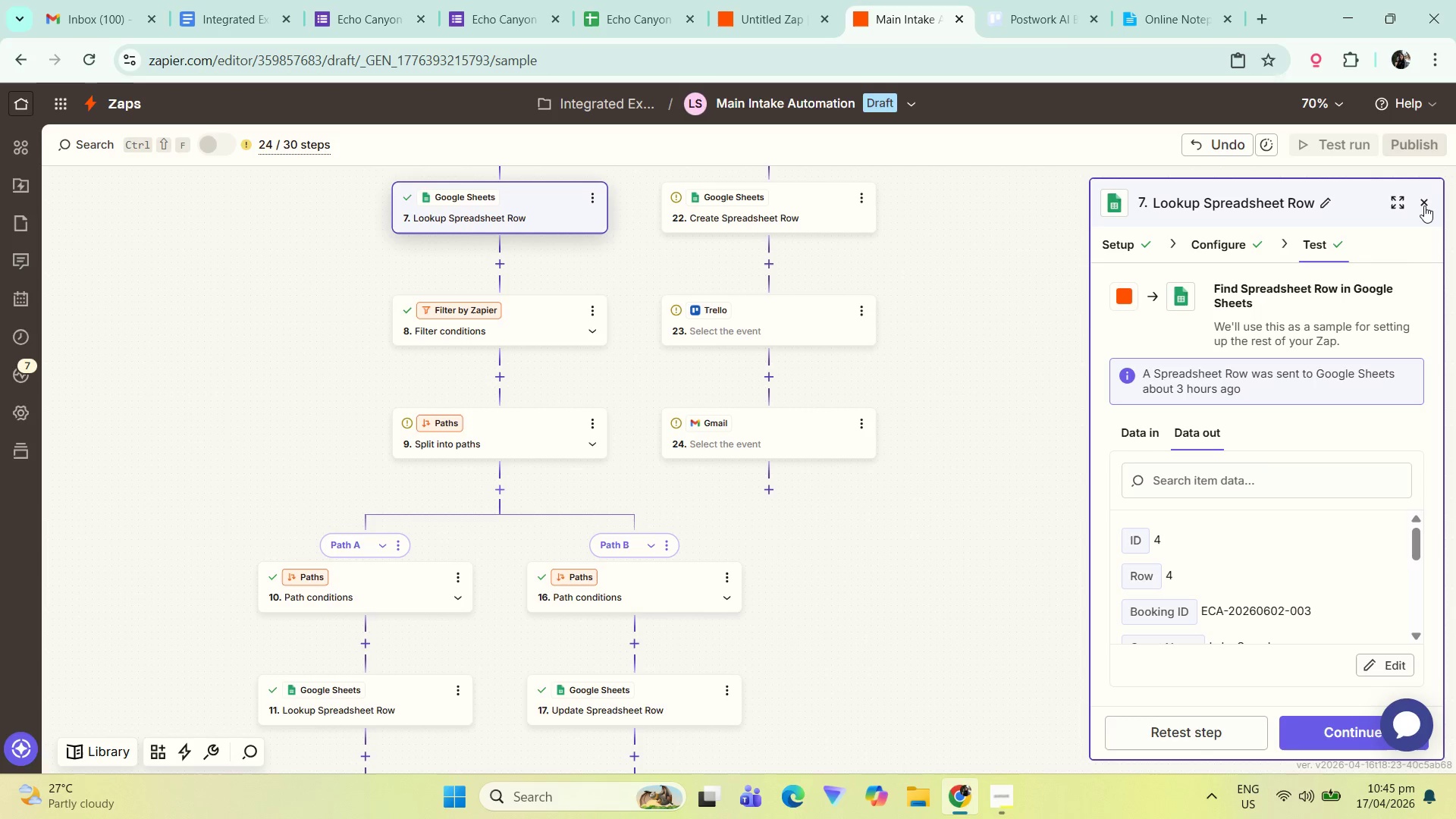 
left_click([1424, 206])
 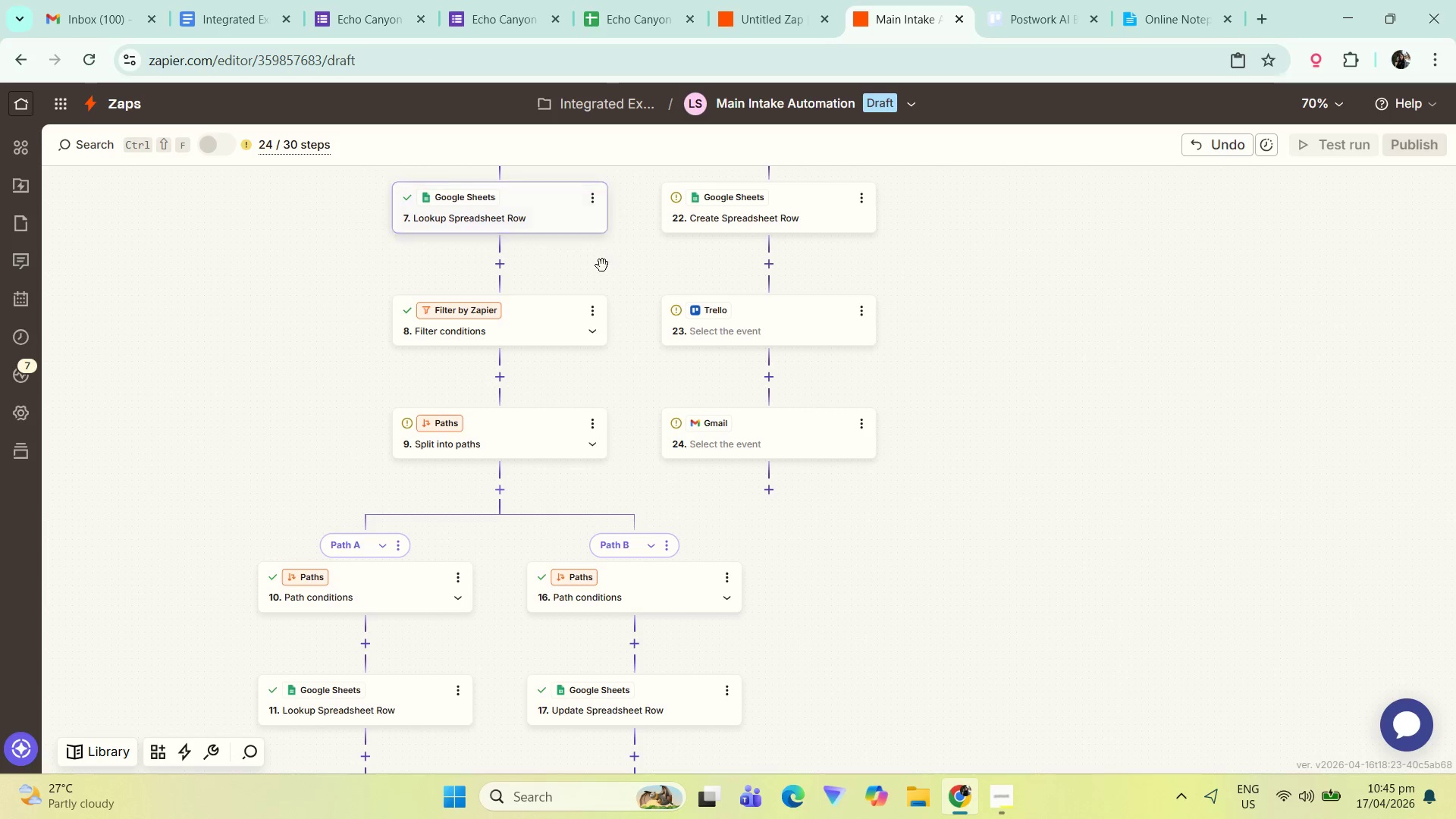 
left_click([541, 337])
 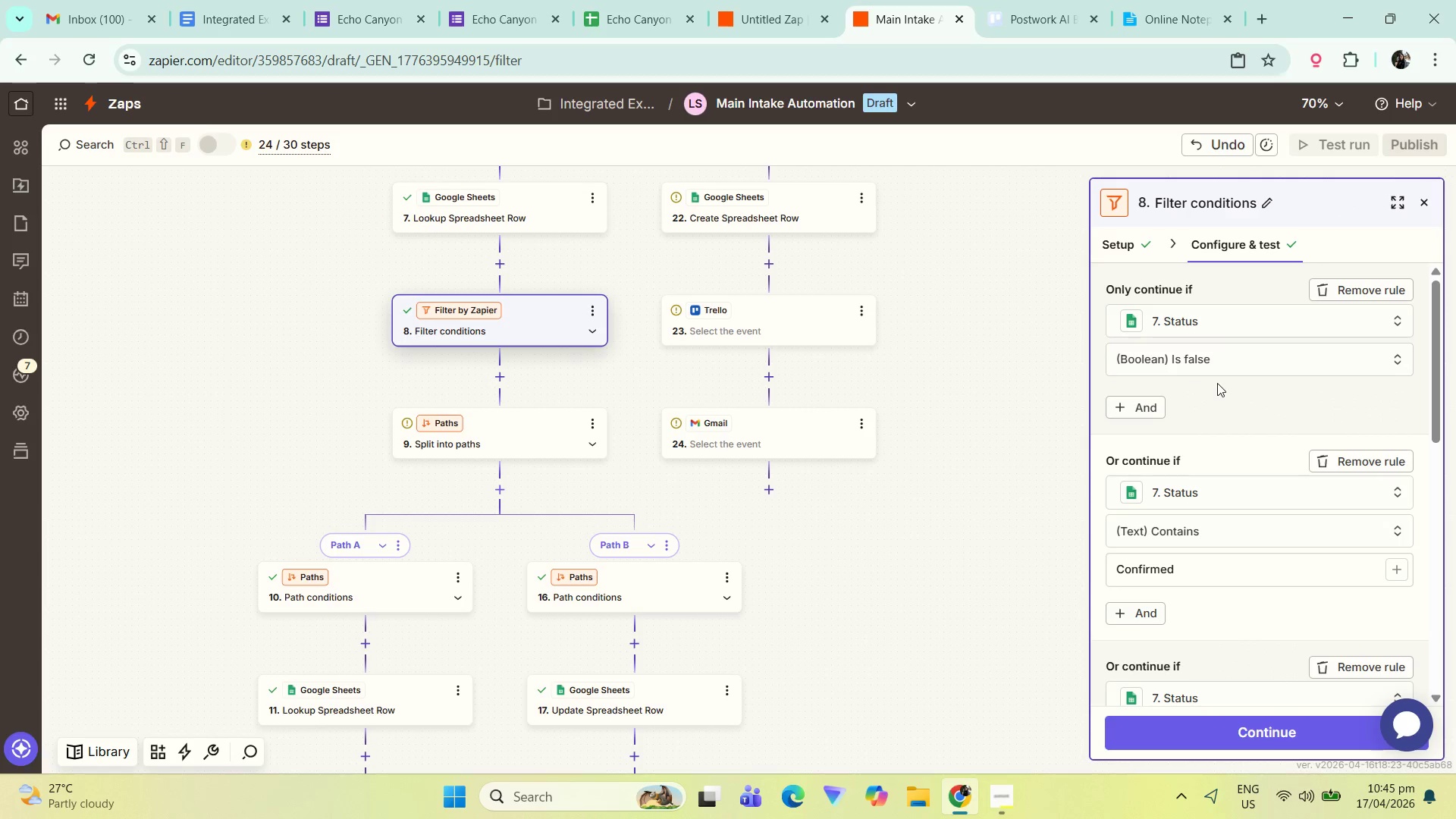 
left_click([508, 219])
 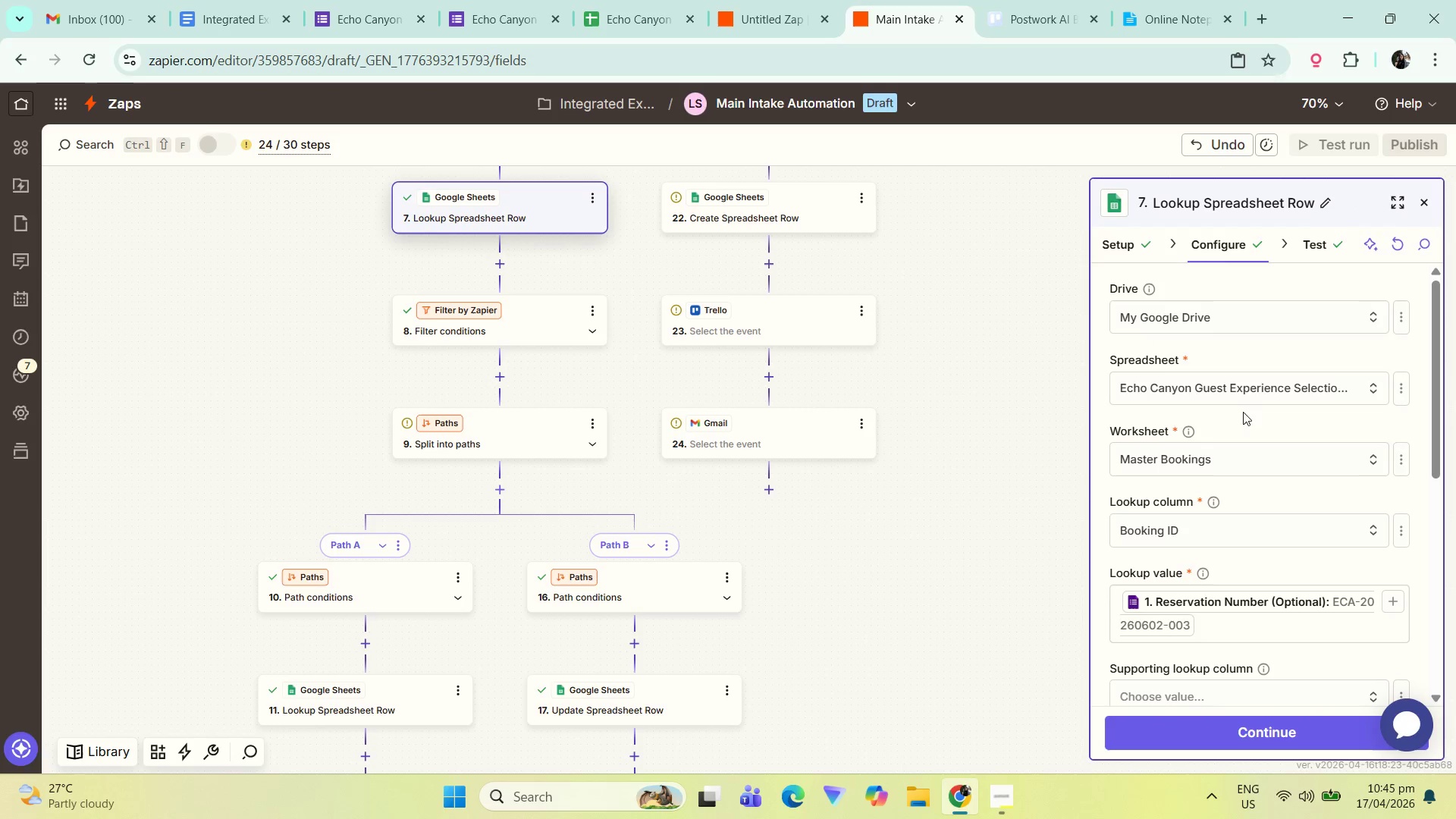 
left_click([1311, 234])
 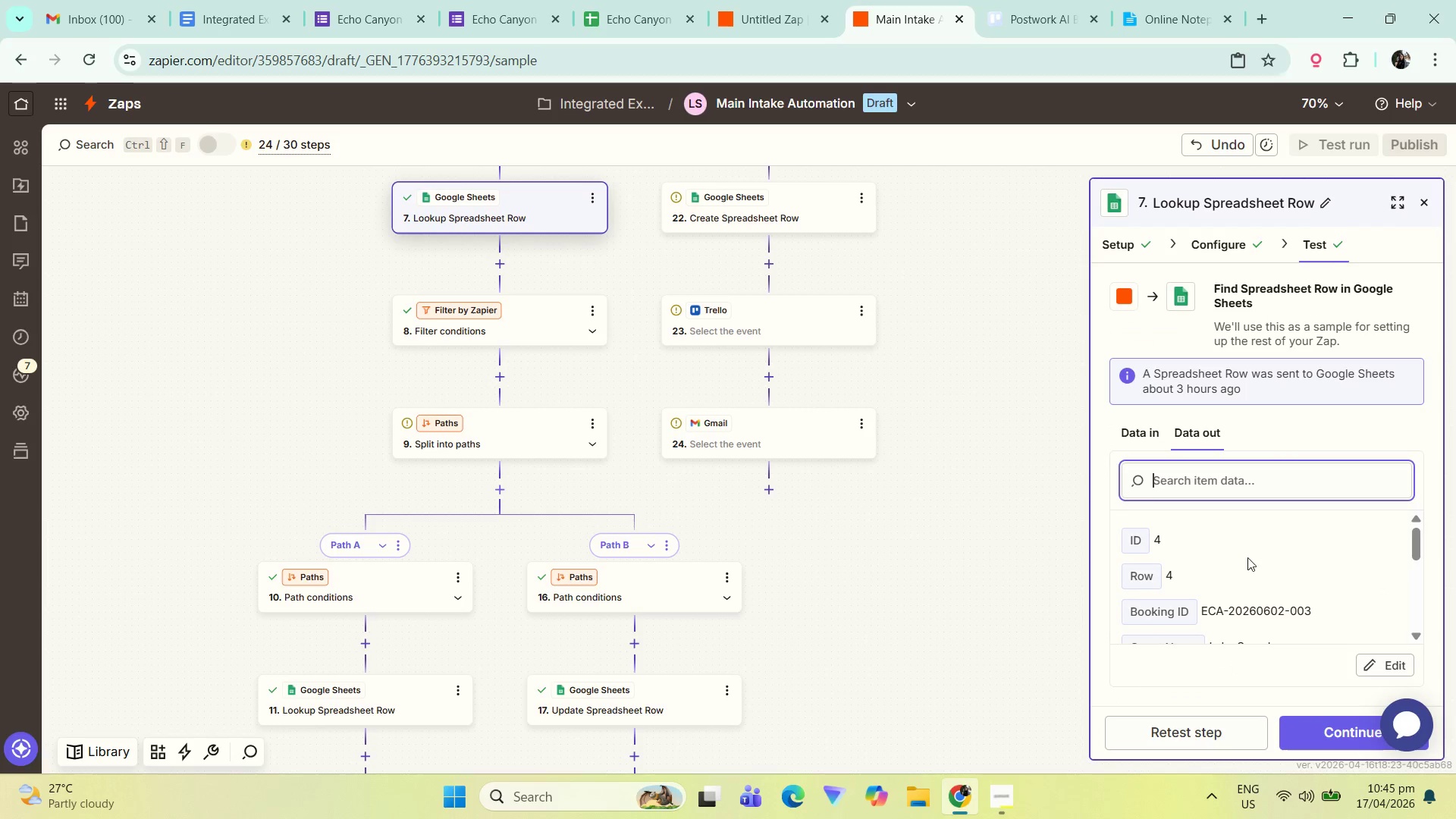 
type(sta)
 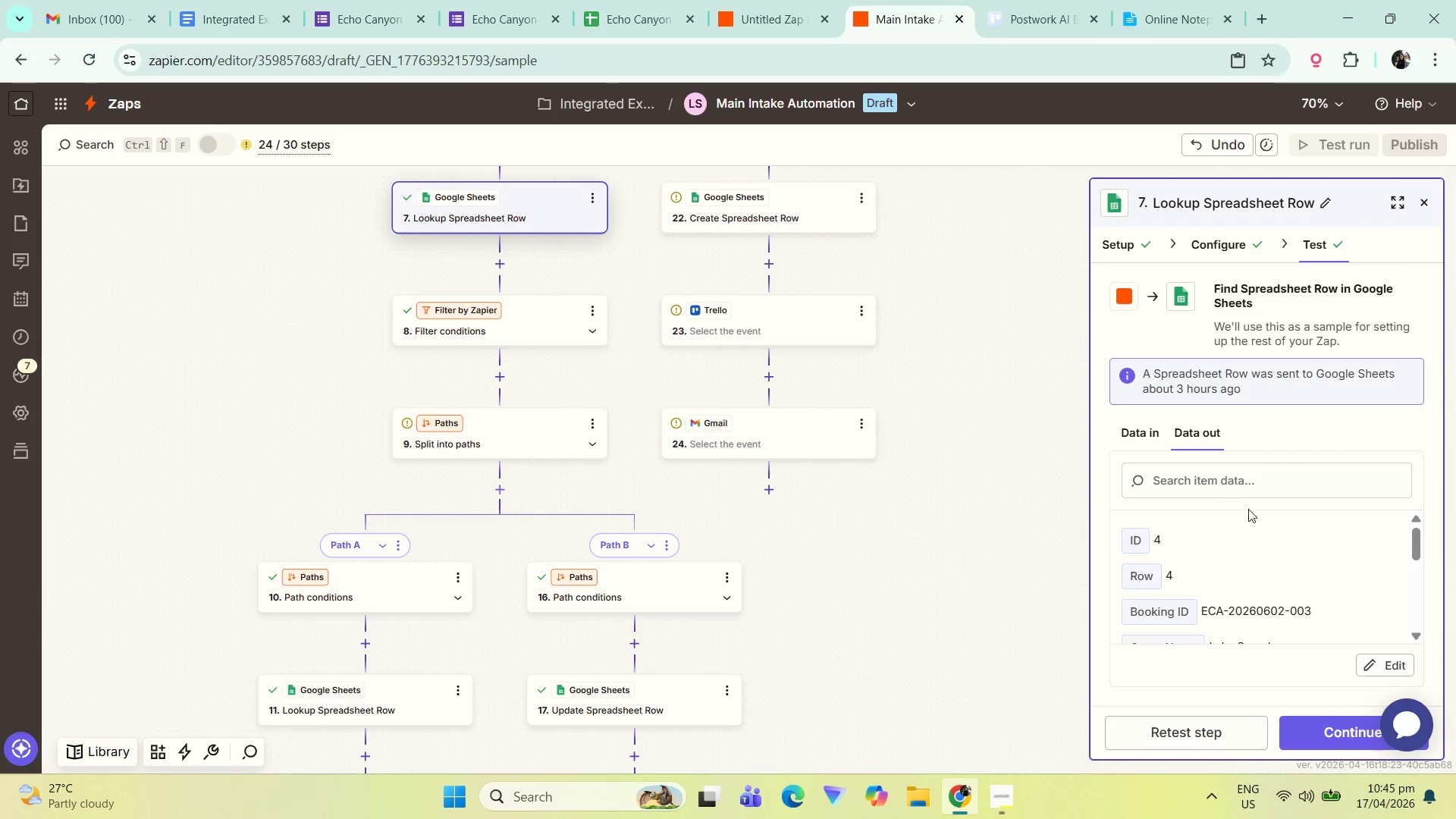 
left_click([1222, 475])
 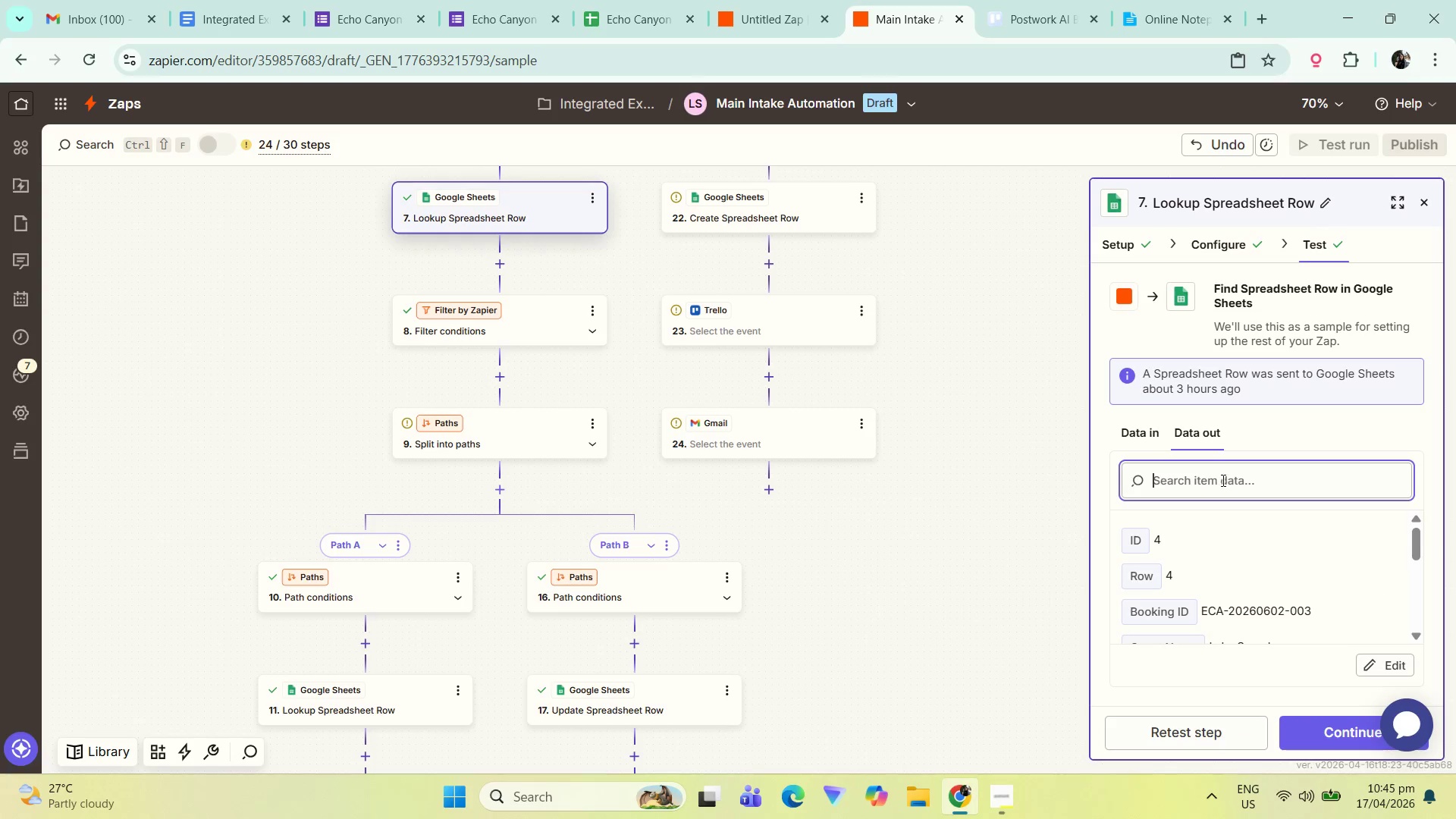 
type(sta)
 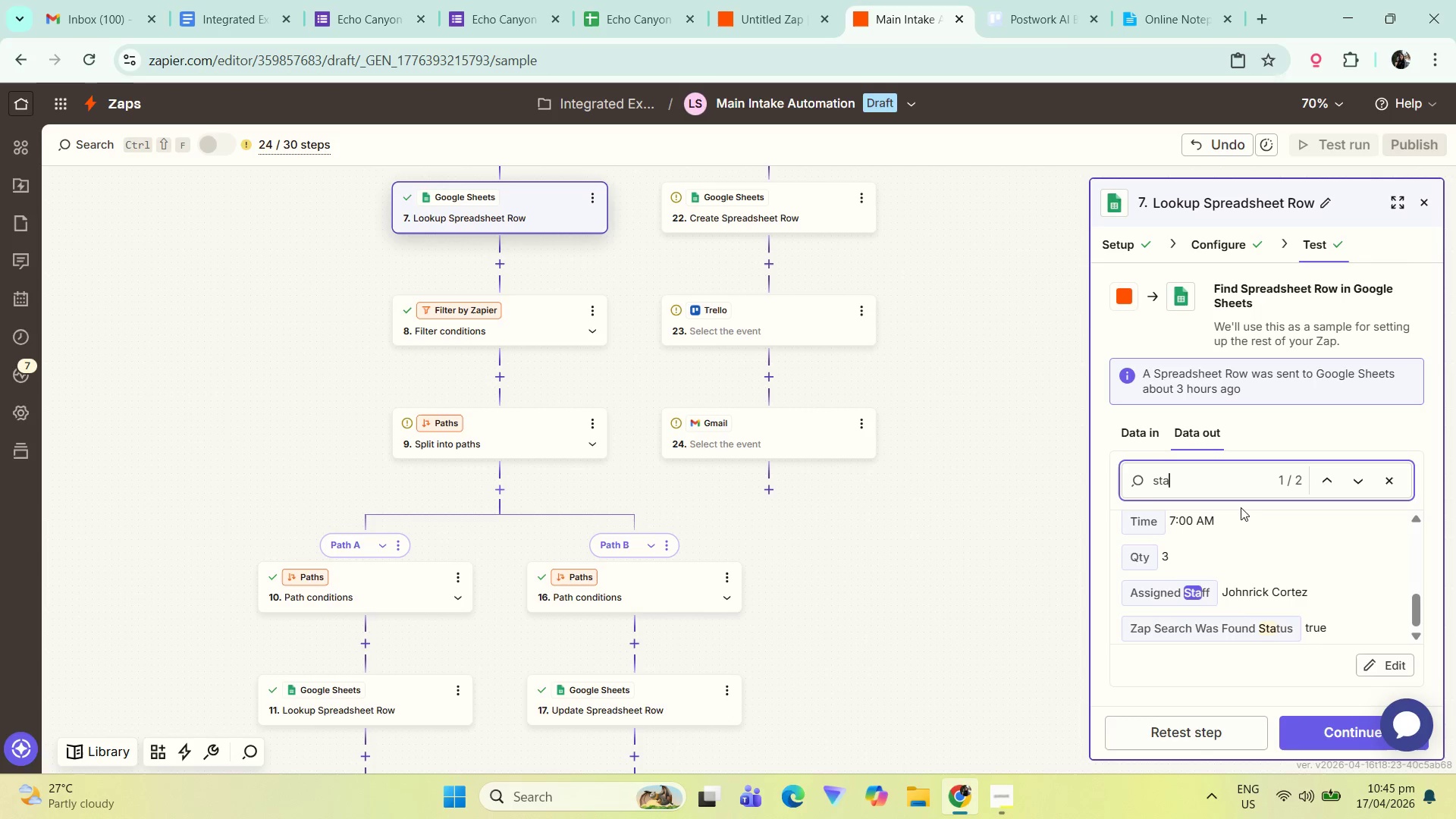 
scroll: coordinate [1281, 569], scroll_direction: up, amount: 6.0
 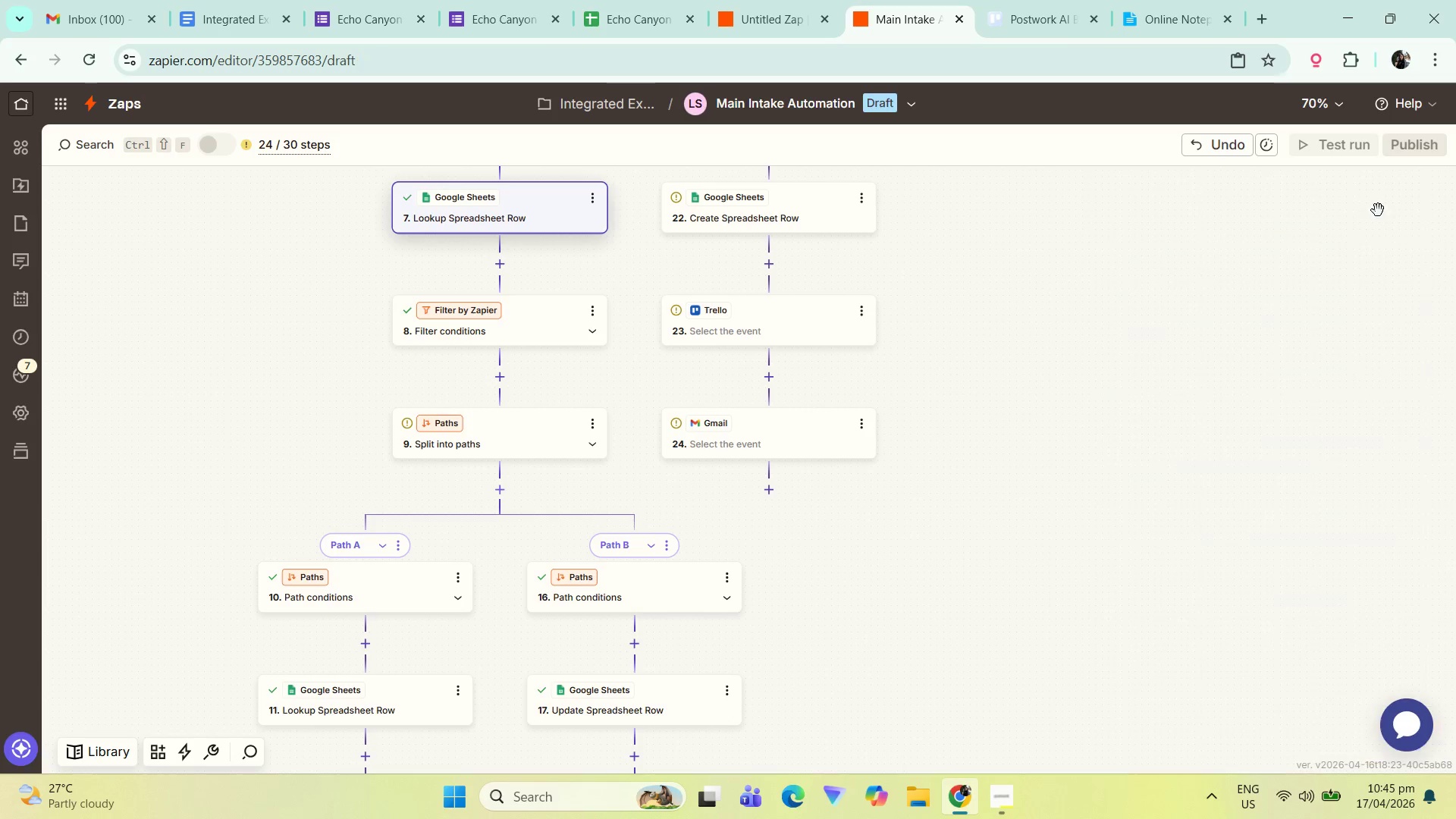 
left_click([533, 330])
 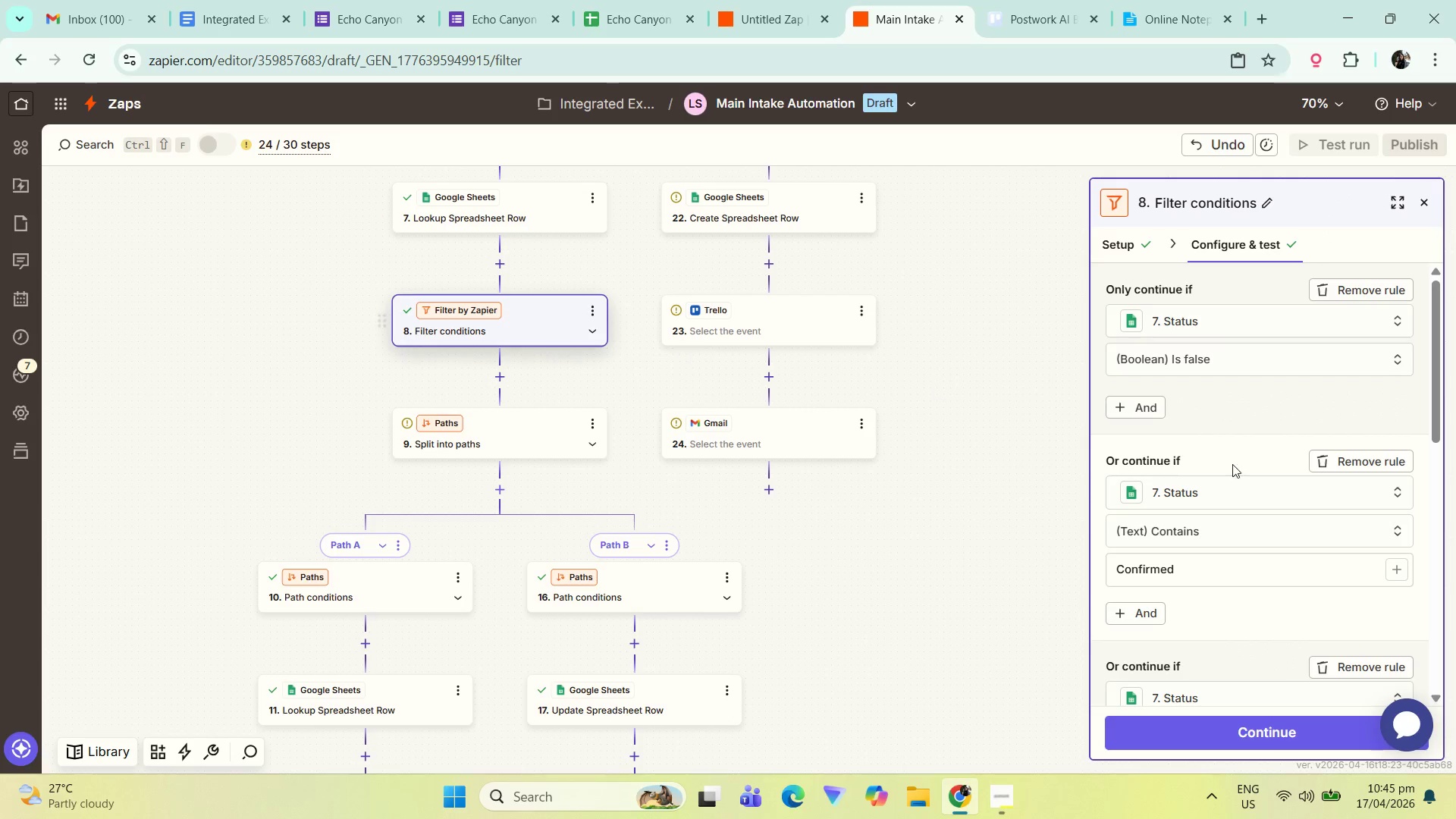 
scroll: coordinate [1251, 538], scroll_direction: down, amount: 10.0
 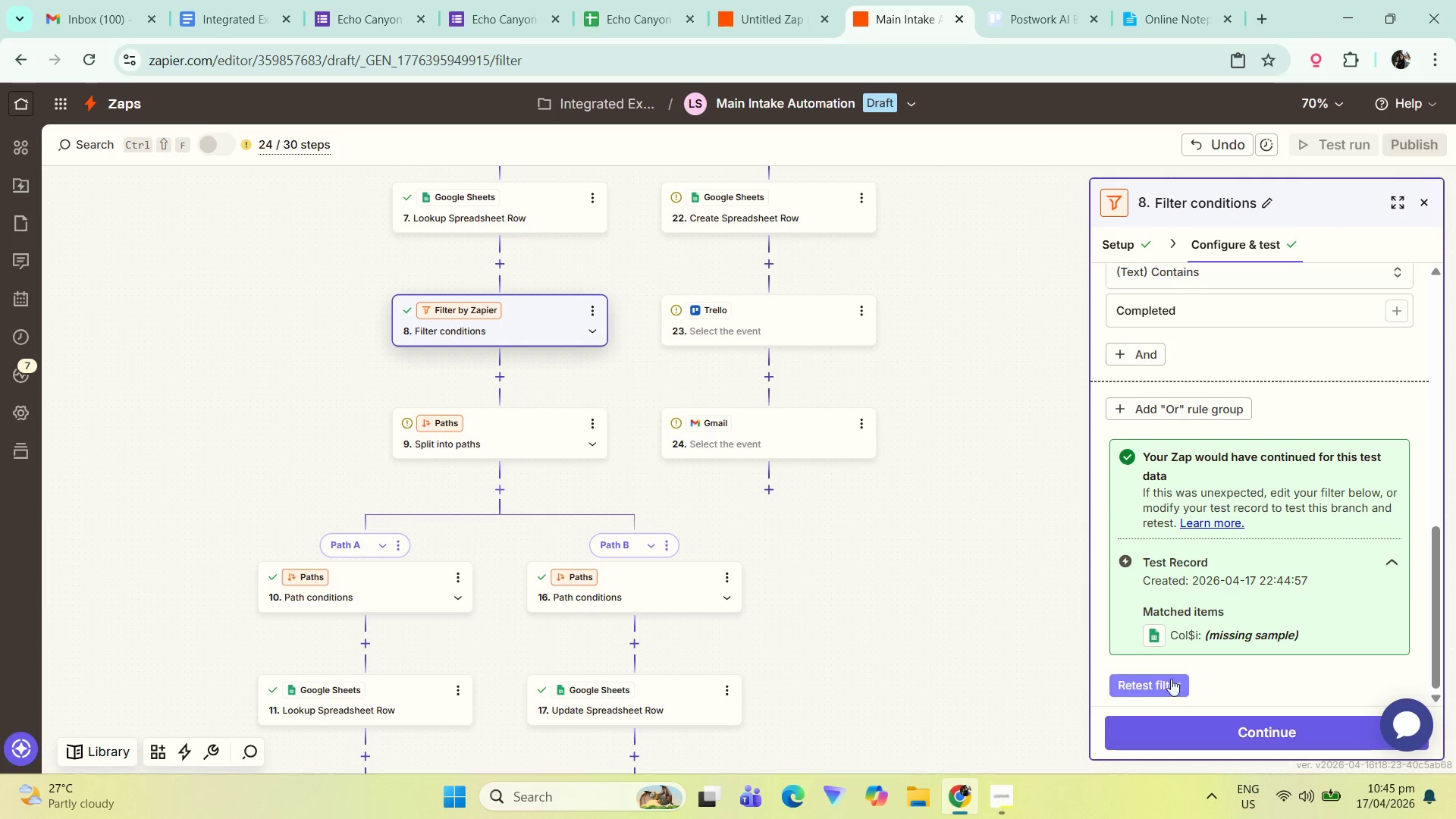 
left_click_drag(start_coordinate=[1191, 714], to_coordinate=[1191, 719])
 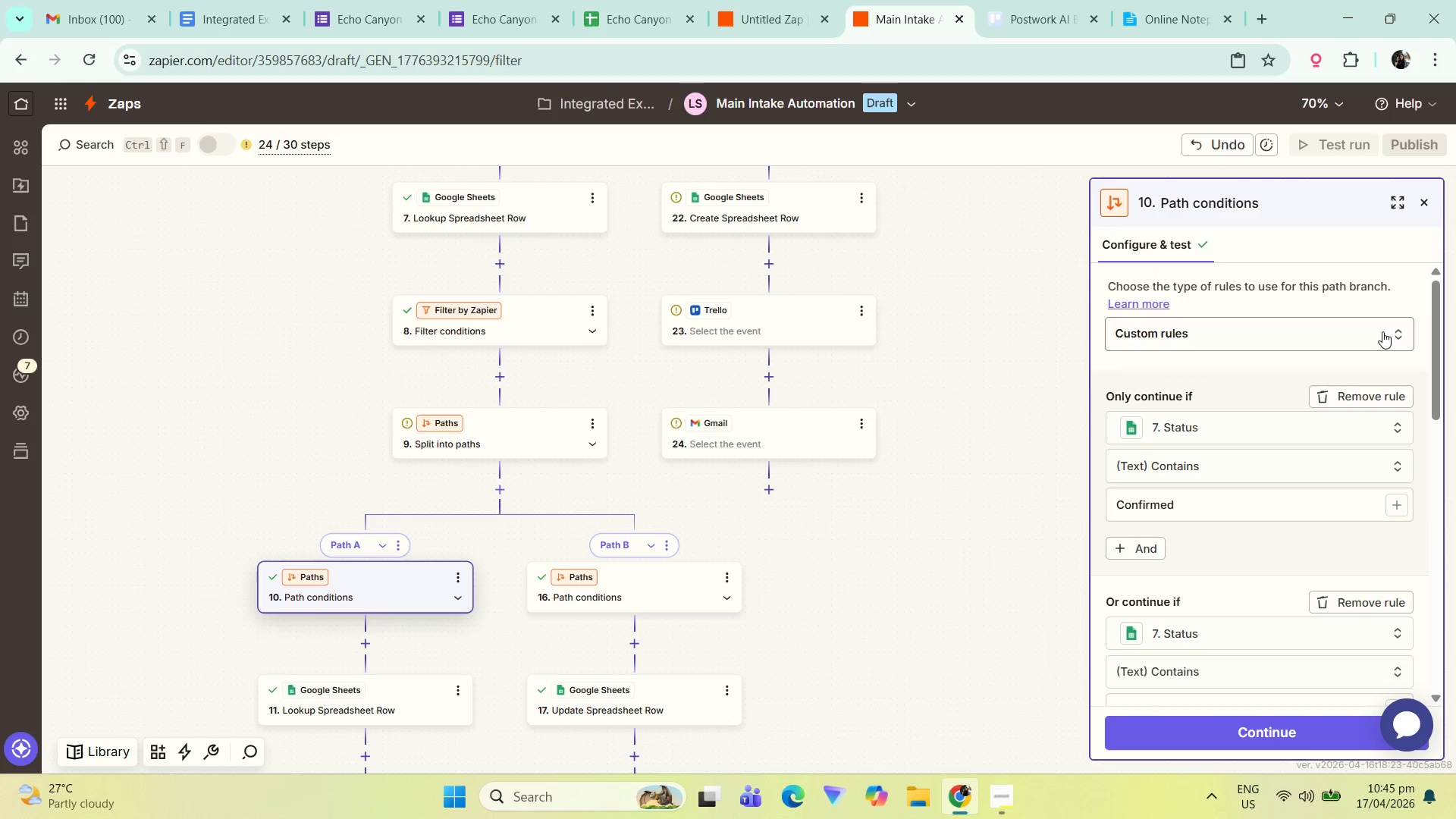 
left_click([1228, 732])
 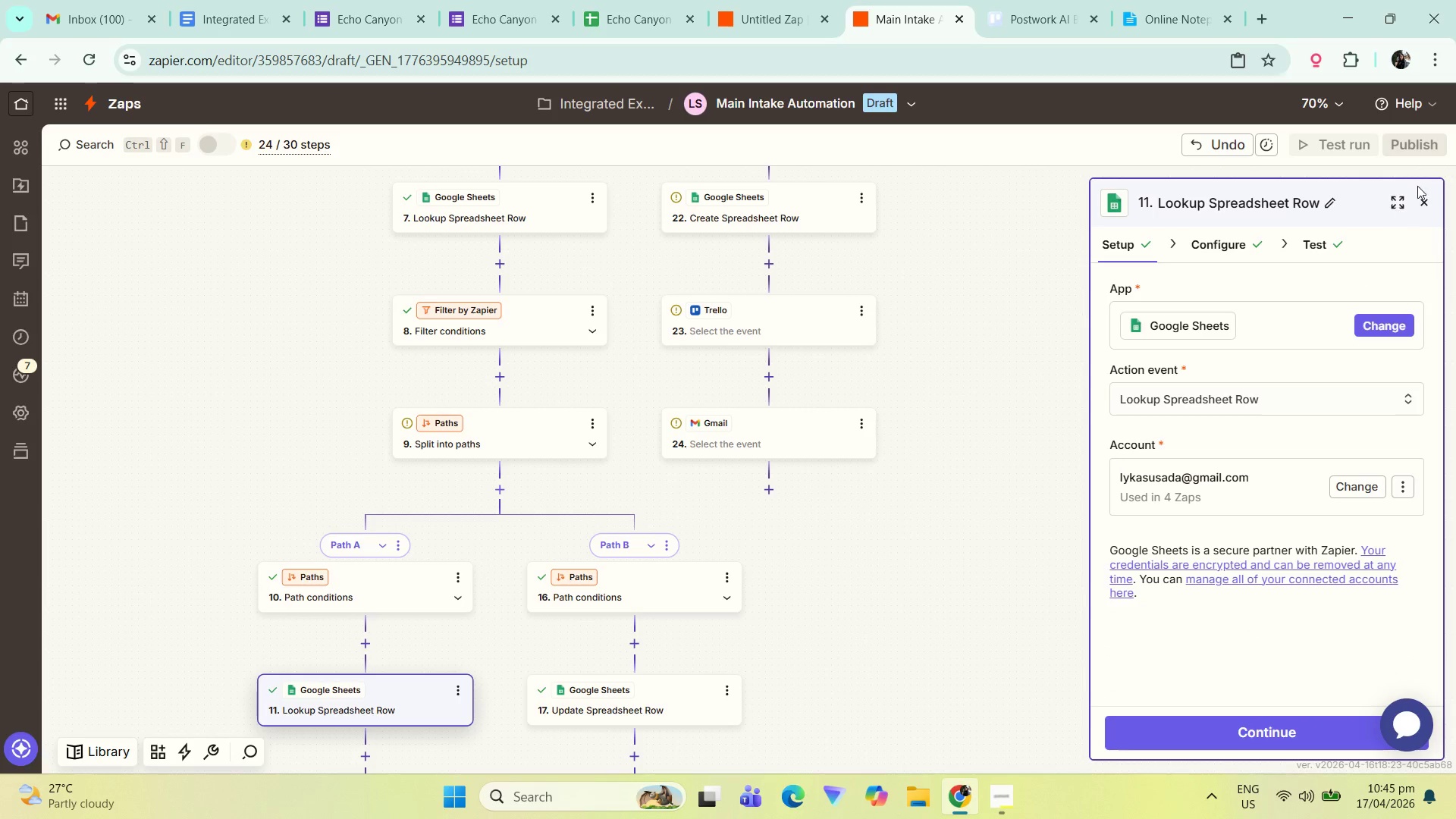 
left_click([1431, 198])
 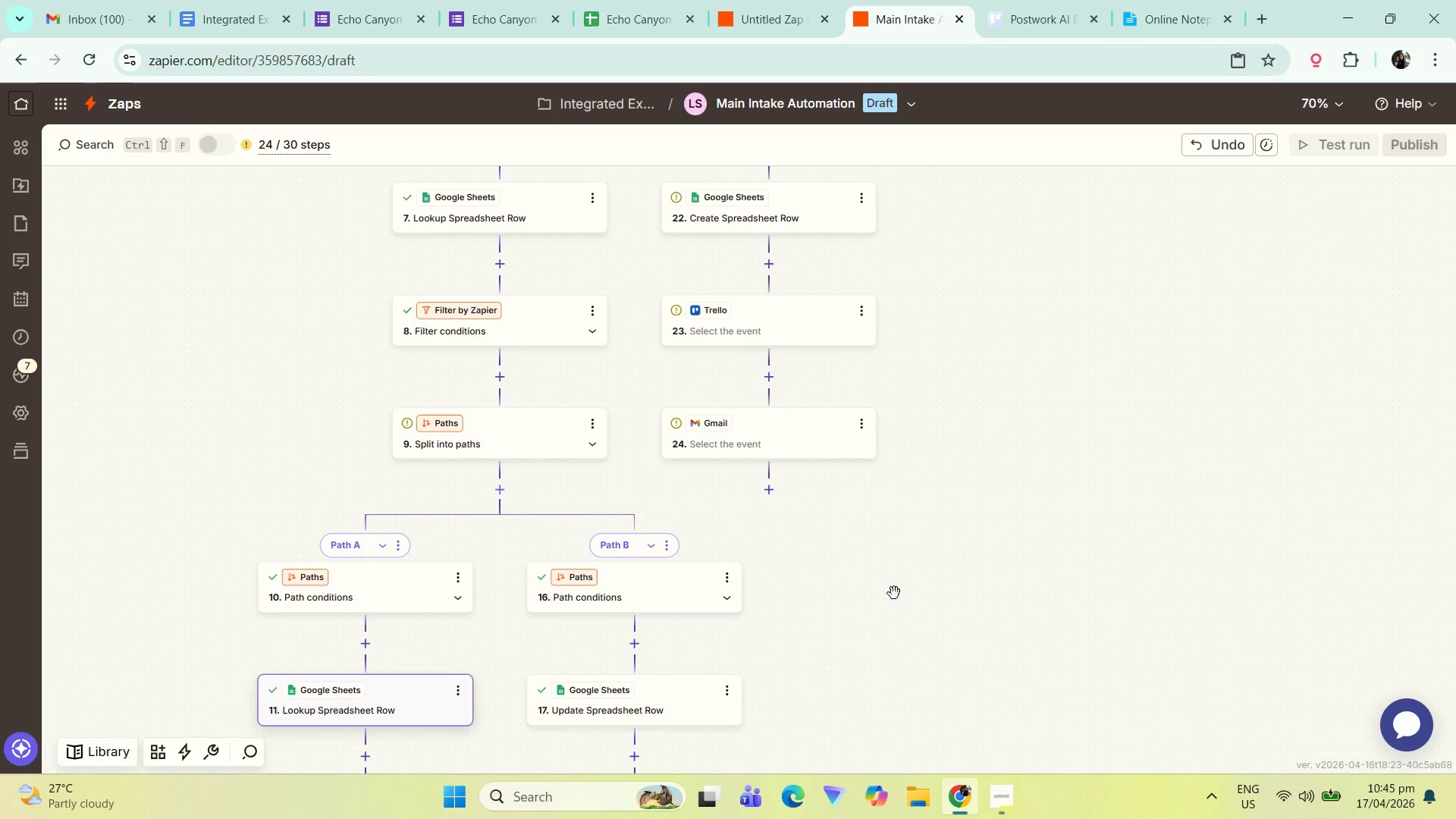 
left_click_drag(start_coordinate=[897, 585], to_coordinate=[874, 582])
 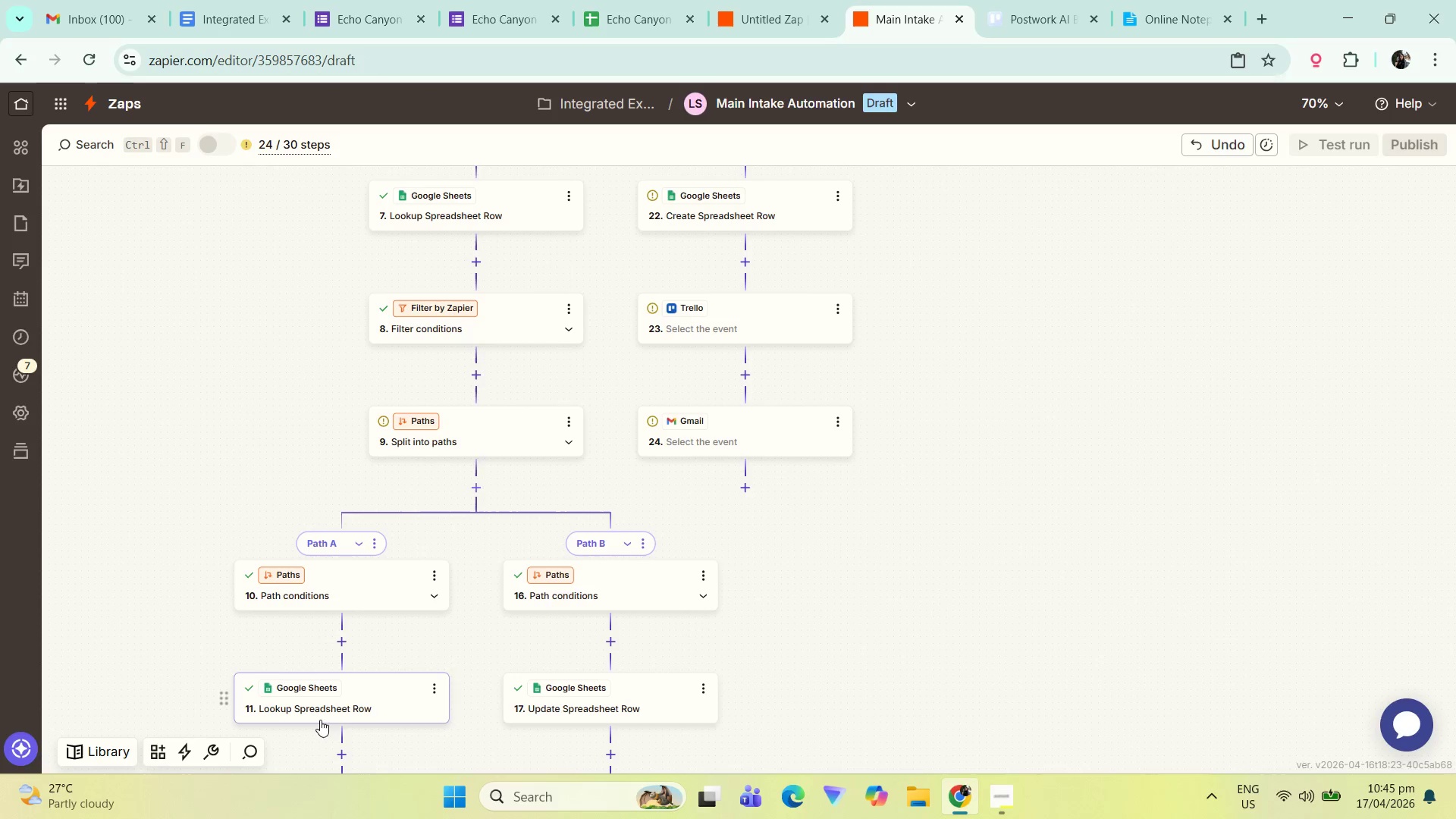 
left_click_drag(start_coordinate=[347, 702], to_coordinate=[493, 377])
 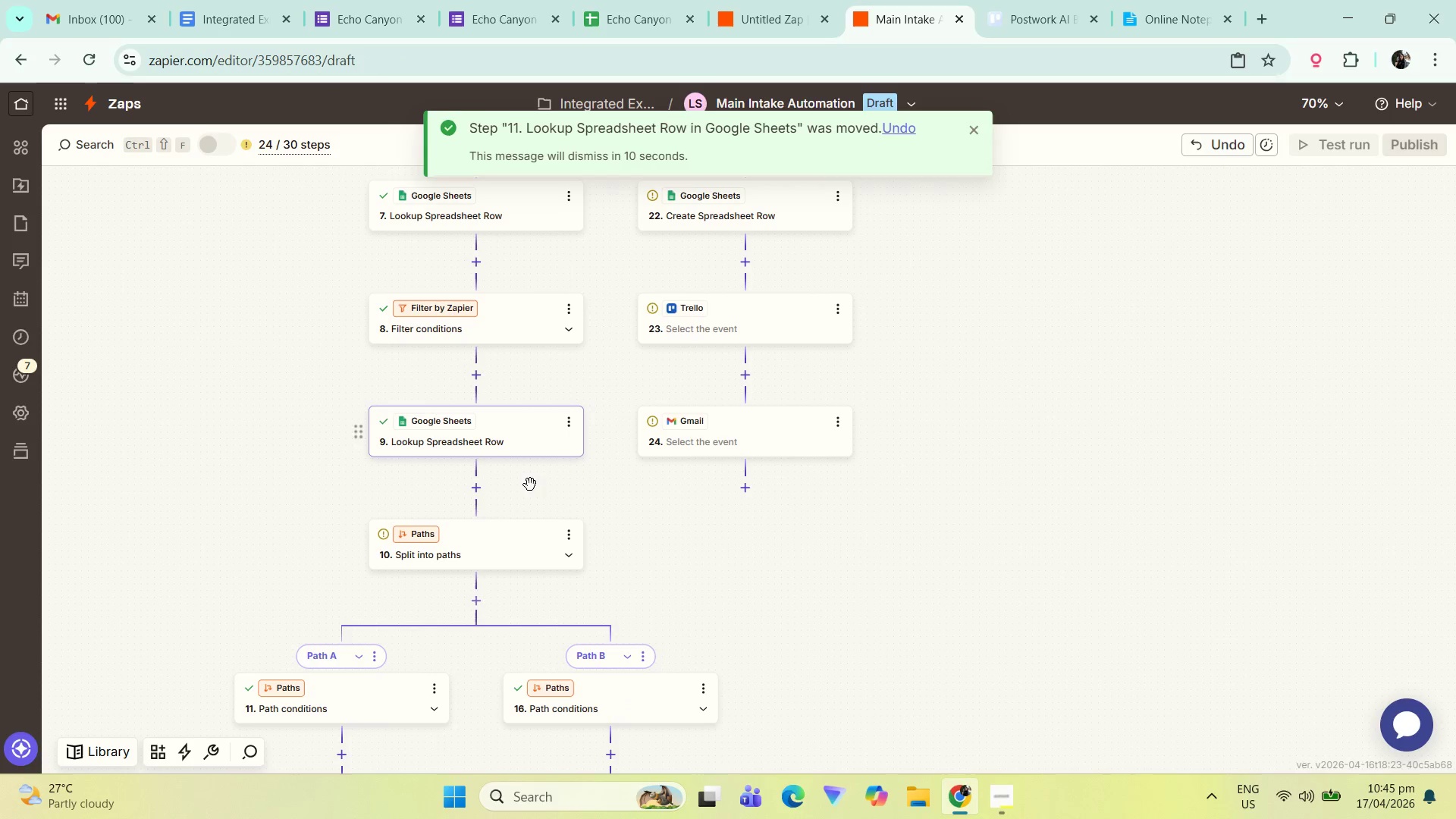 
left_click_drag(start_coordinate=[714, 581], to_coordinate=[714, 392])
 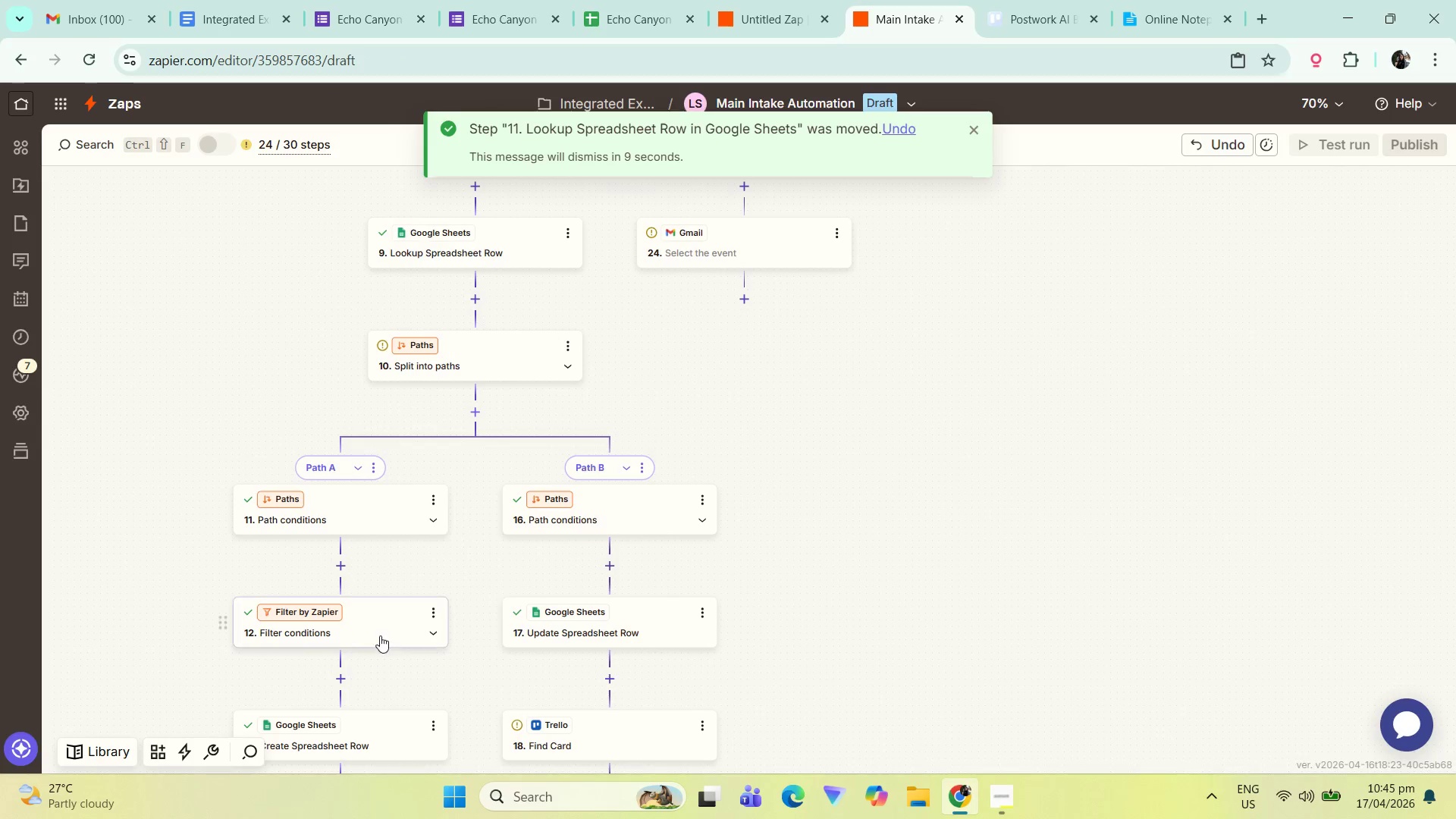 
left_click_drag(start_coordinate=[378, 629], to_coordinate=[515, 301])
 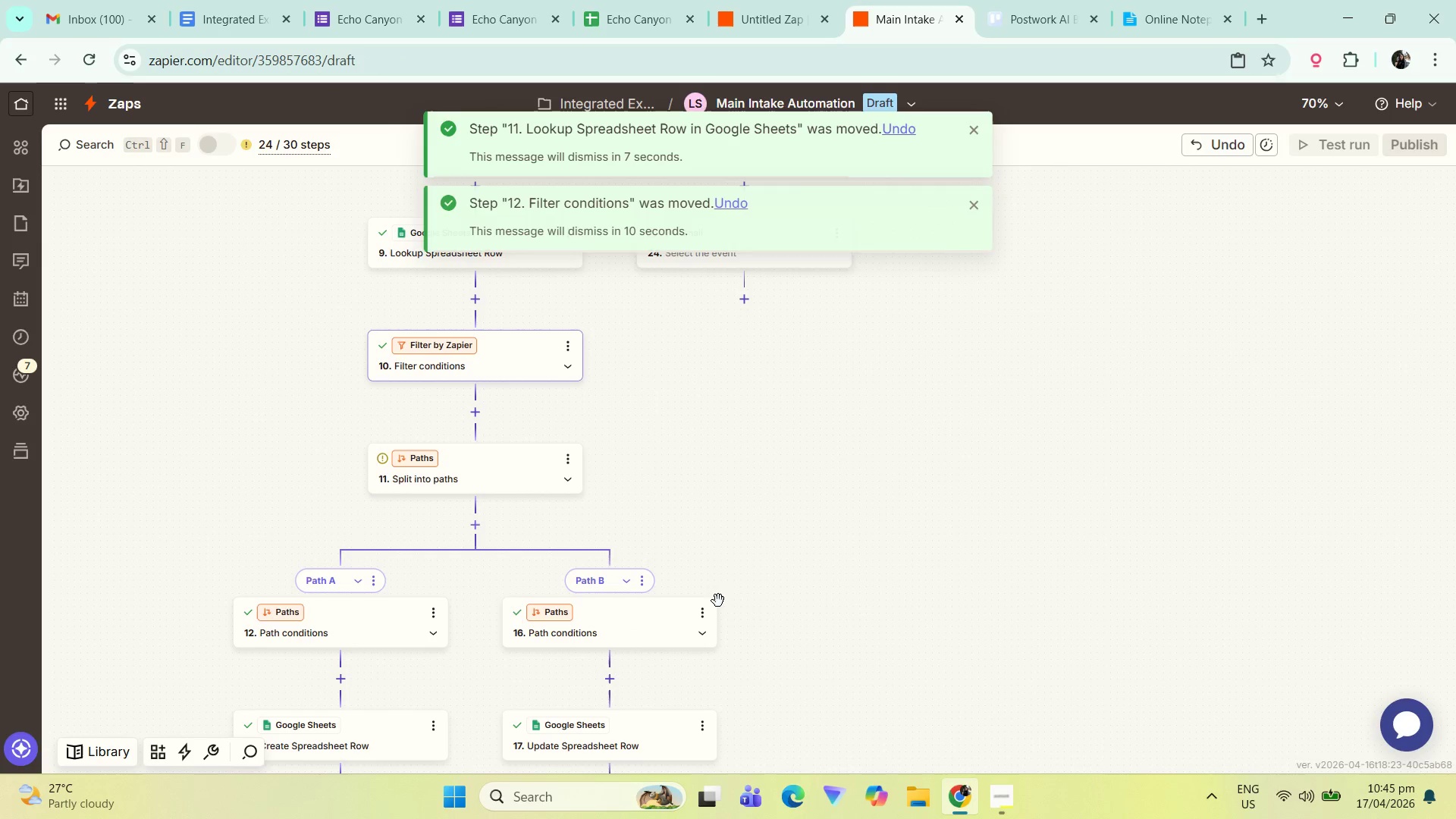 
left_click_drag(start_coordinate=[793, 606], to_coordinate=[814, 471])
 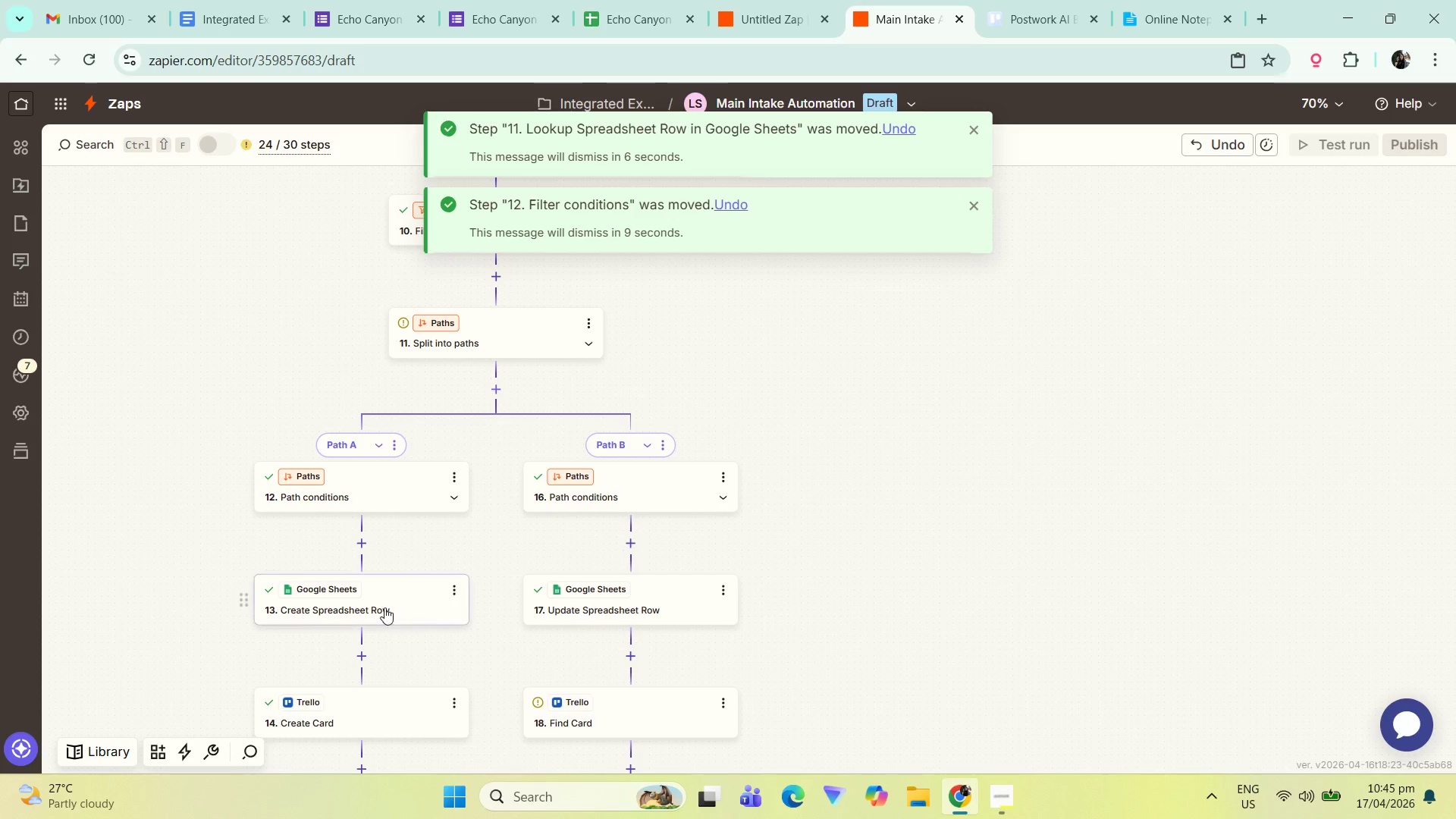 
left_click_drag(start_coordinate=[378, 604], to_coordinate=[522, 291])
 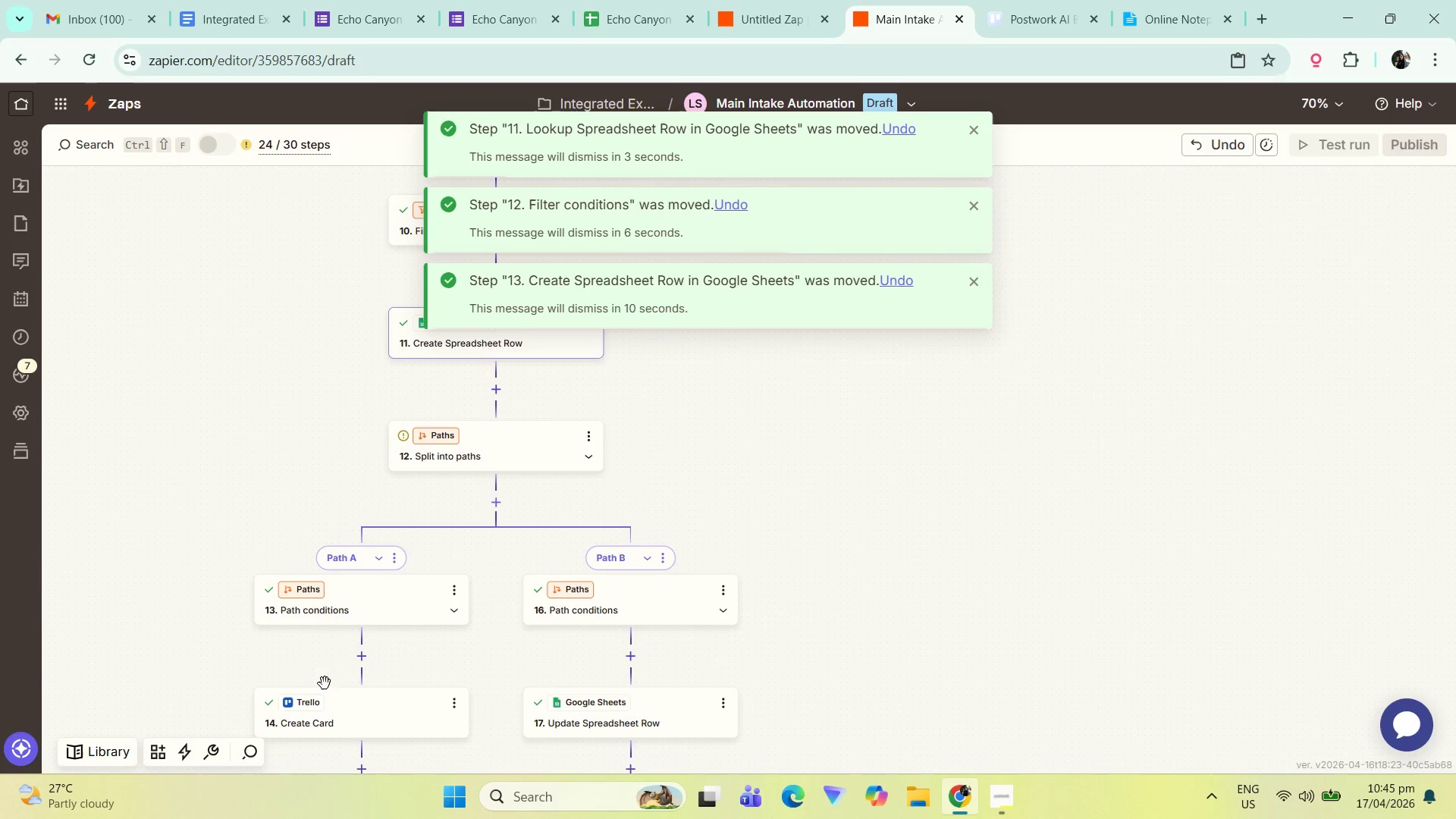 
left_click_drag(start_coordinate=[378, 726], to_coordinate=[507, 383])
 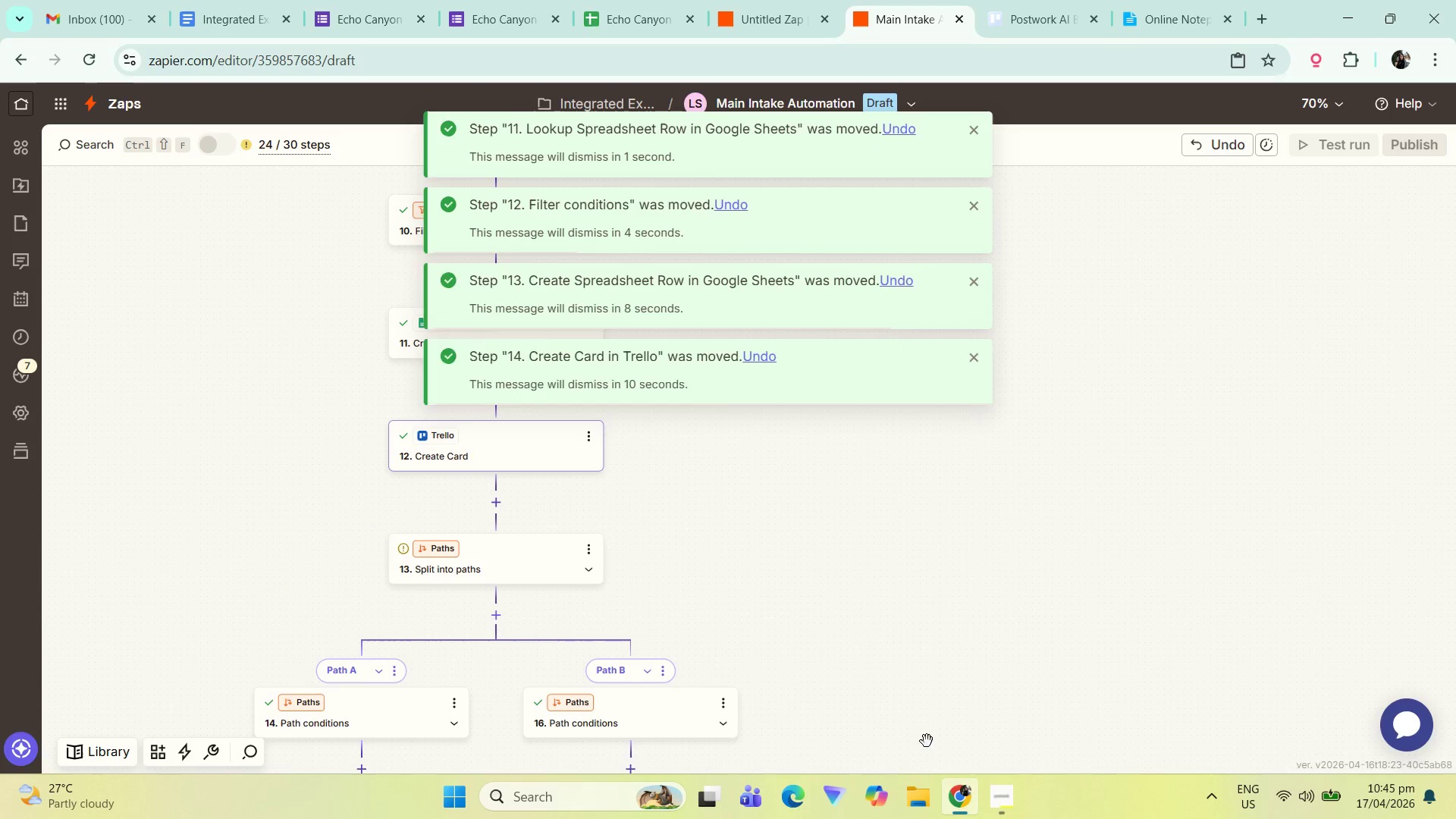 
left_click_drag(start_coordinate=[920, 715], to_coordinate=[899, 507])
 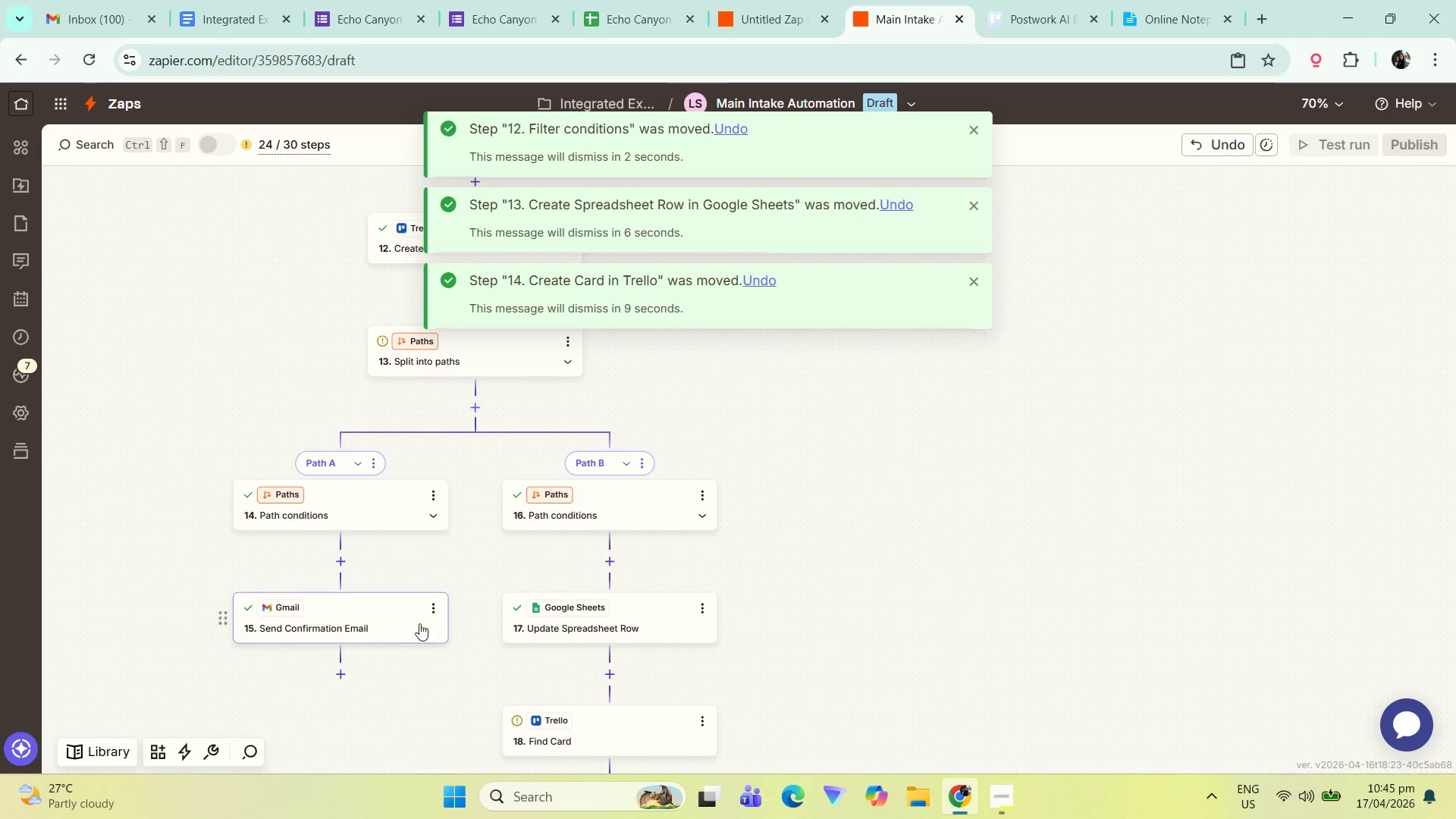 
left_click_drag(start_coordinate=[946, 537], to_coordinate=[945, 629])
 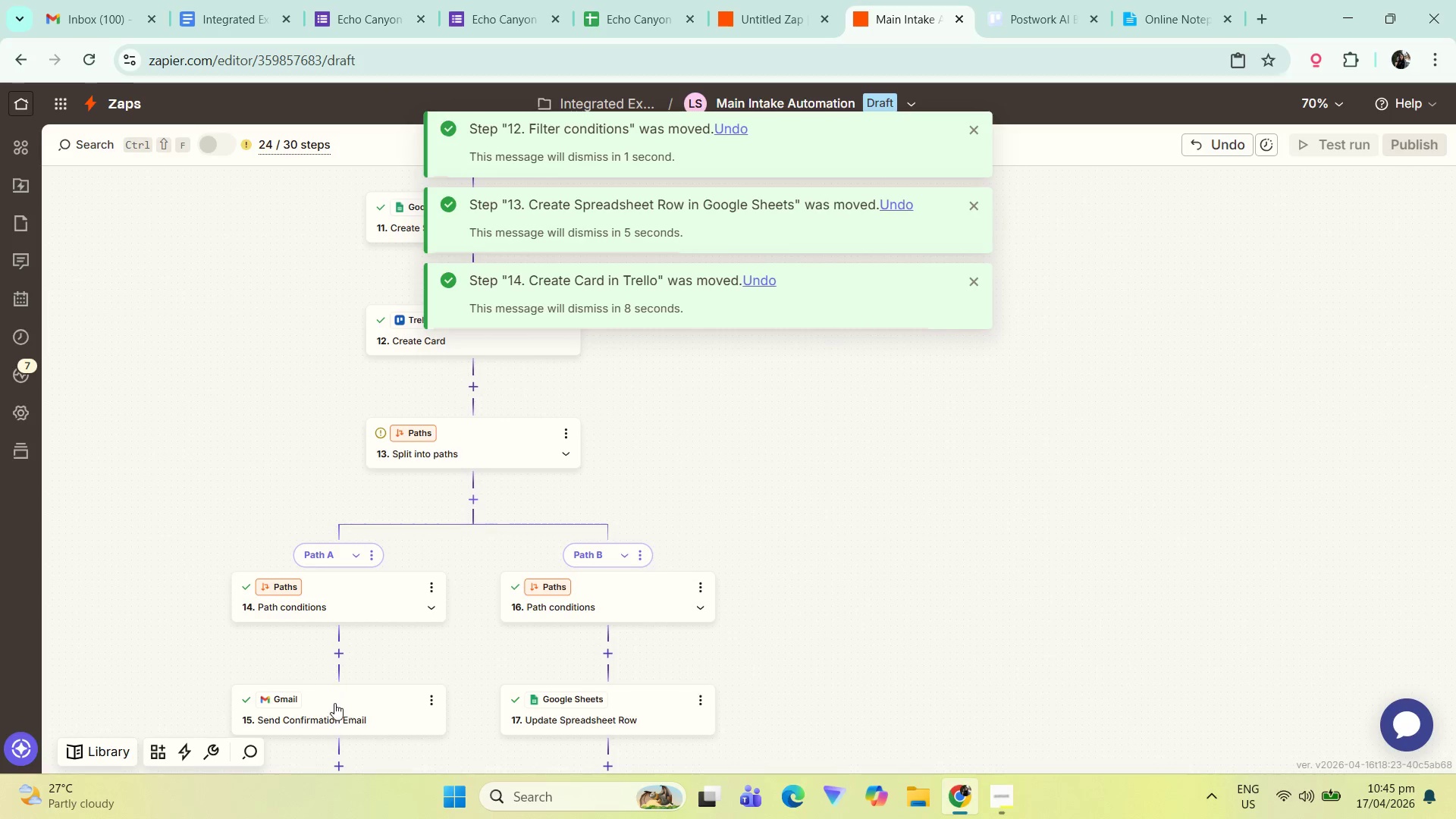 
left_click_drag(start_coordinate=[338, 701], to_coordinate=[491, 398])
 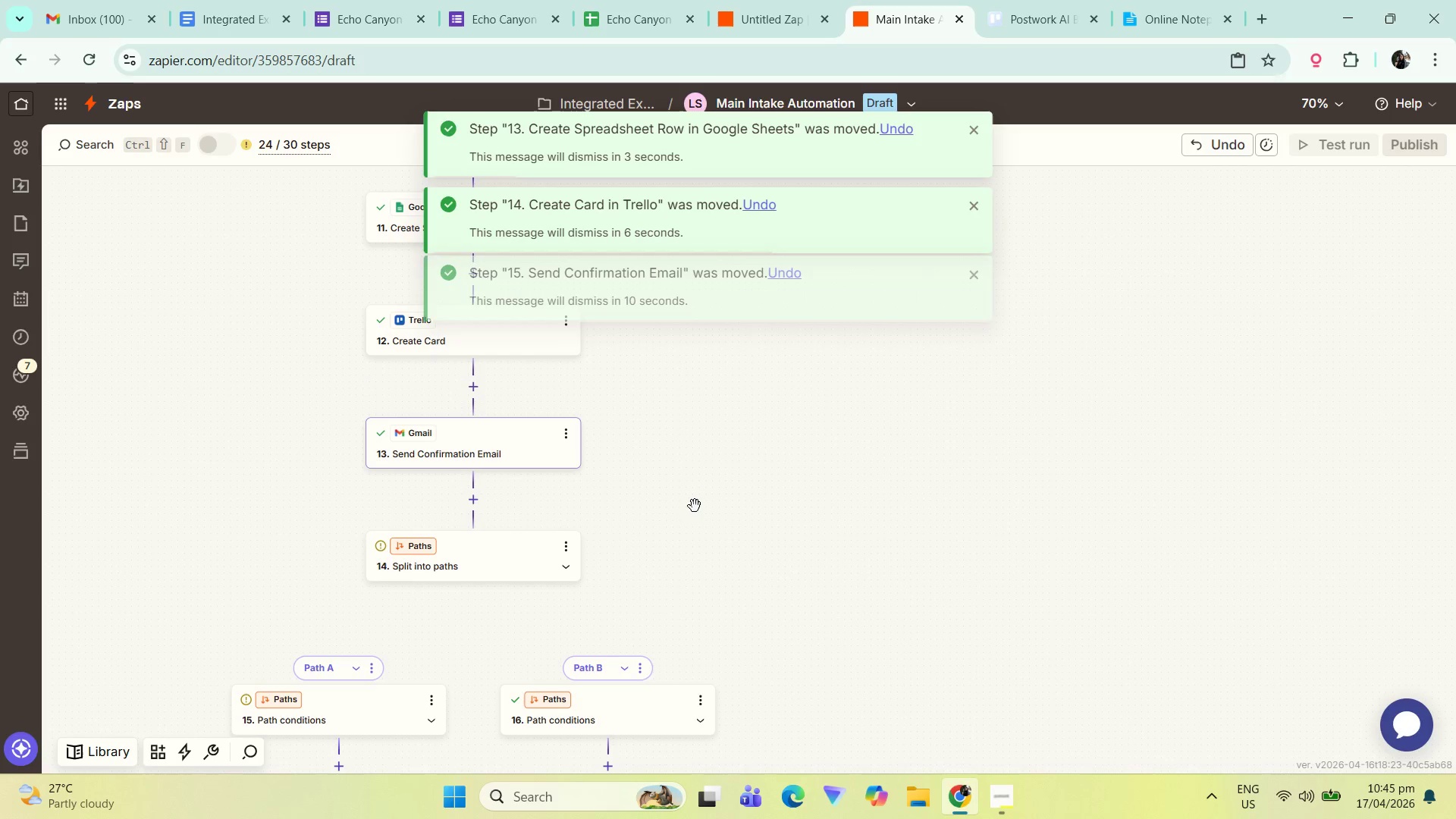 
left_click([740, 531])
 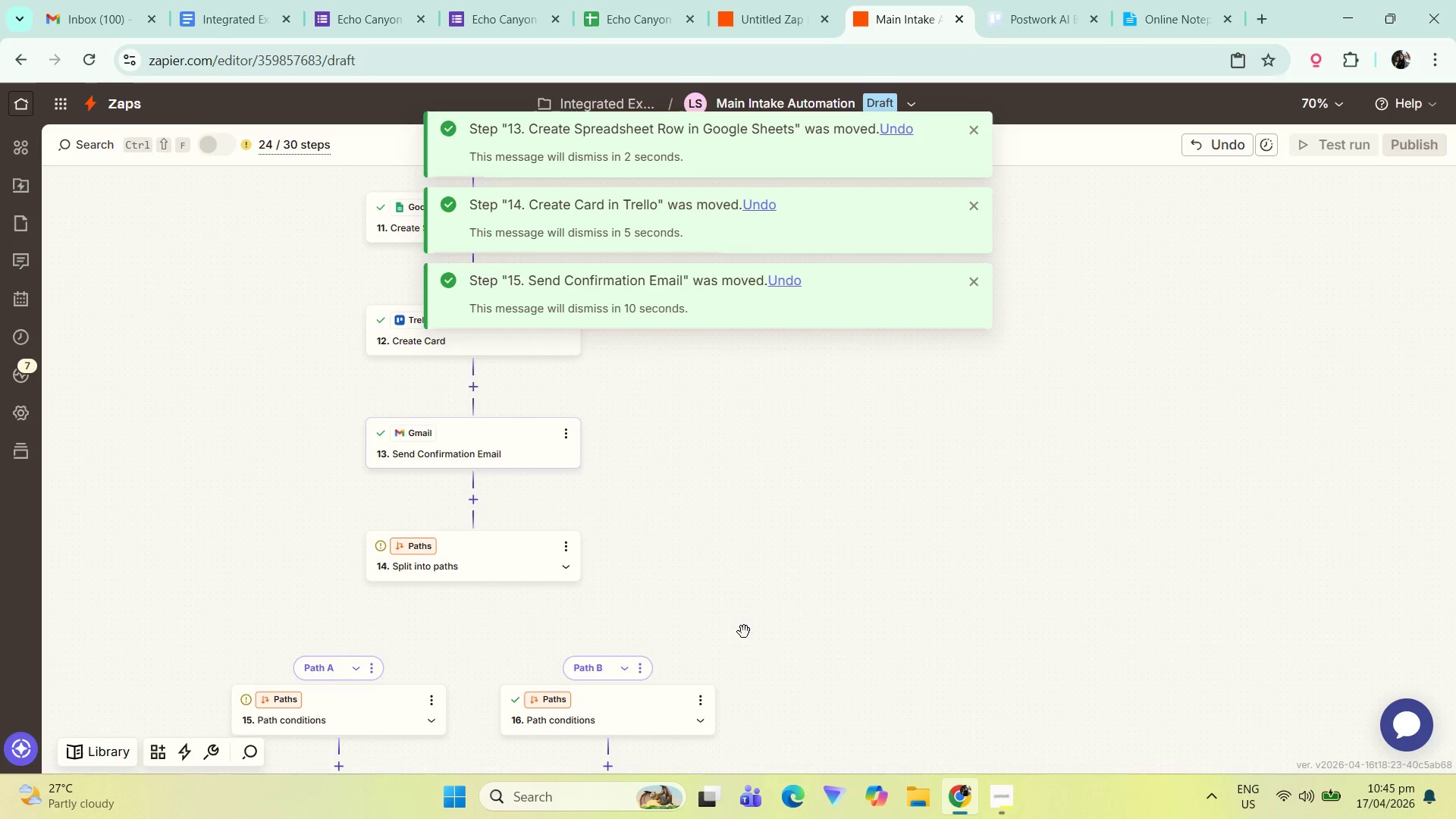 
left_click_drag(start_coordinate=[752, 628], to_coordinate=[764, 500])
 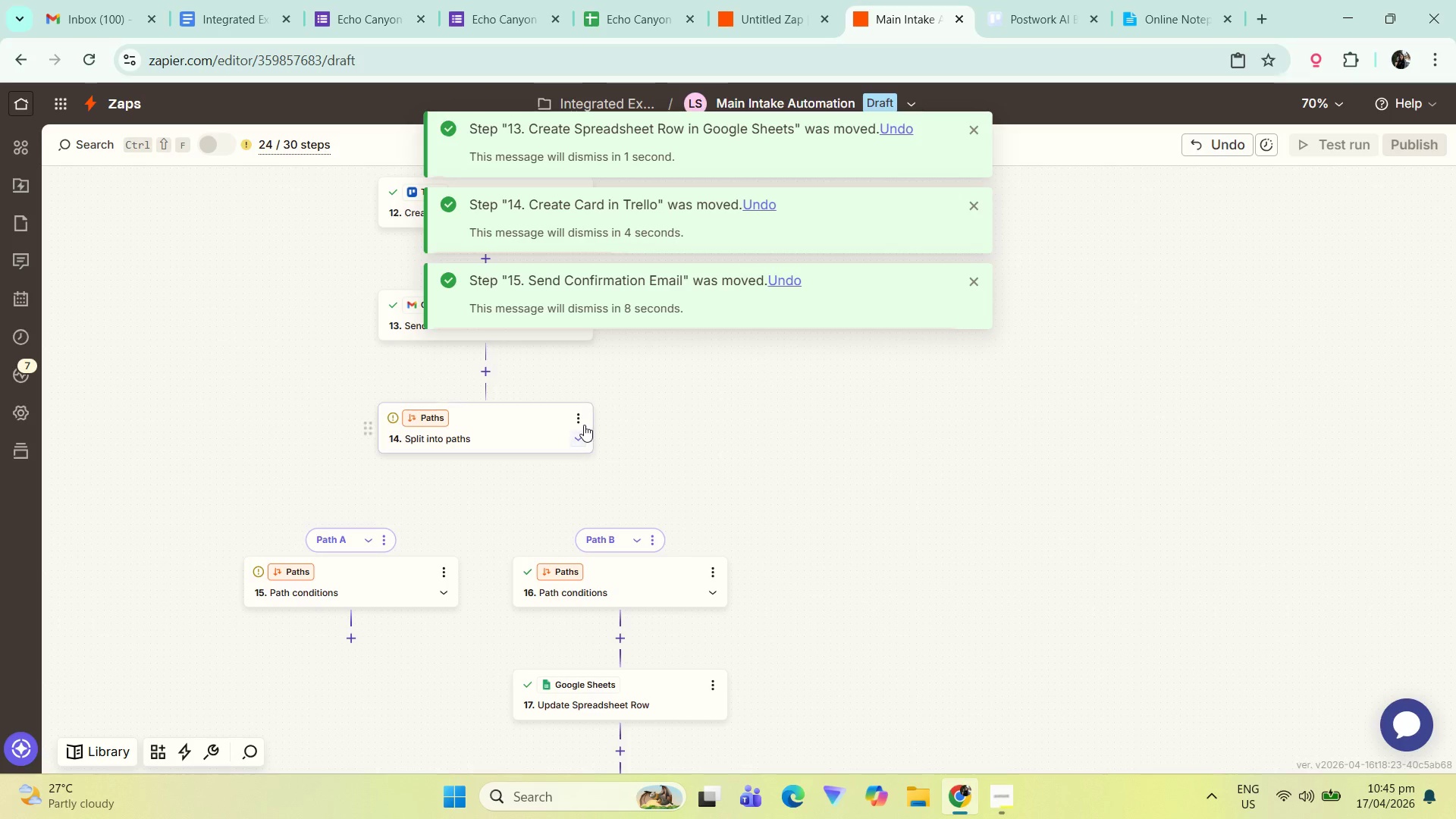 
left_click([579, 413])
 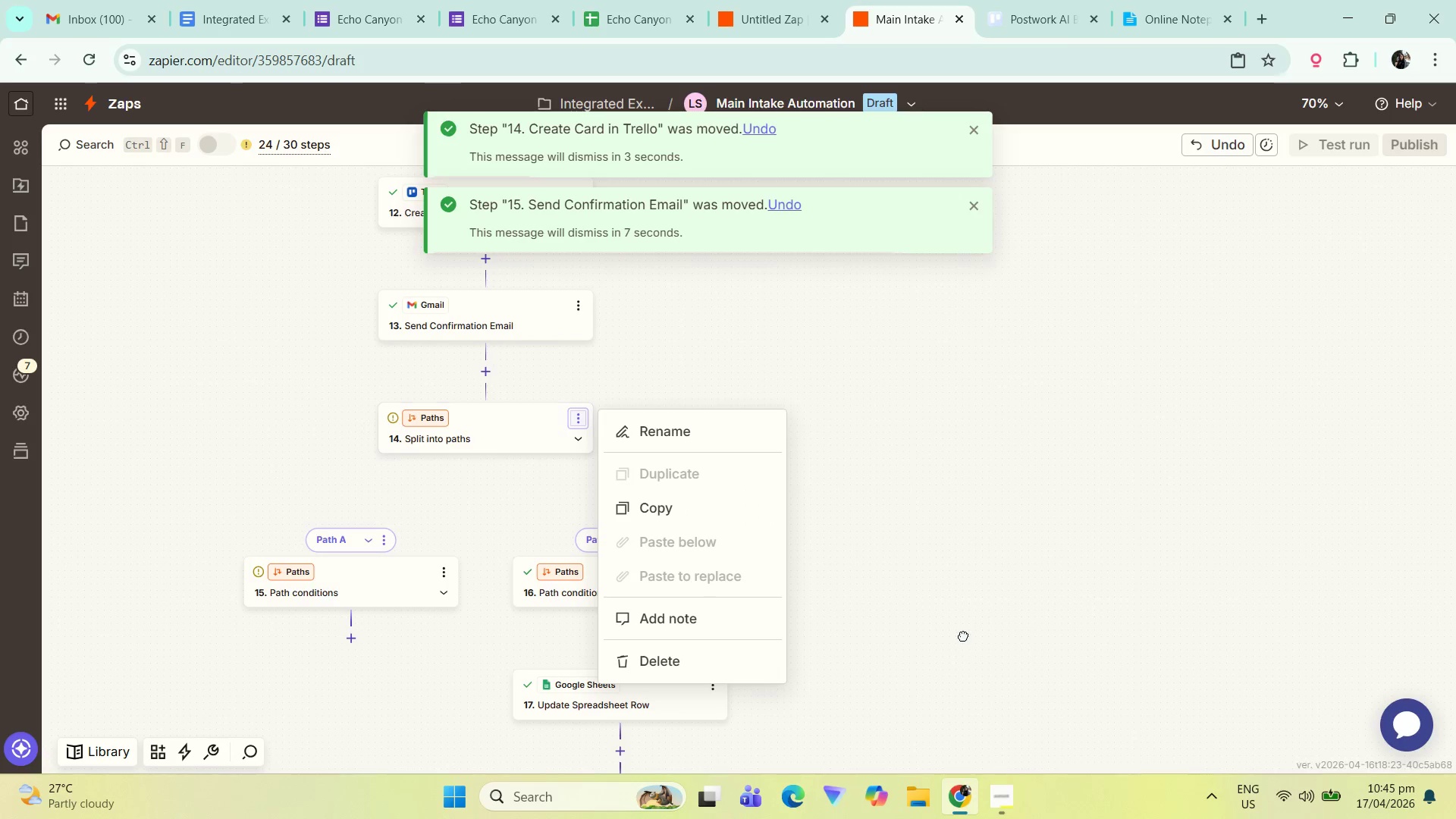 
left_click_drag(start_coordinate=[948, 677], to_coordinate=[970, 714])
 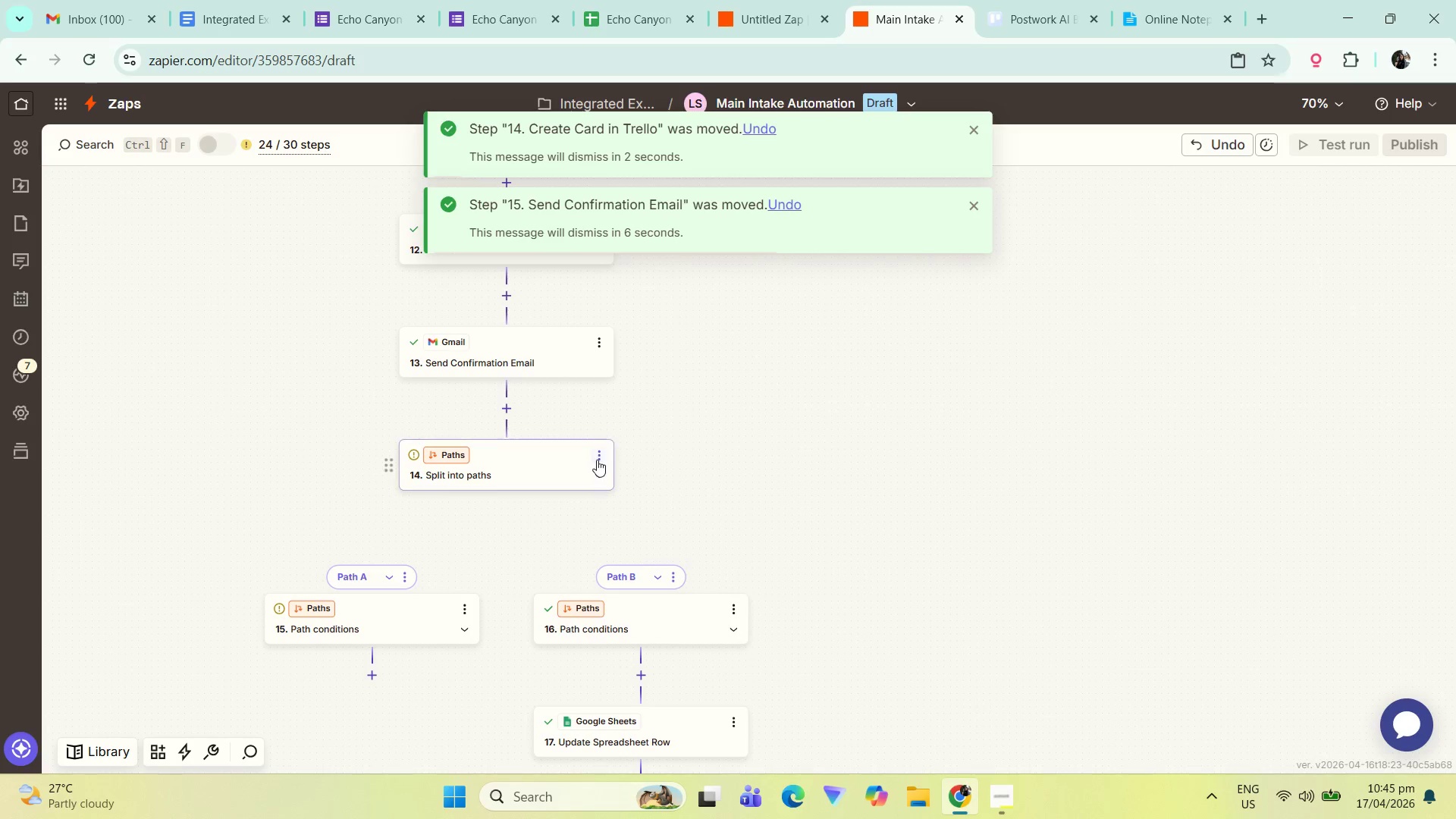 
left_click([597, 455])
 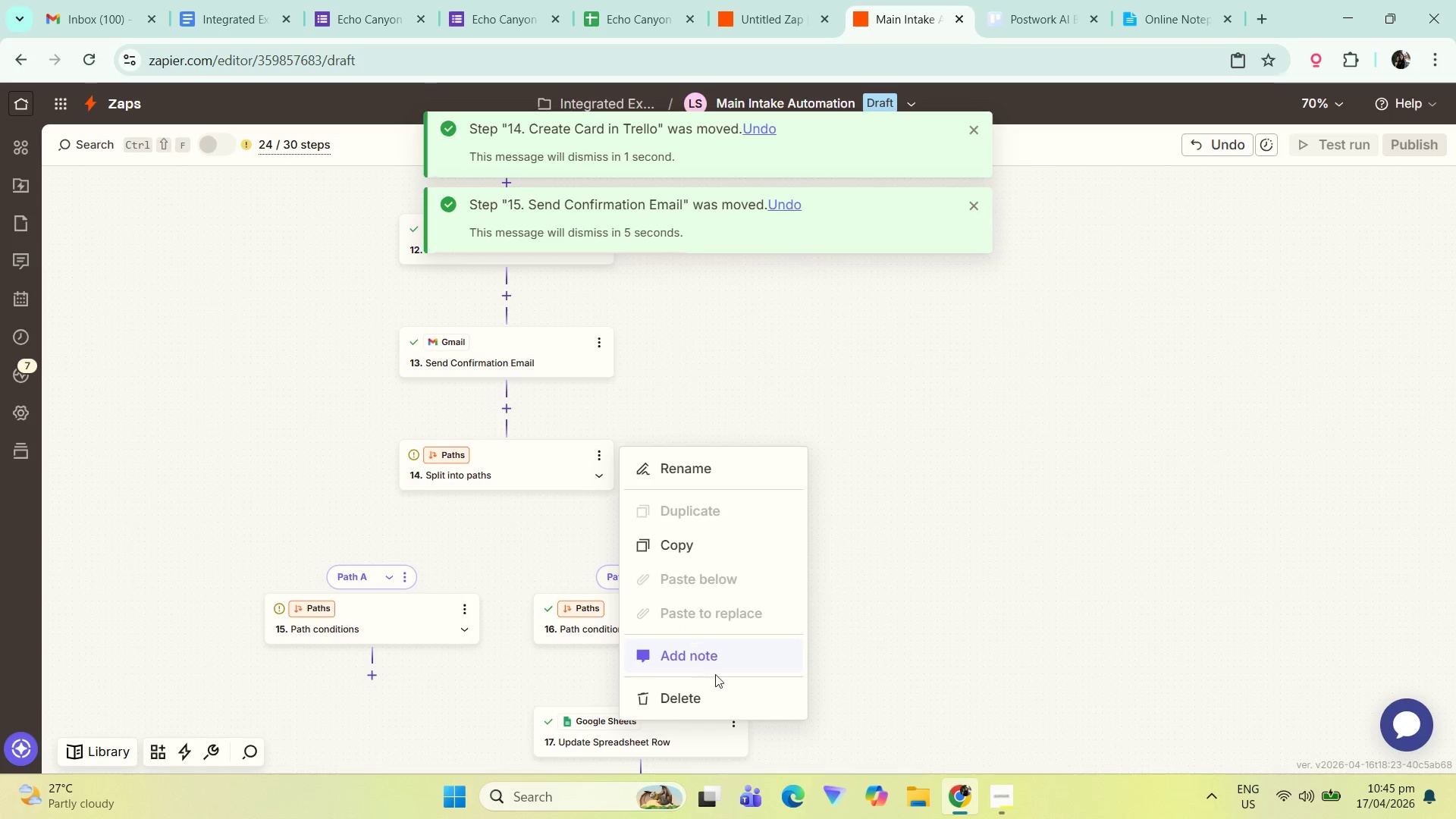 
left_click([721, 694])
 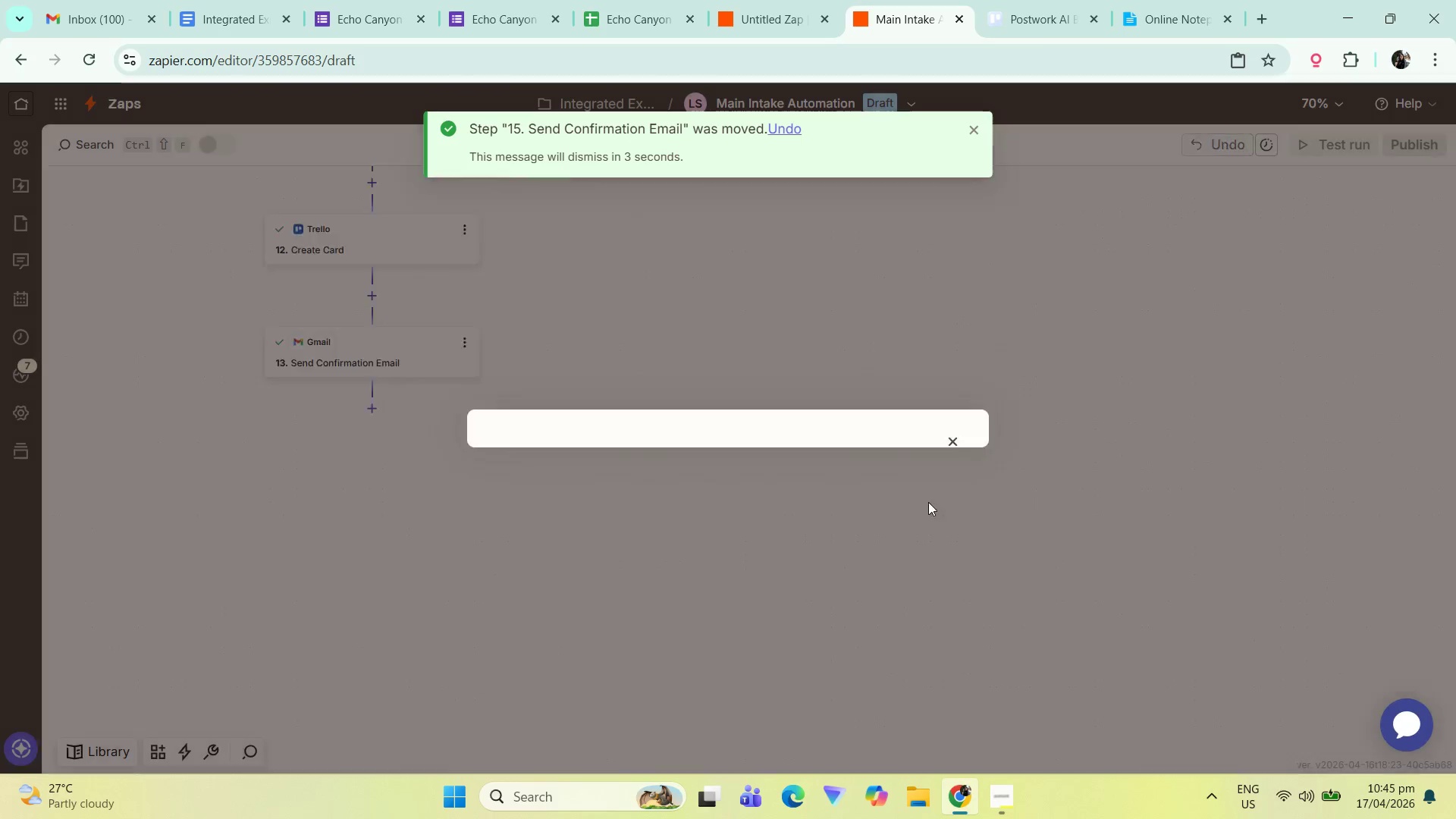 
left_click_drag(start_coordinate=[608, 476], to_coordinate=[753, 816])
 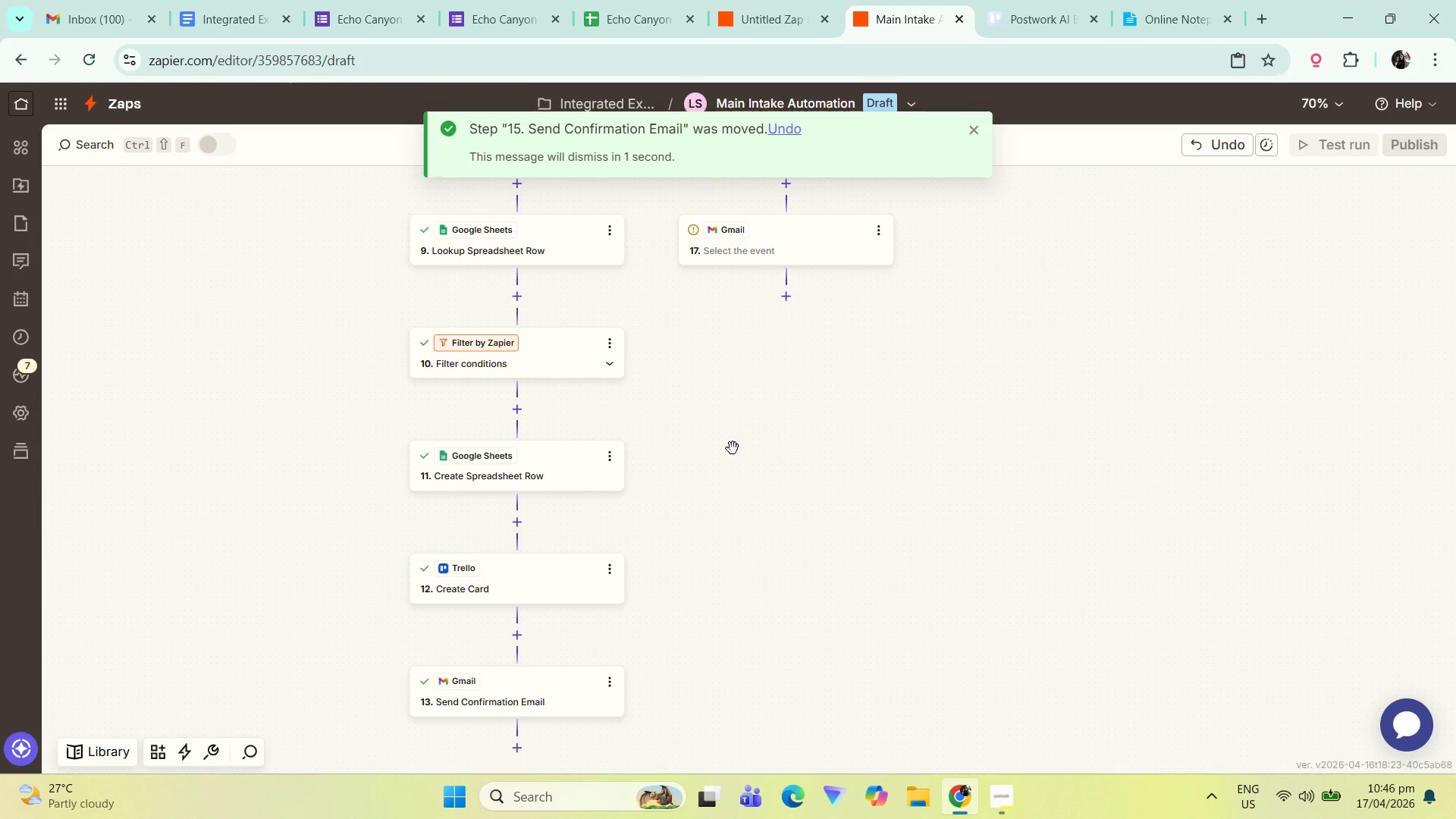 
hold_key(key=ControlLeft, duration=0.48)
scroll: coordinate [718, 423], scroll_direction: down, amount: 2.0
 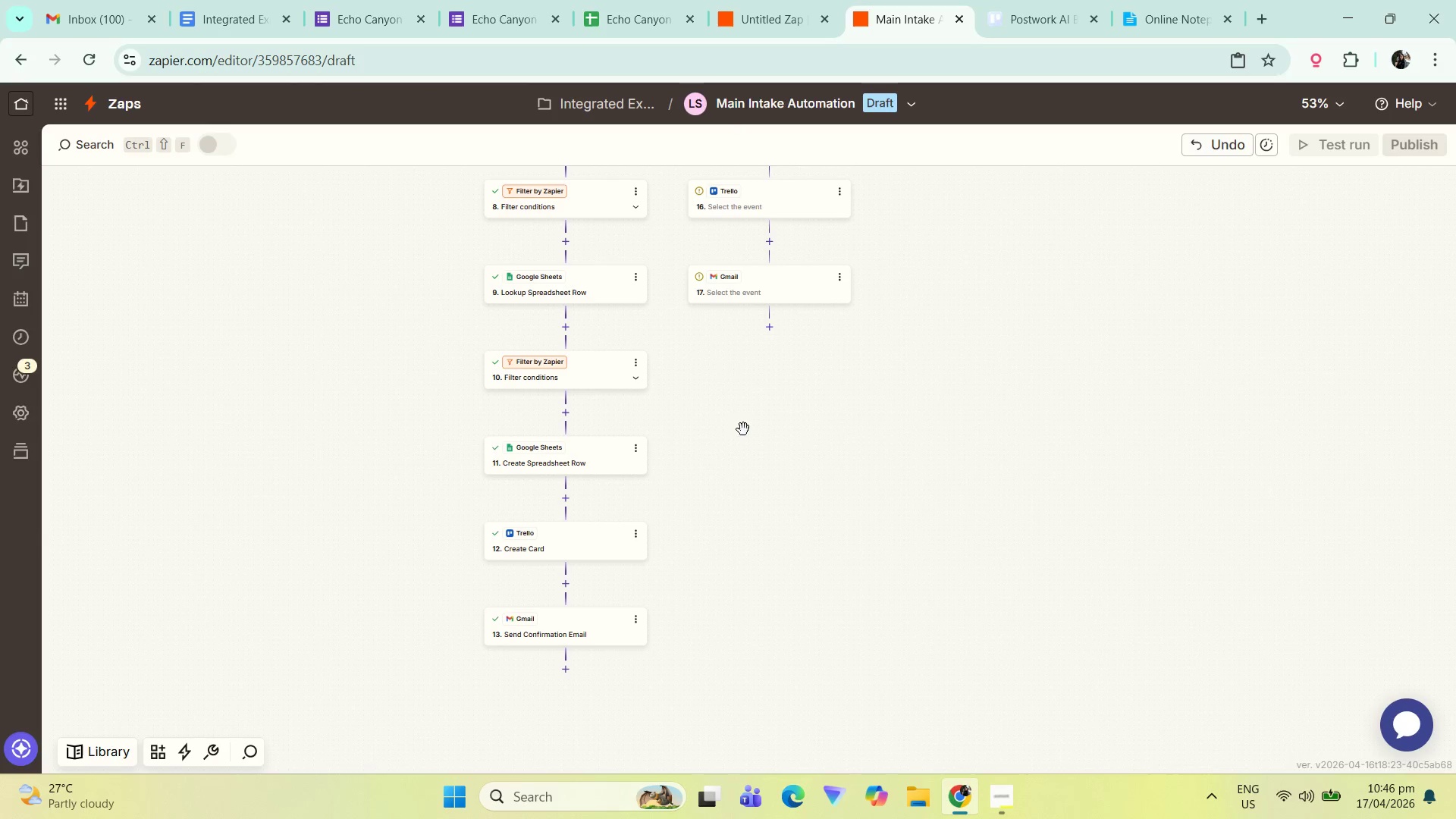 
left_click_drag(start_coordinate=[740, 390], to_coordinate=[759, 608])
 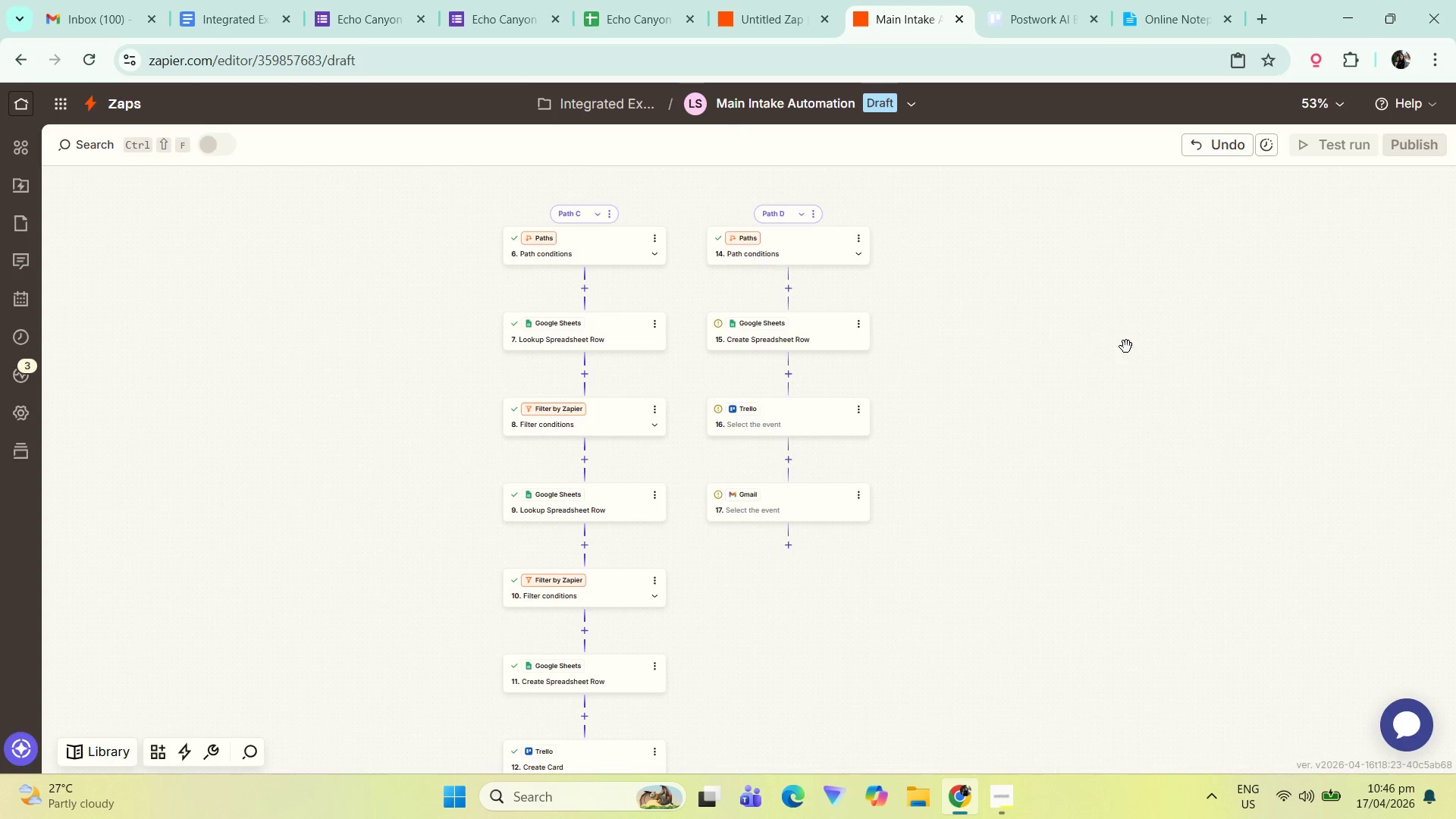 
left_click_drag(start_coordinate=[1100, 353], to_coordinate=[1115, 536])
 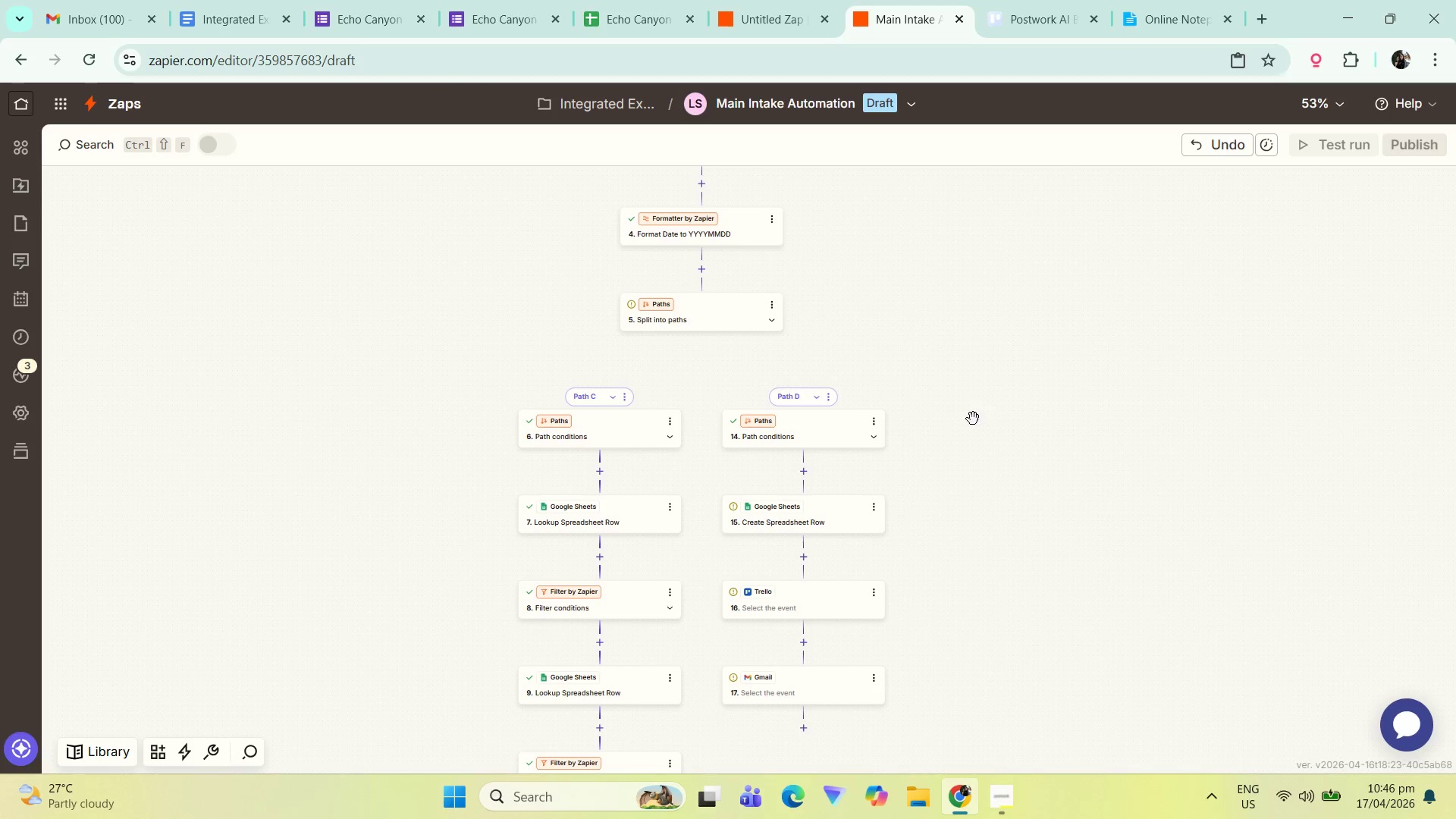 
hold_key(key=ControlLeft, duration=0.36)
 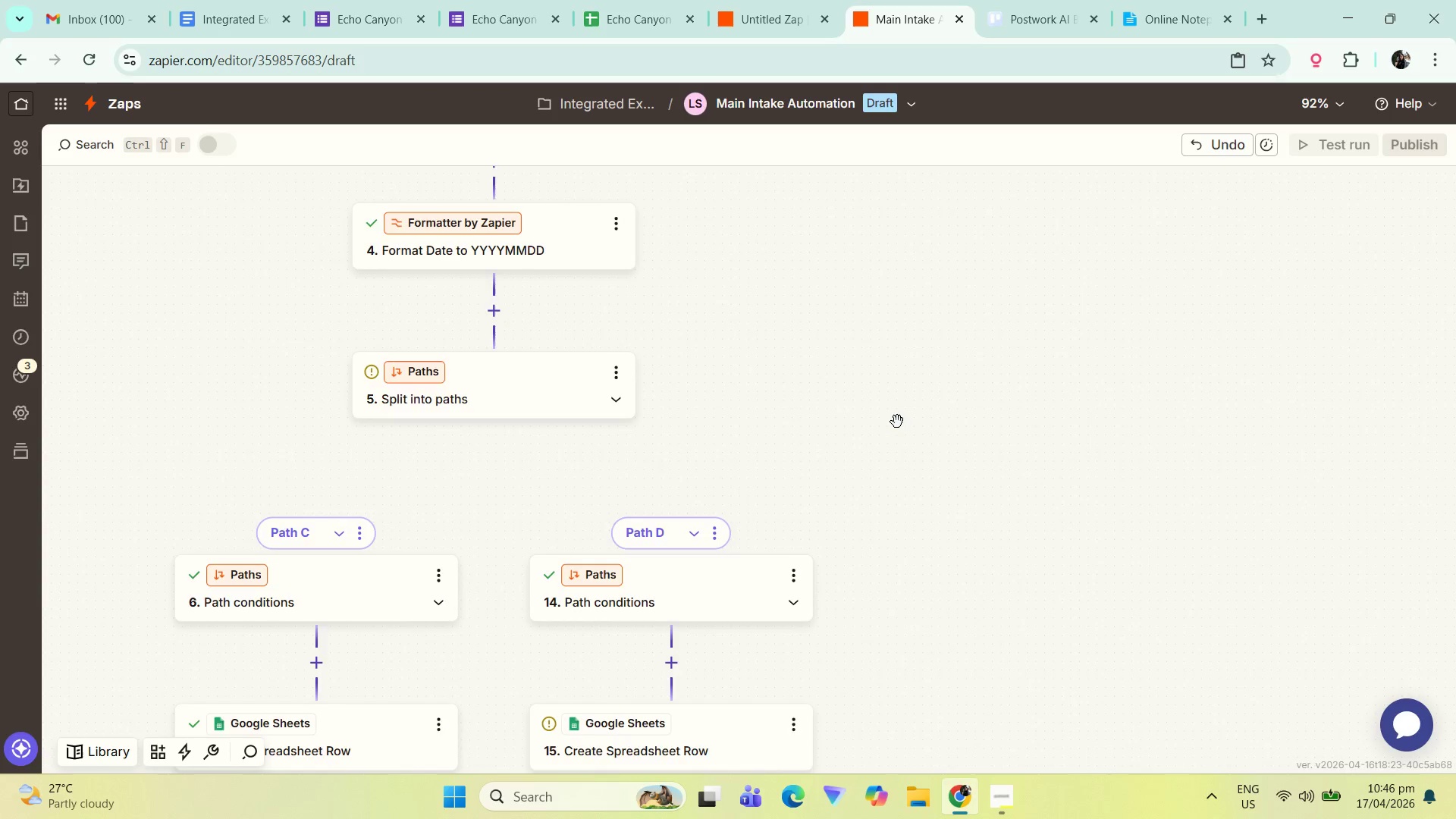 
key(Control+ControlLeft)
 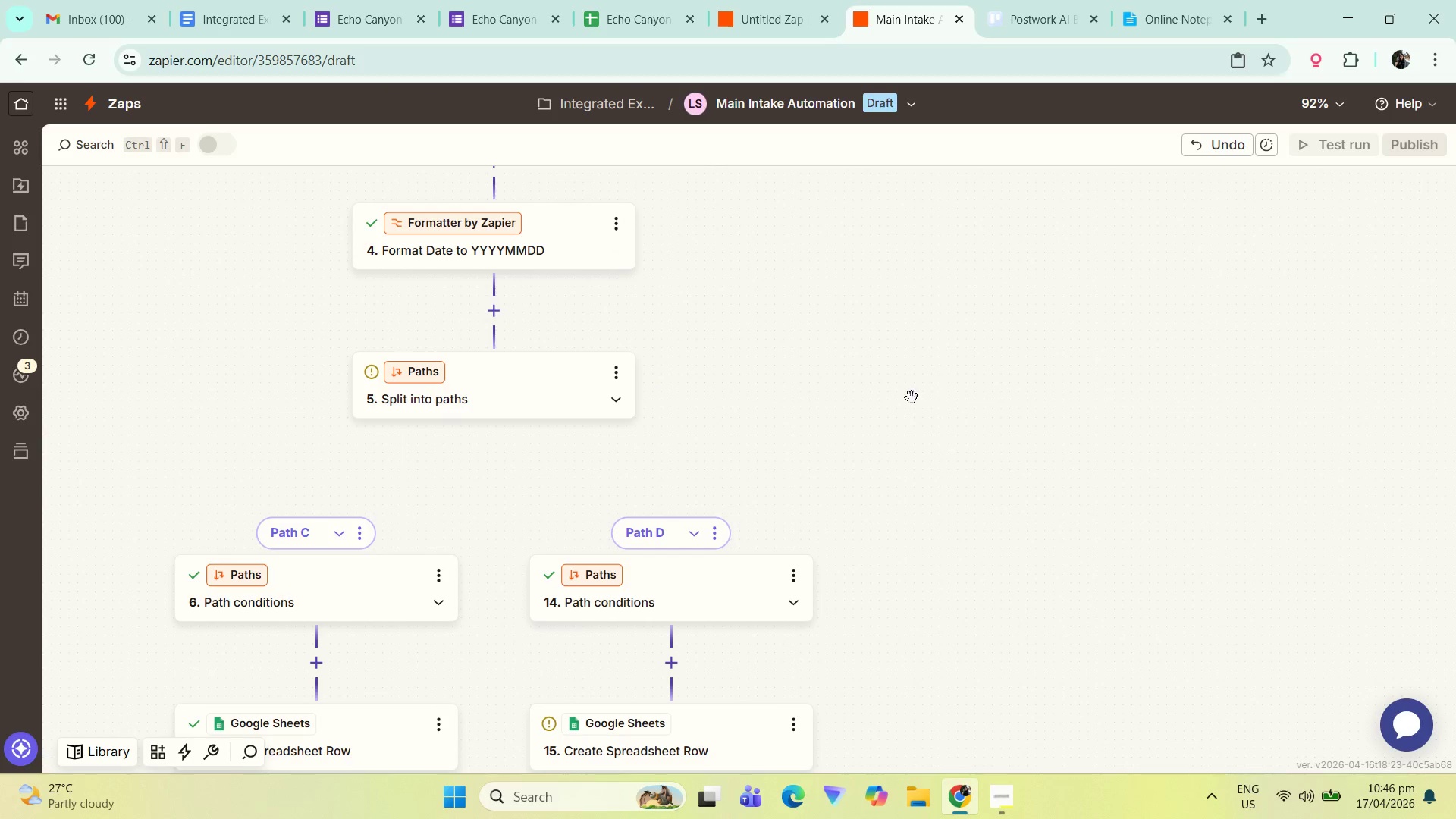 
key(Control+ControlLeft)
 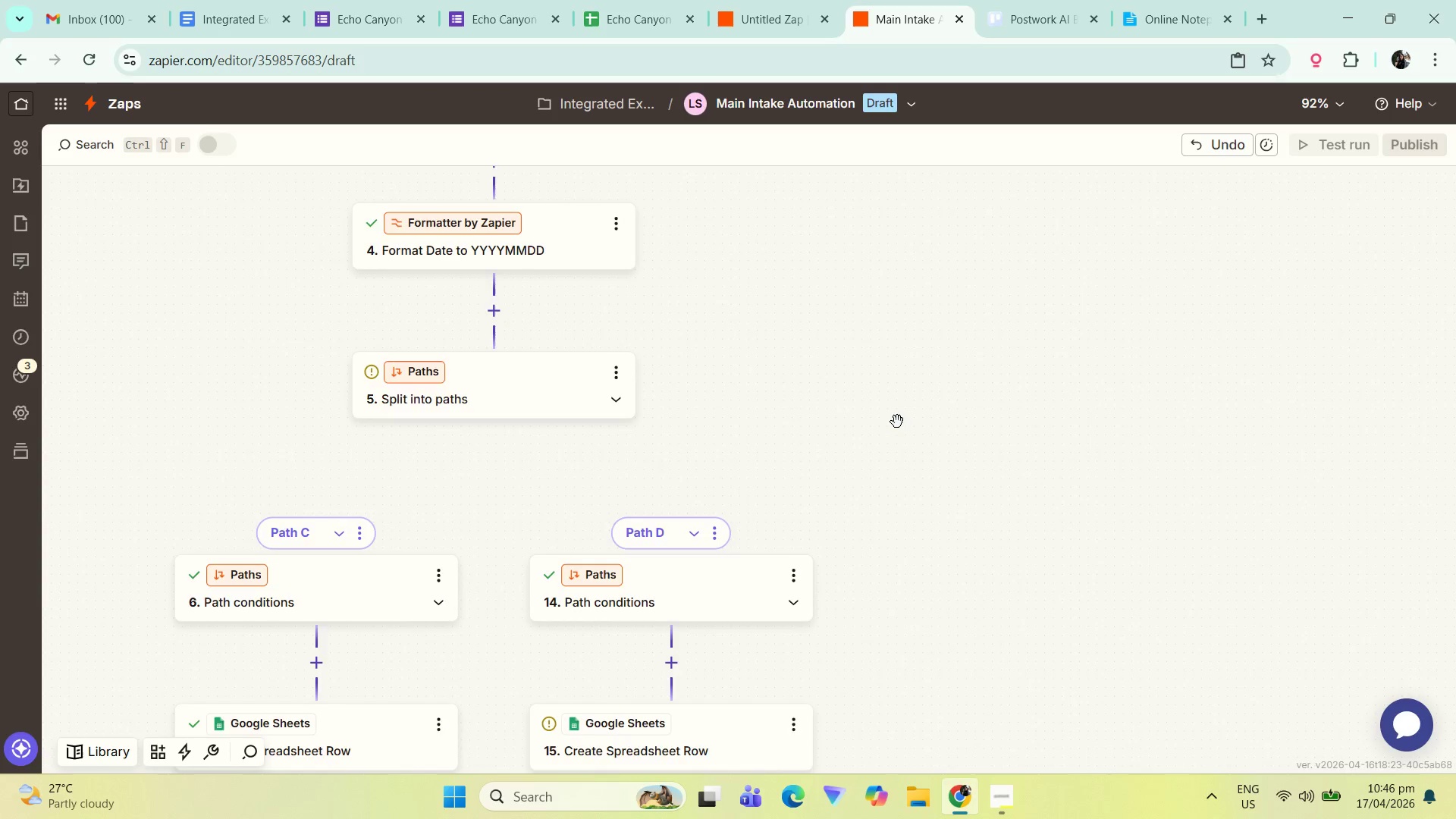 
scroll: coordinate [947, 391], scroll_direction: up, amount: 7.0
 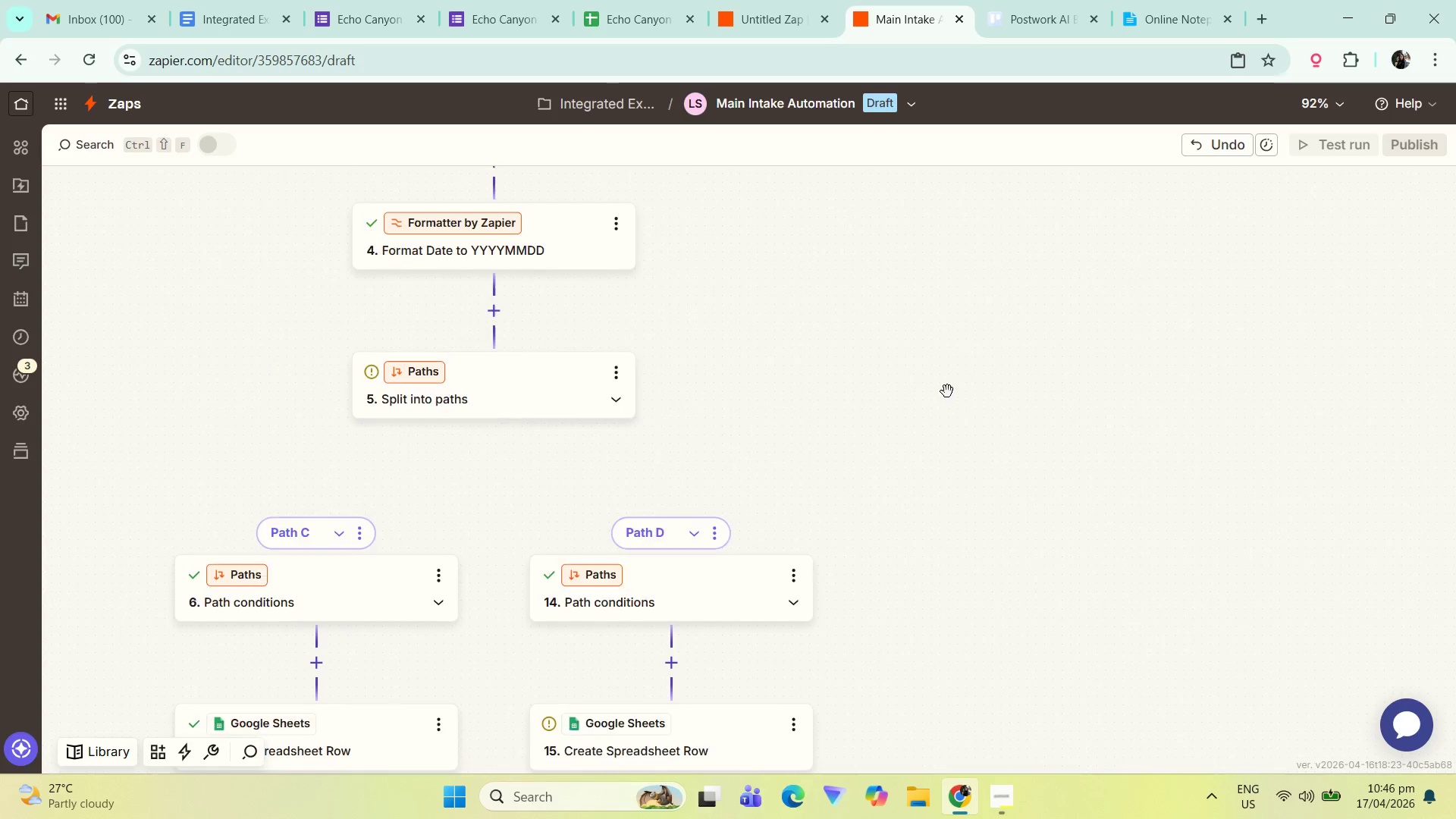 
hold_key(key=ControlLeft, duration=0.73)
 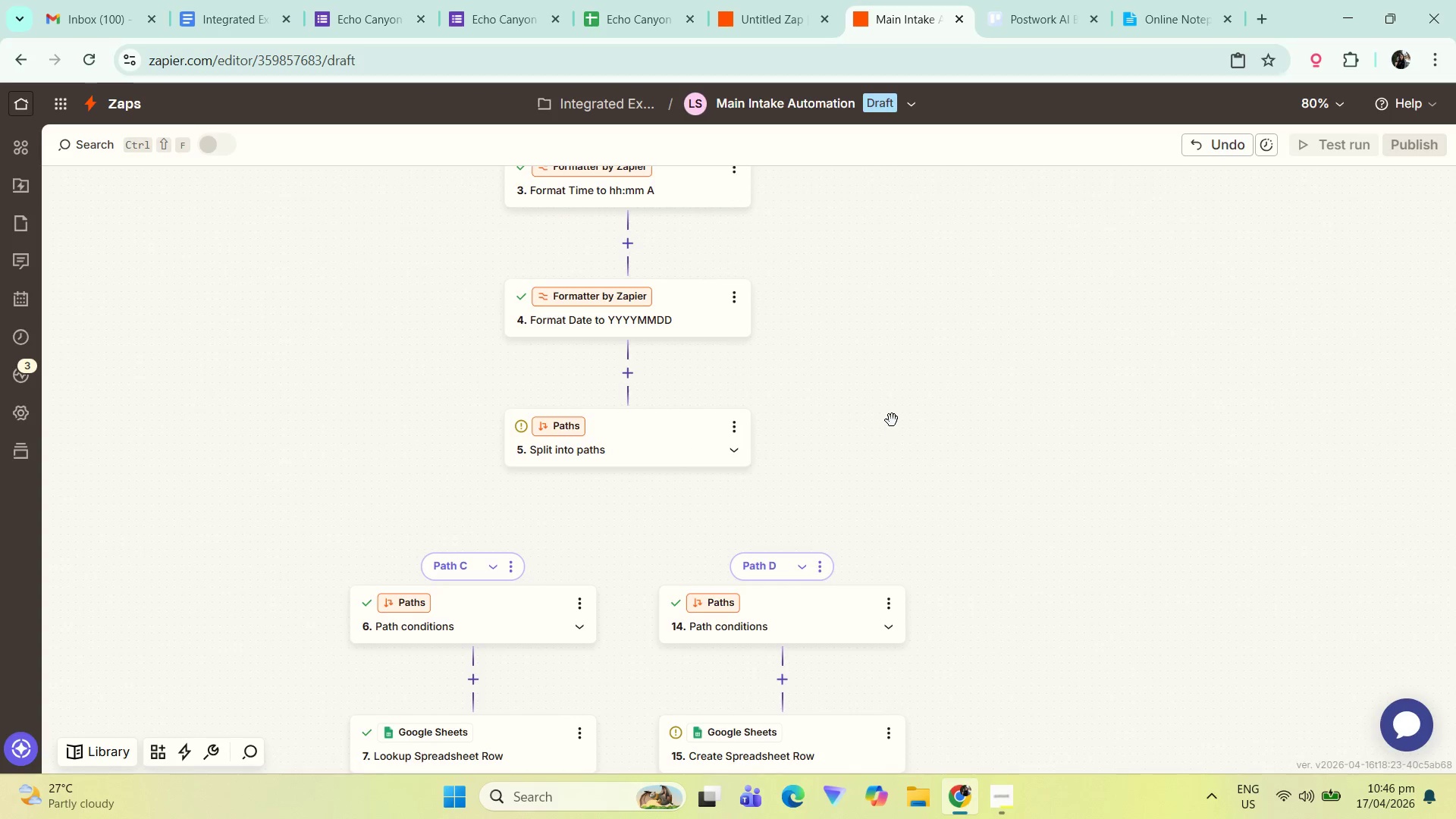 
scroll: coordinate [897, 422], scroll_direction: up, amount: 2.0
 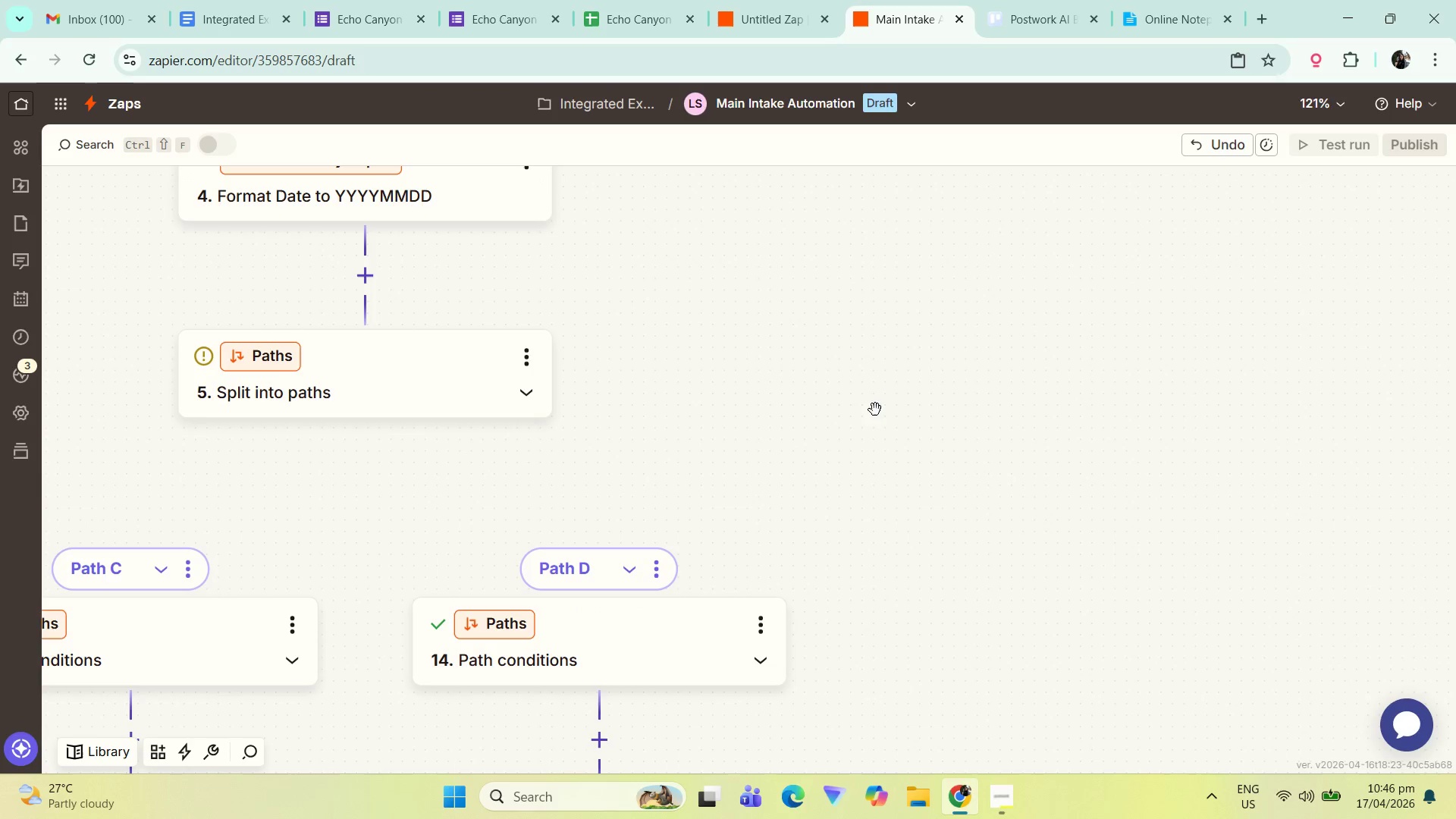 
left_click_drag(start_coordinate=[833, 395], to_coordinate=[949, 404])
 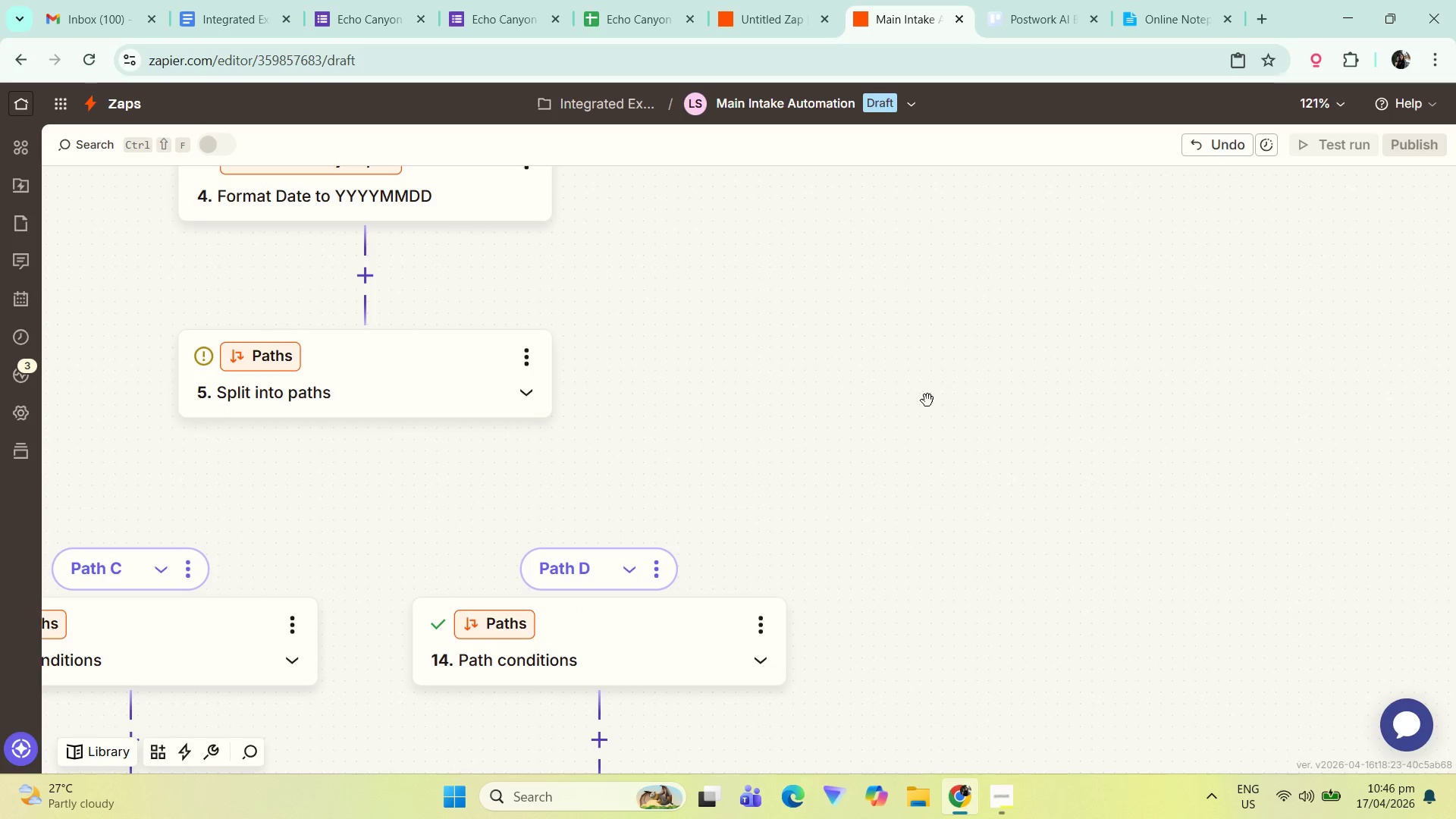 
left_click_drag(start_coordinate=[820, 375], to_coordinate=[892, 426])
 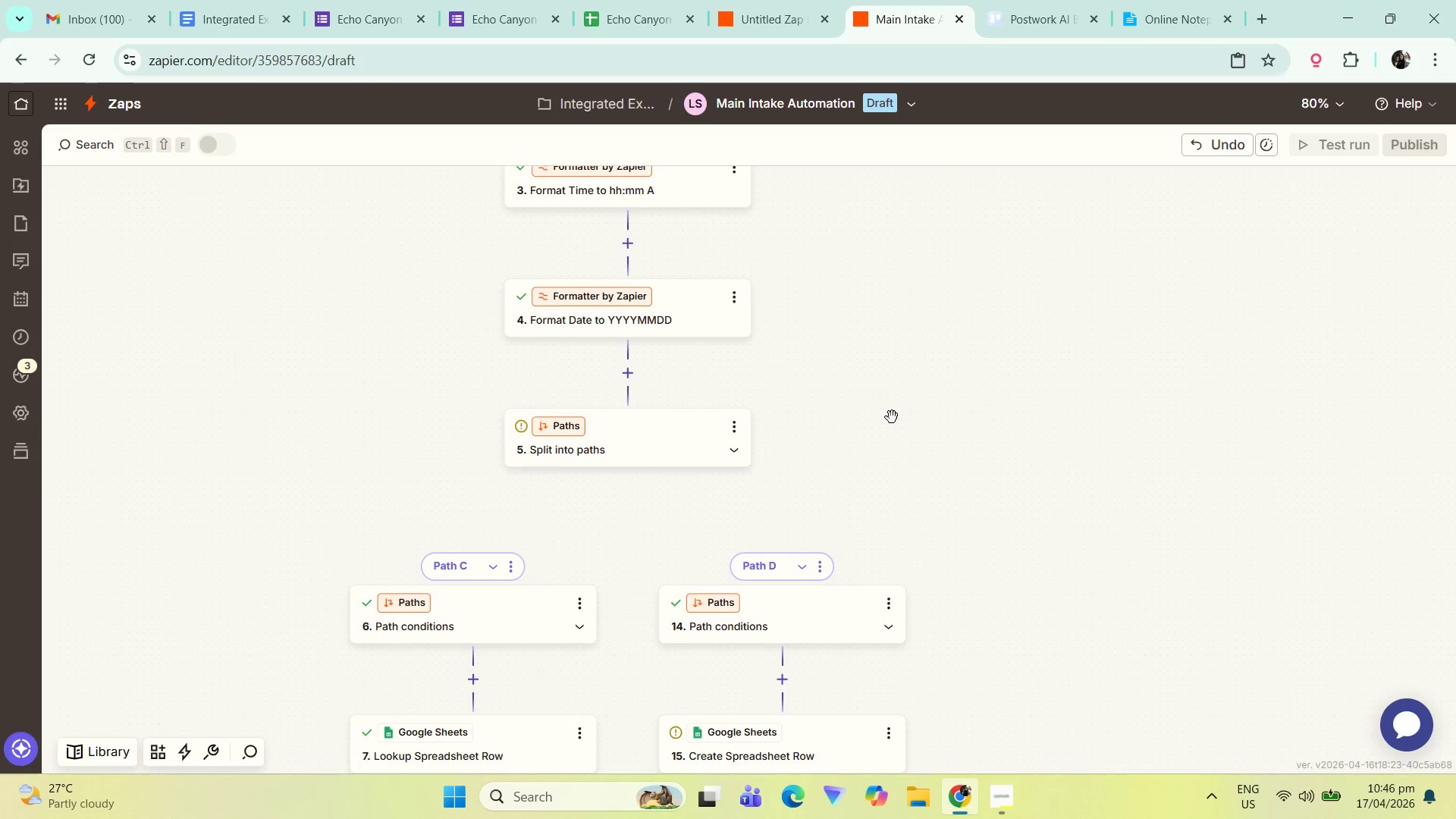 
scroll: coordinate [925, 413], scroll_direction: down, amount: 3.0
 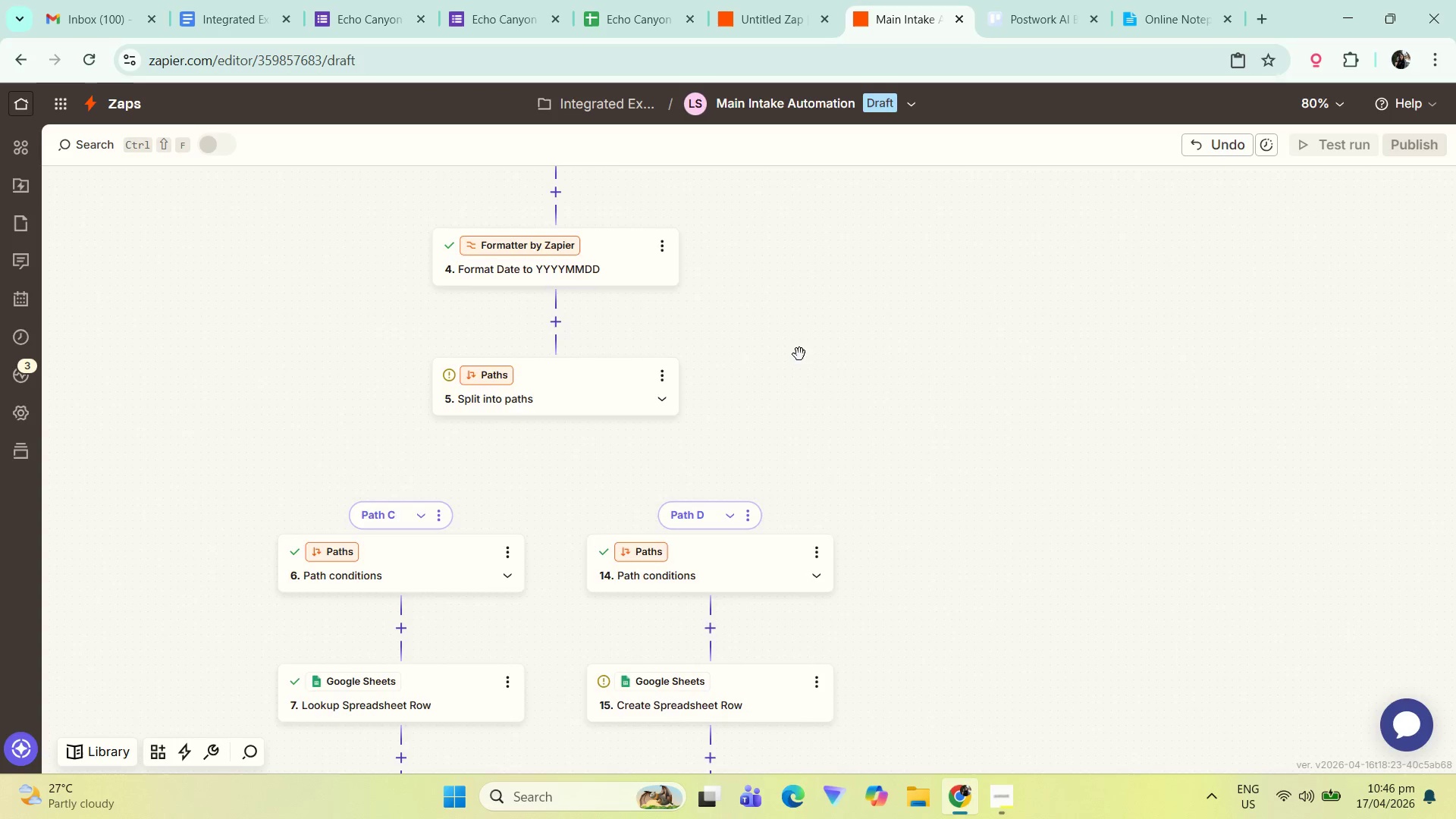 
key(F5)
 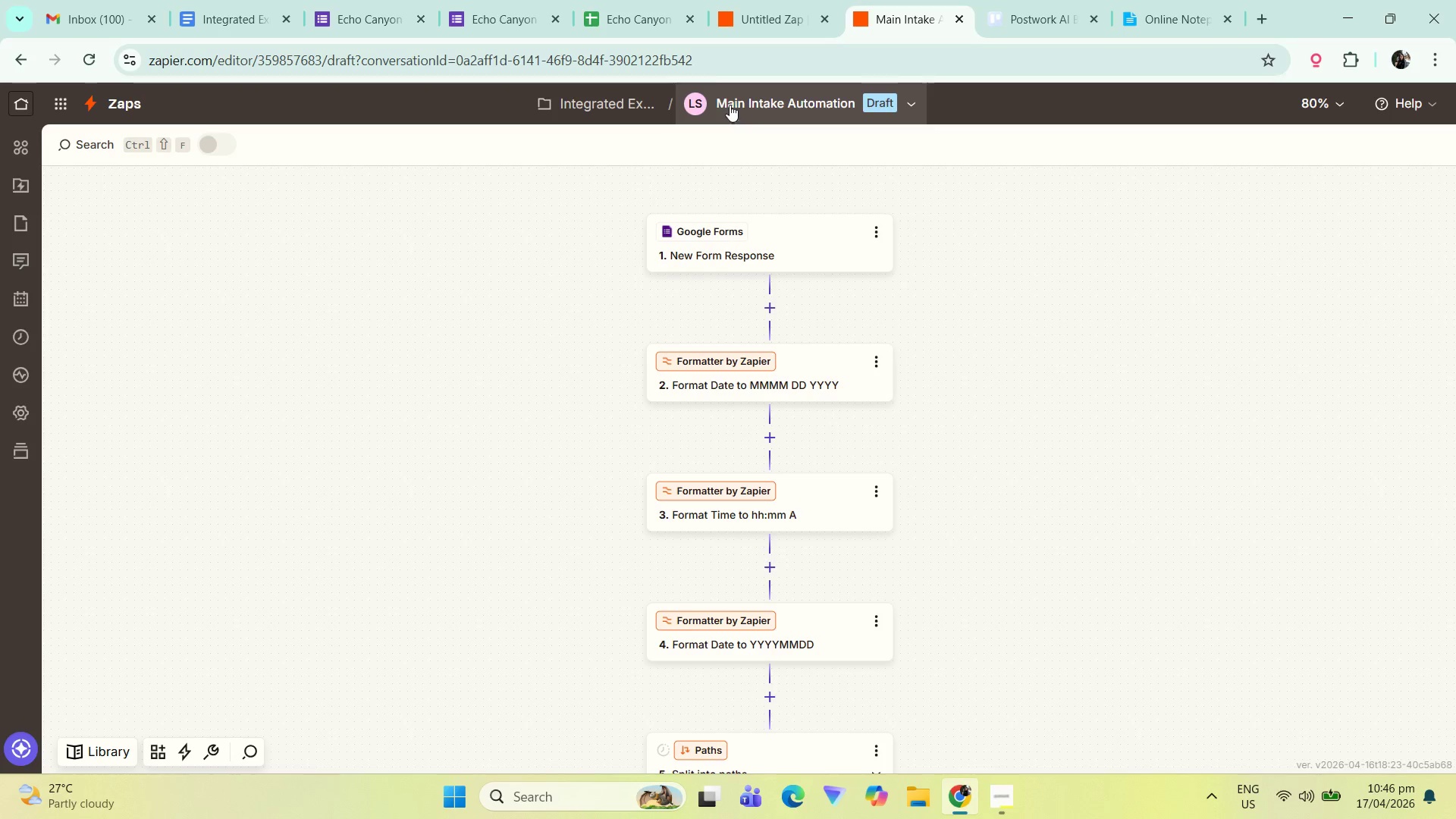 
wait(13.34)
 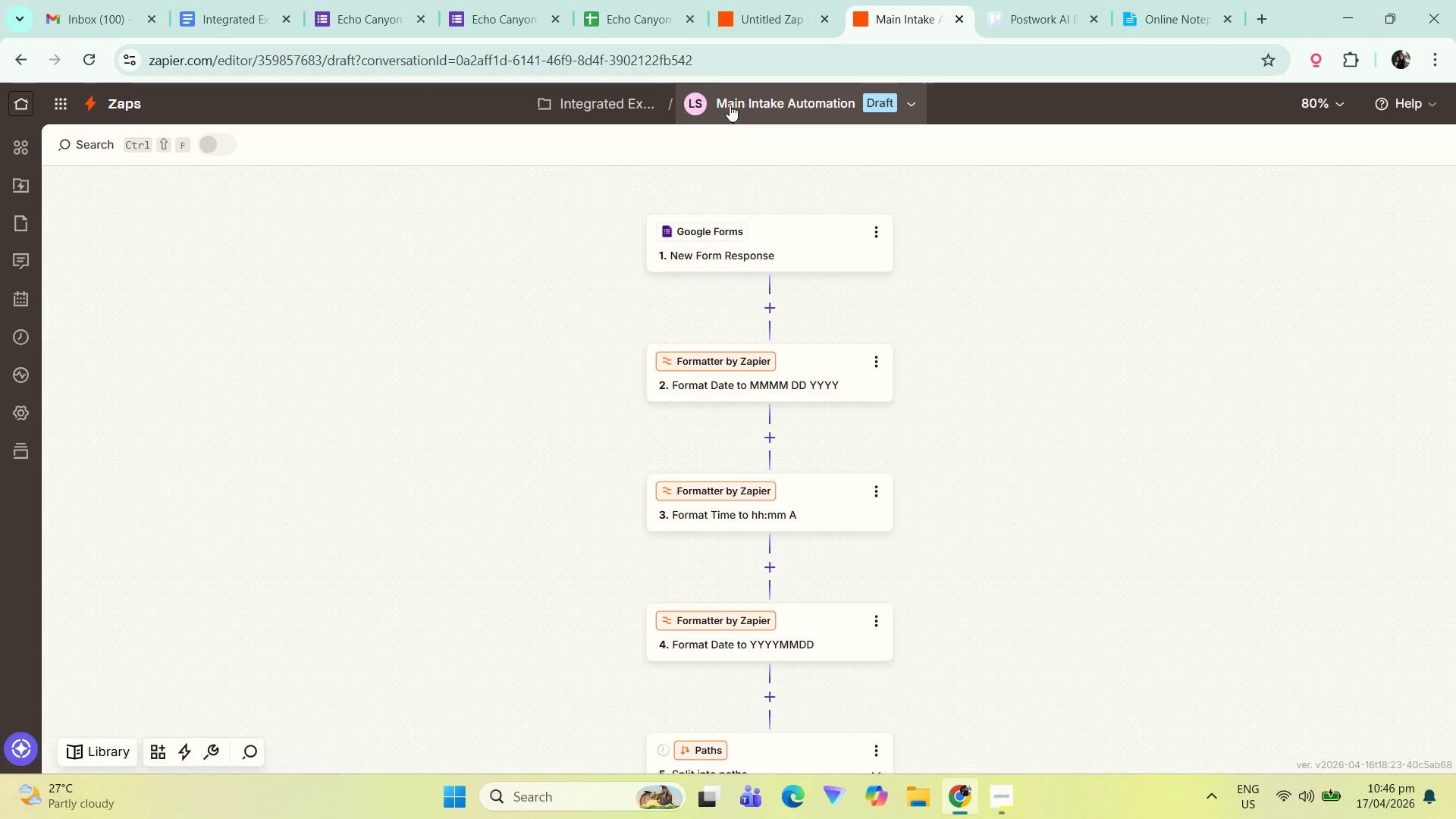 
left_click_drag(start_coordinate=[1028, 493], to_coordinate=[958, 208])
 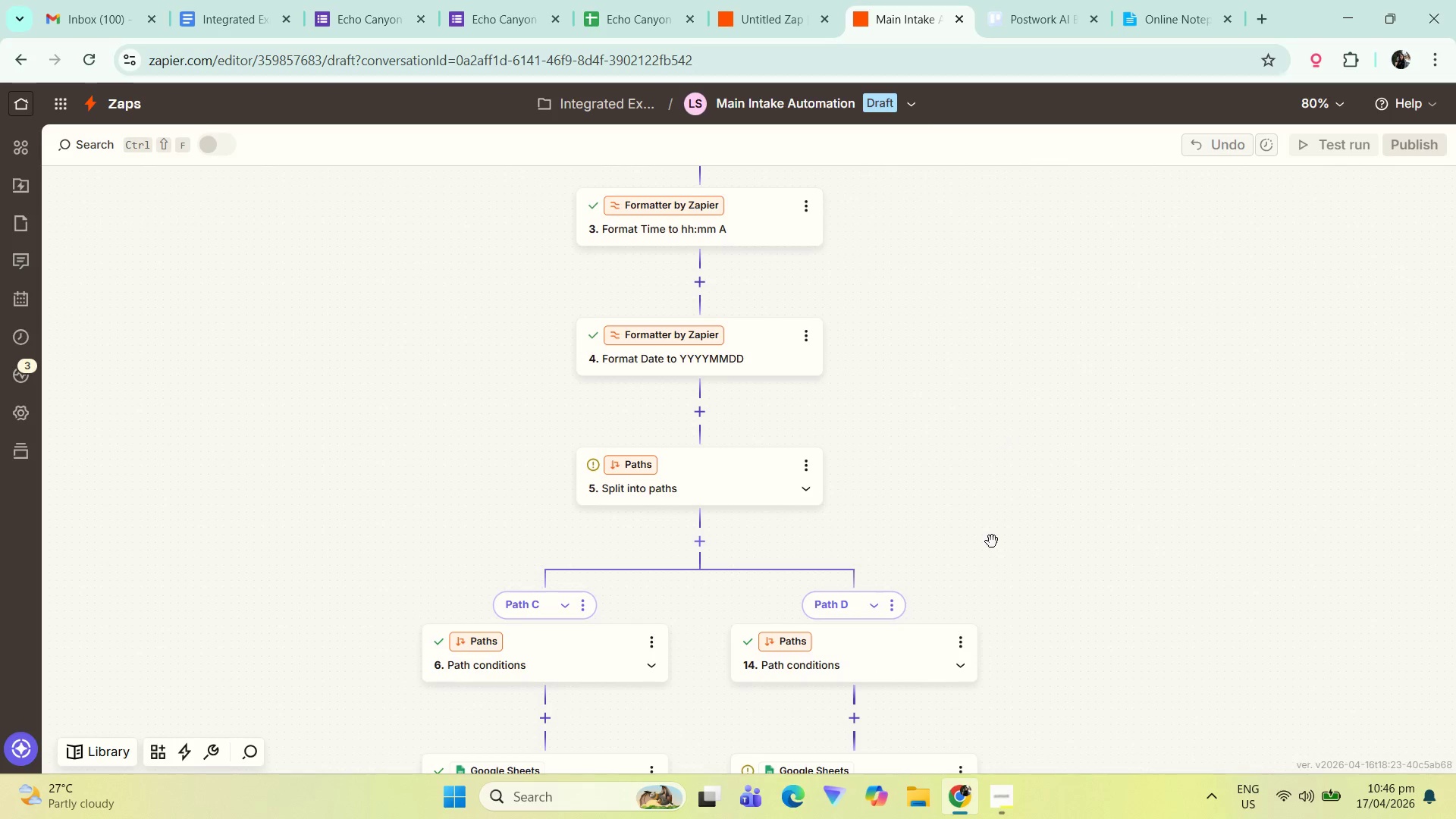 
left_click_drag(start_coordinate=[987, 530], to_coordinate=[1013, 176])
 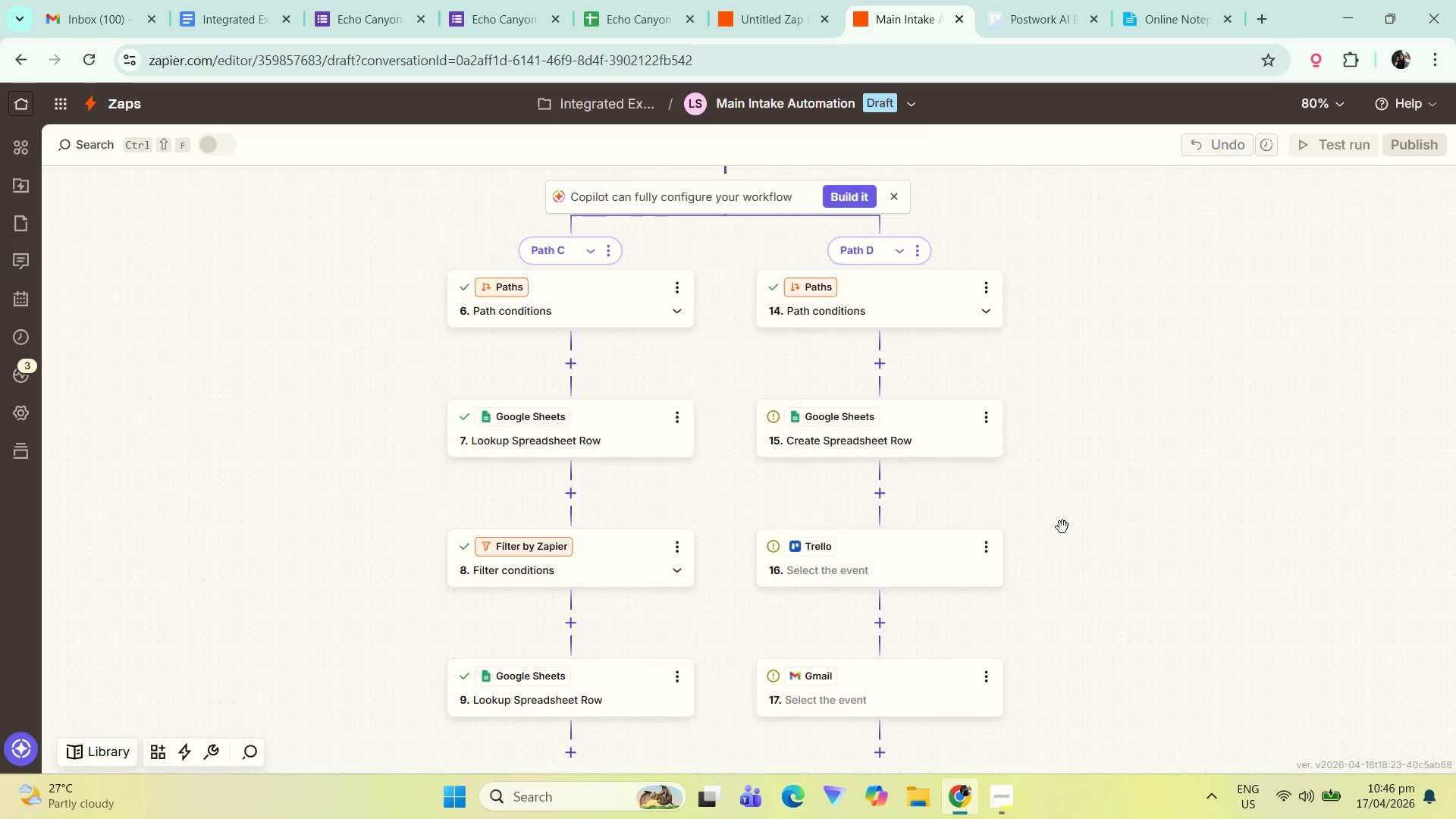 
left_click_drag(start_coordinate=[1062, 520], to_coordinate=[1032, 342])
 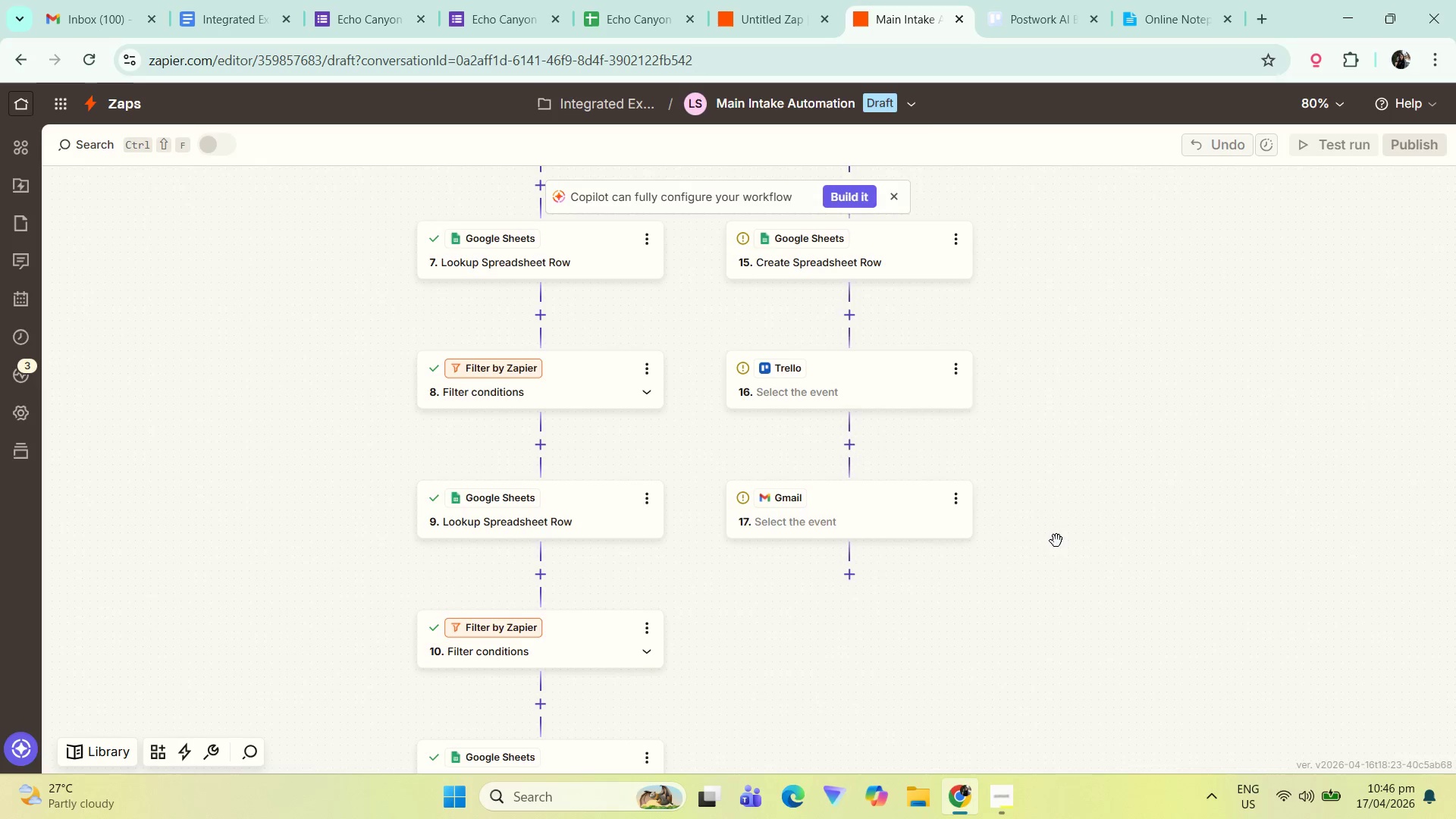 
left_click_drag(start_coordinate=[1056, 534], to_coordinate=[1064, 450])
 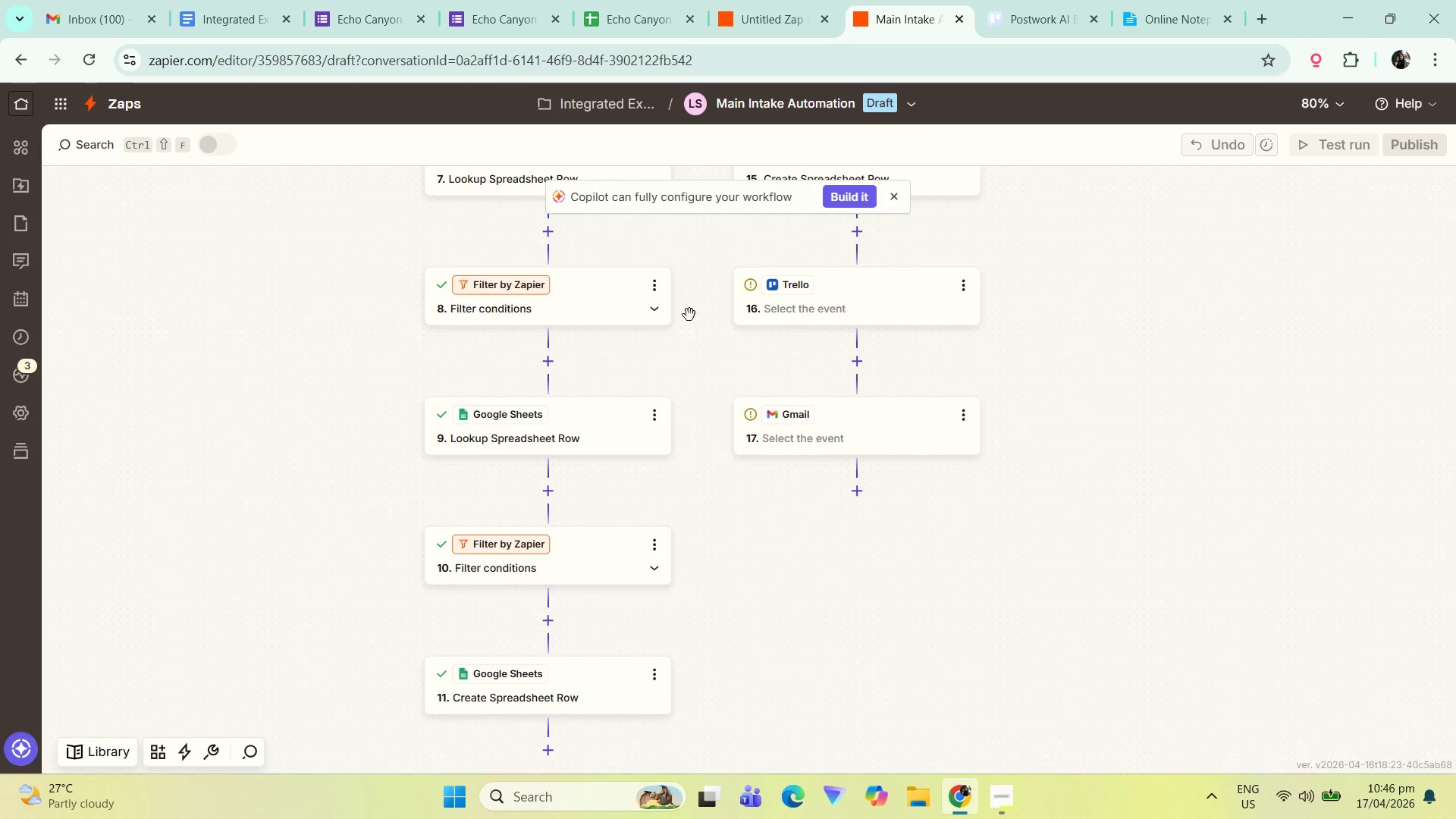 
hold_key(key=ControlLeft, duration=0.31)
 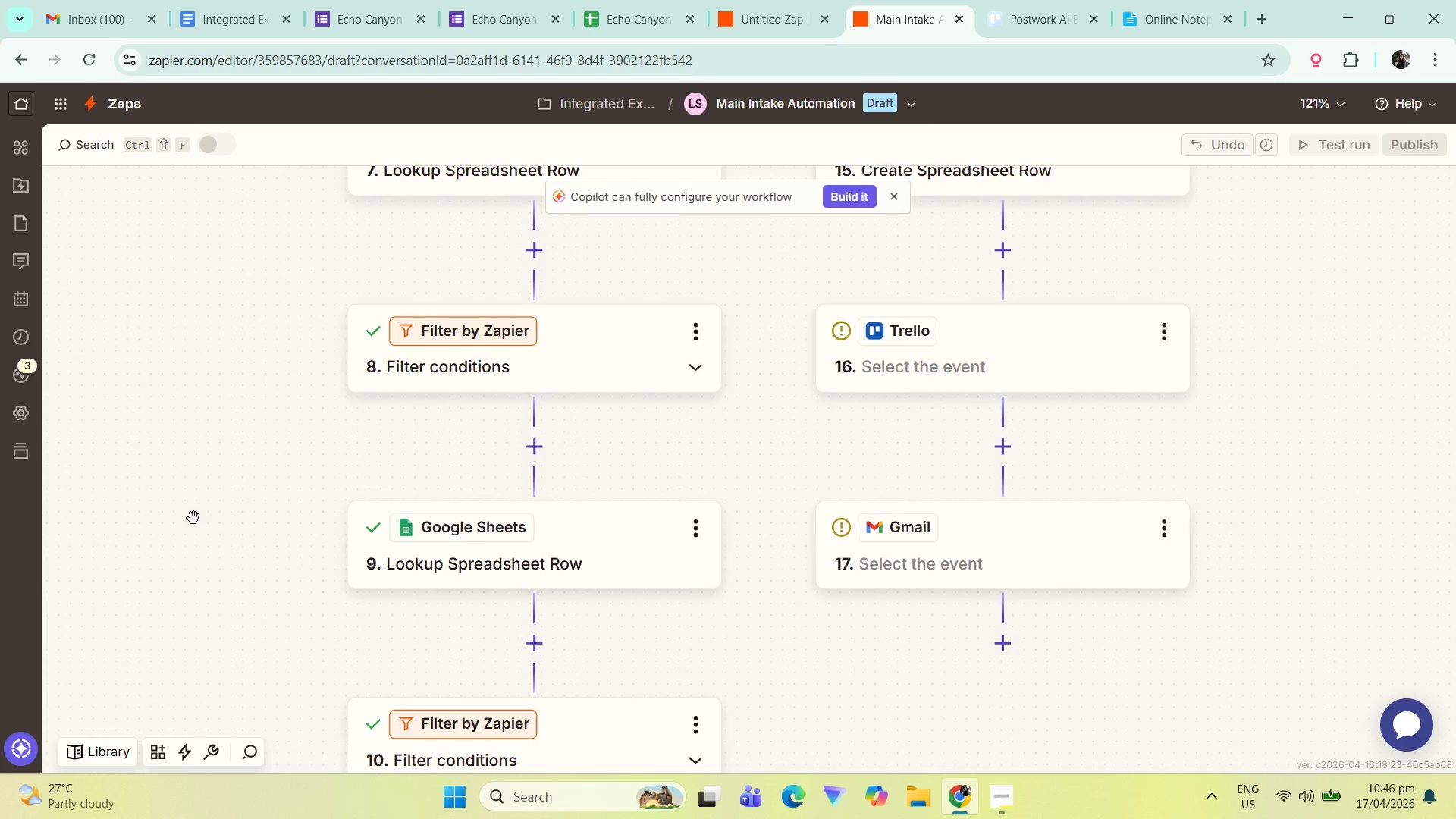 
left_click_drag(start_coordinate=[315, 407], to_coordinate=[191, 527])
 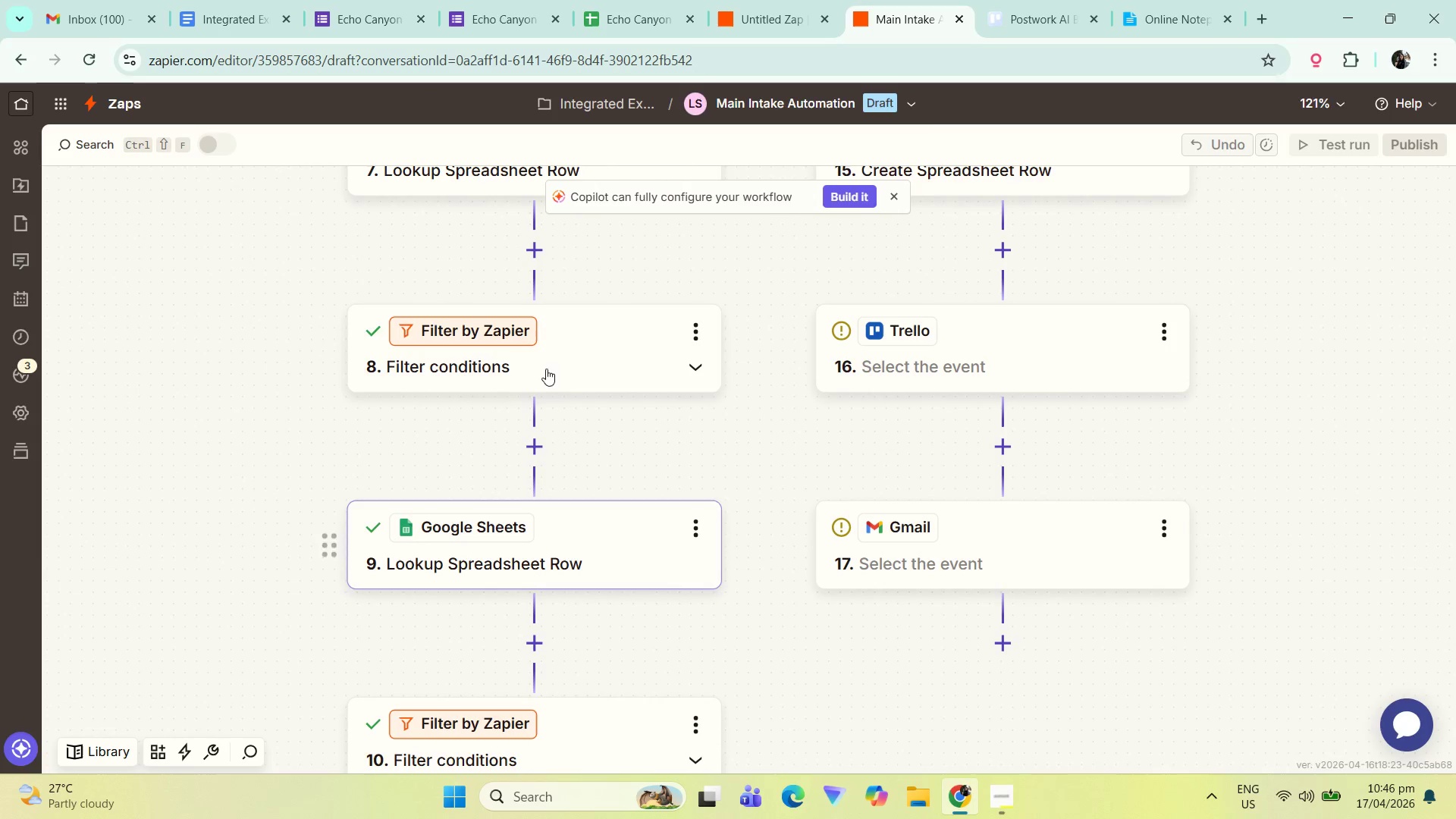 
scroll: coordinate [334, 429], scroll_direction: up, amount: 3.0
 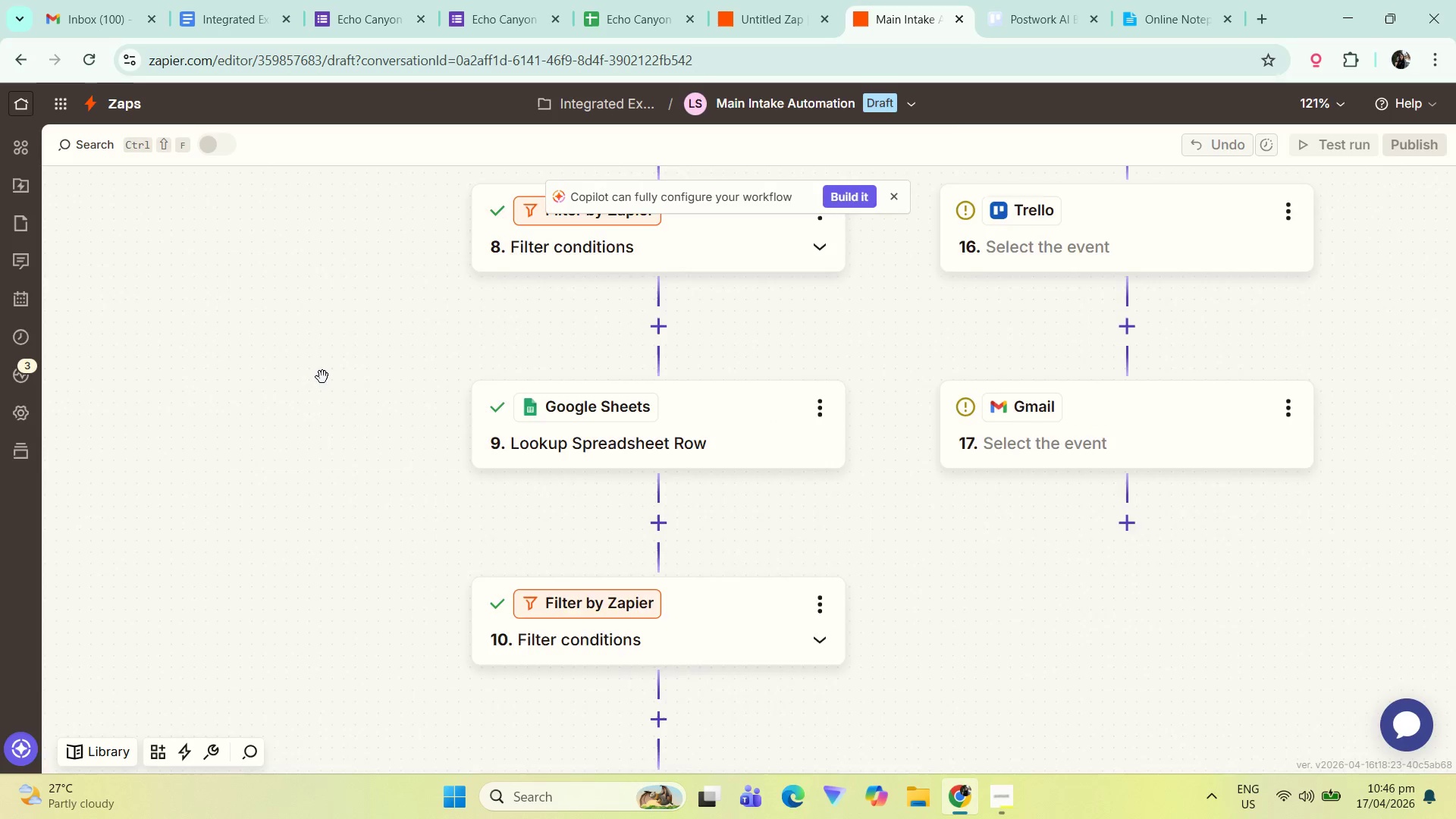 
left_click([561, 350])
 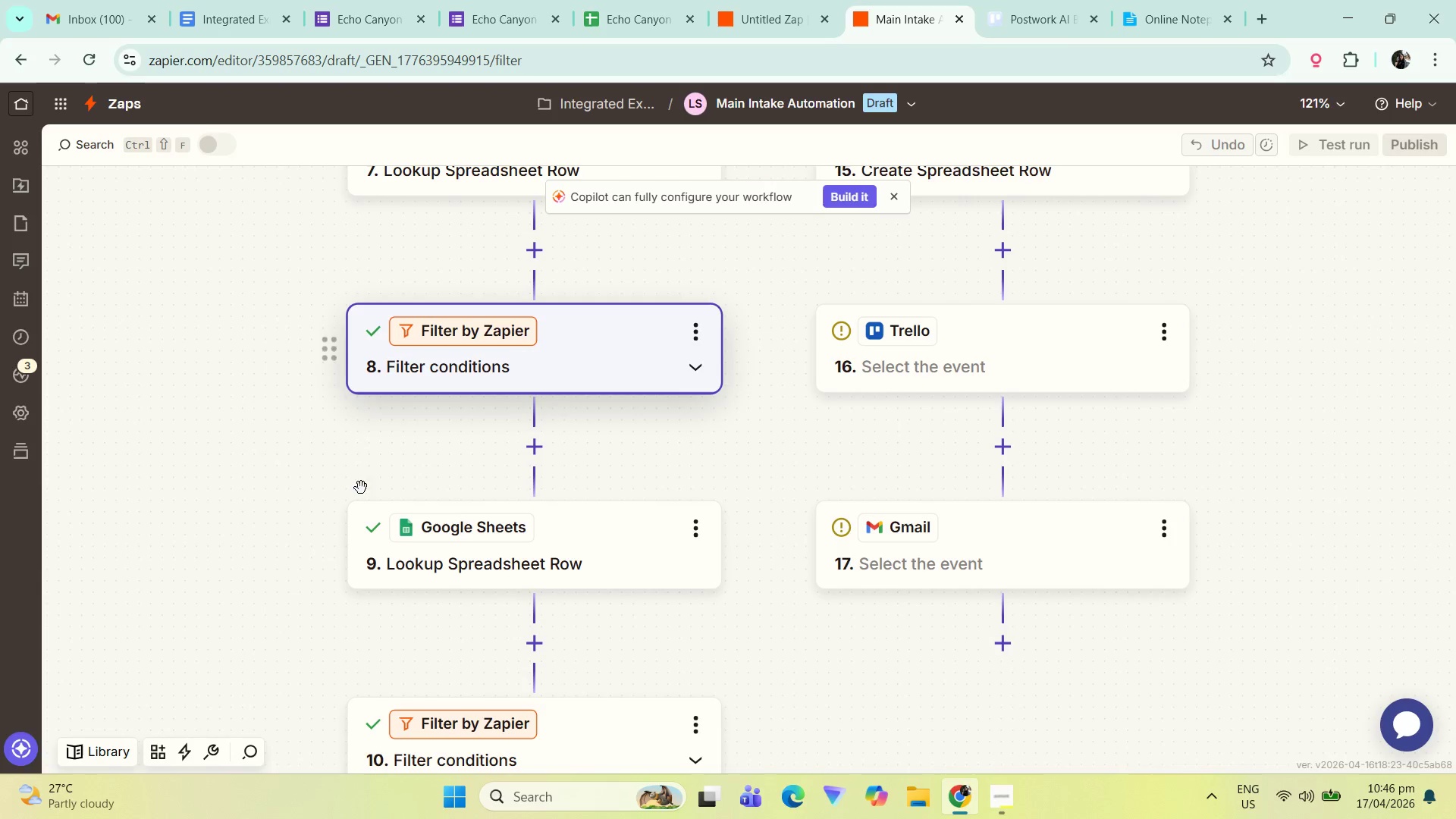 
left_click_drag(start_coordinate=[265, 444], to_coordinate=[262, 413])
 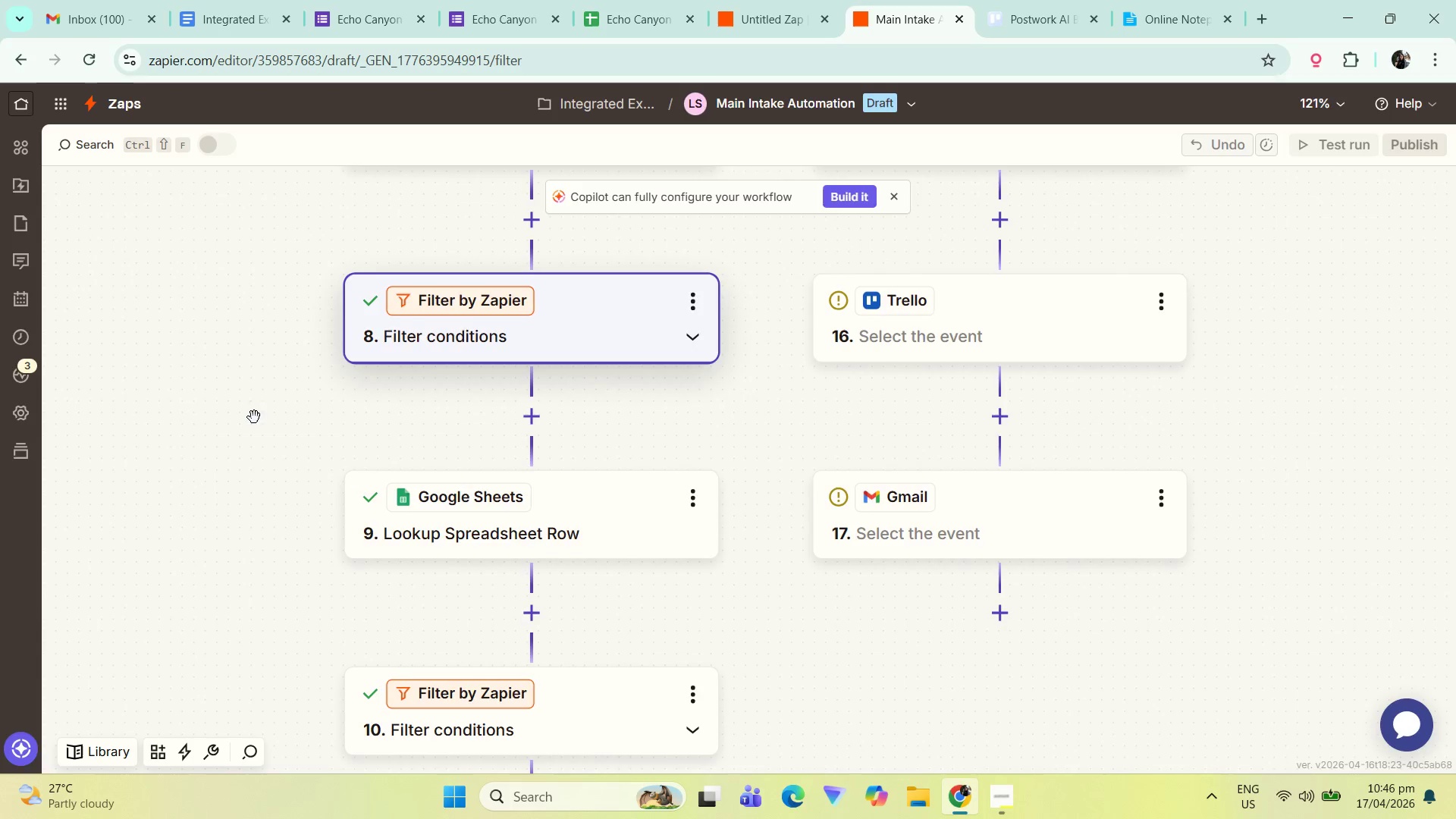 
hold_key(key=ControlLeft, duration=0.34)
scroll: coordinate [259, 408], scroll_direction: down, amount: 3.0
 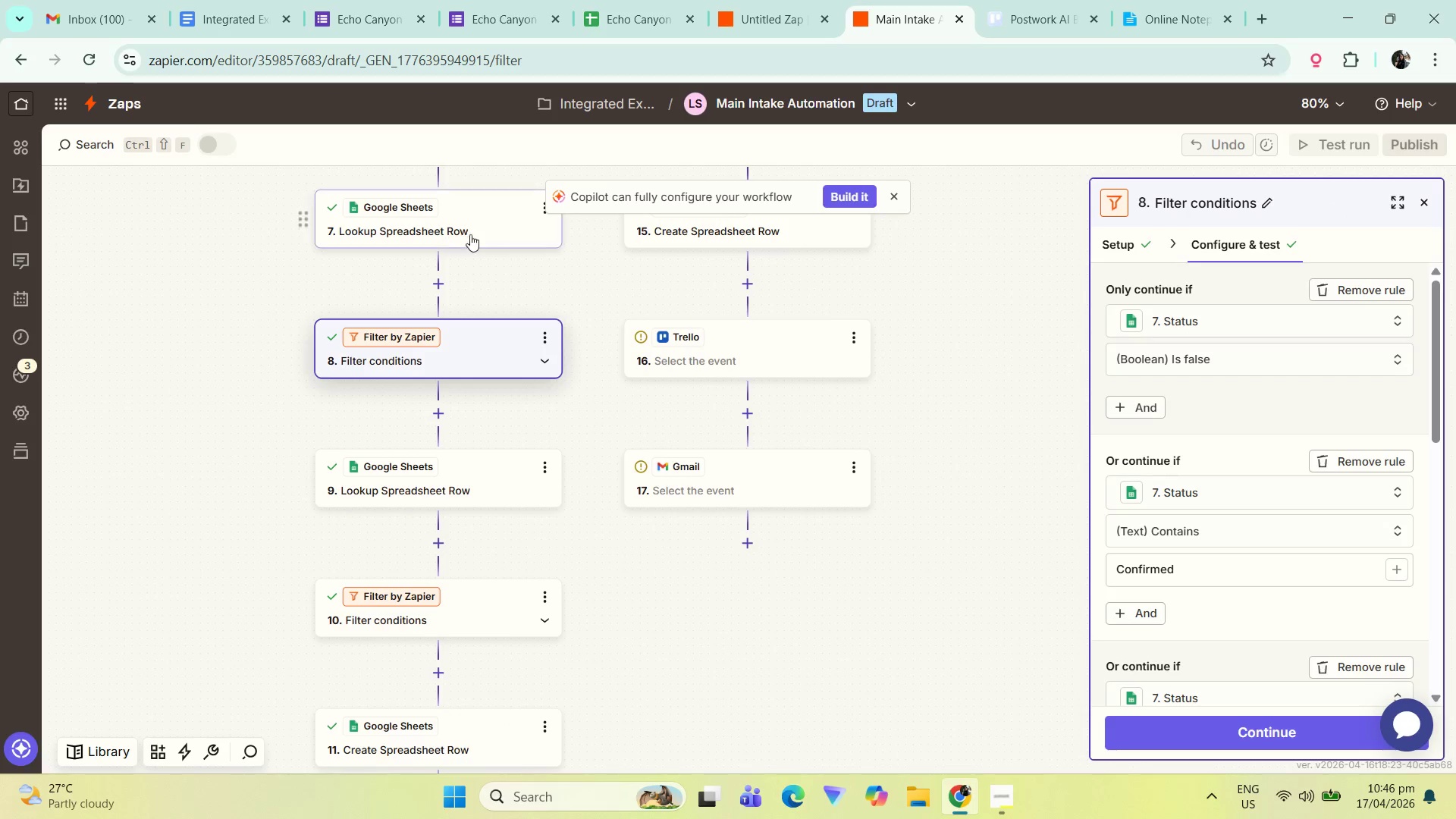 
scroll: coordinate [436, 339], scroll_direction: up, amount: 3.0
 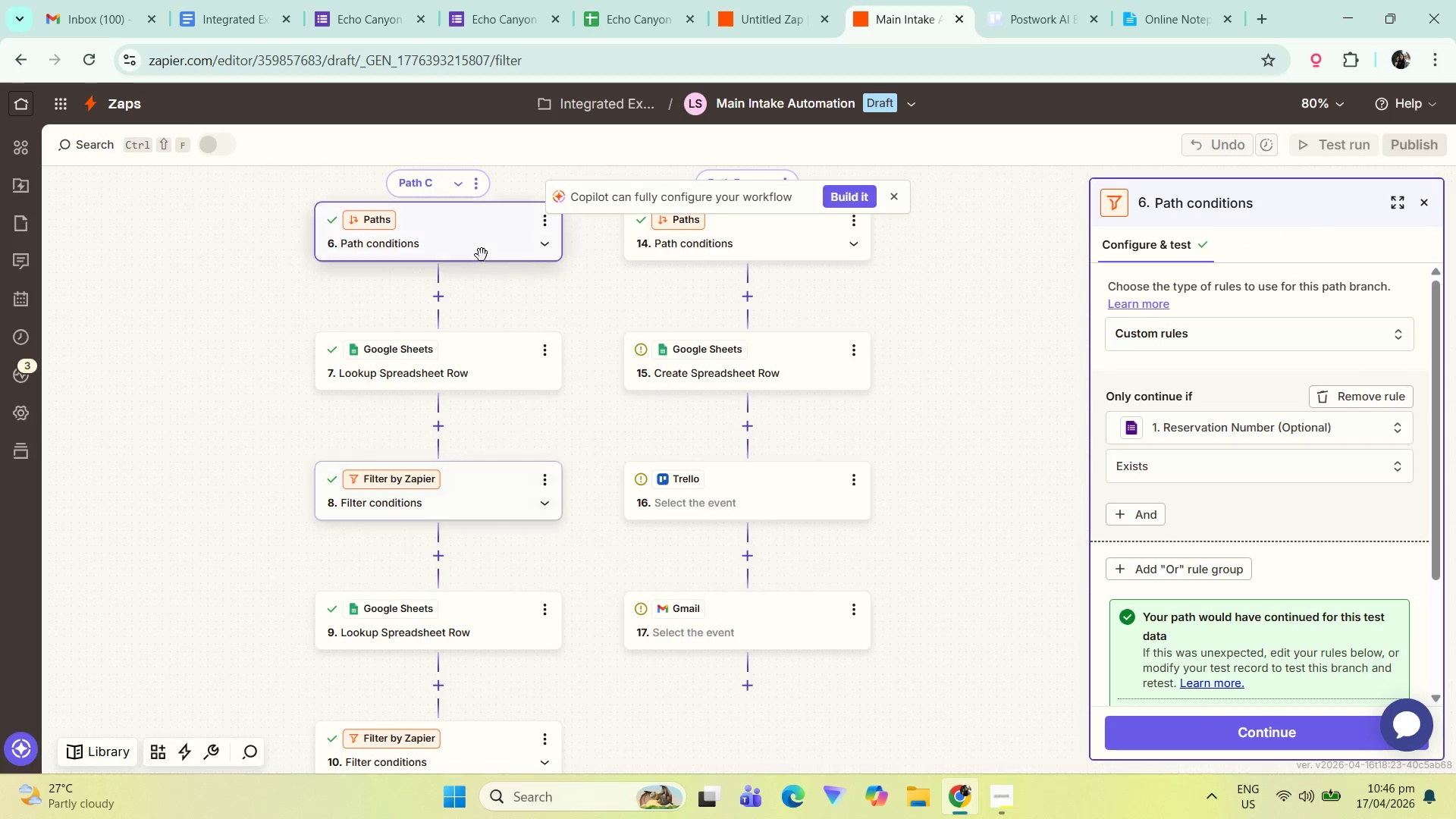 
left_click([500, 240])
 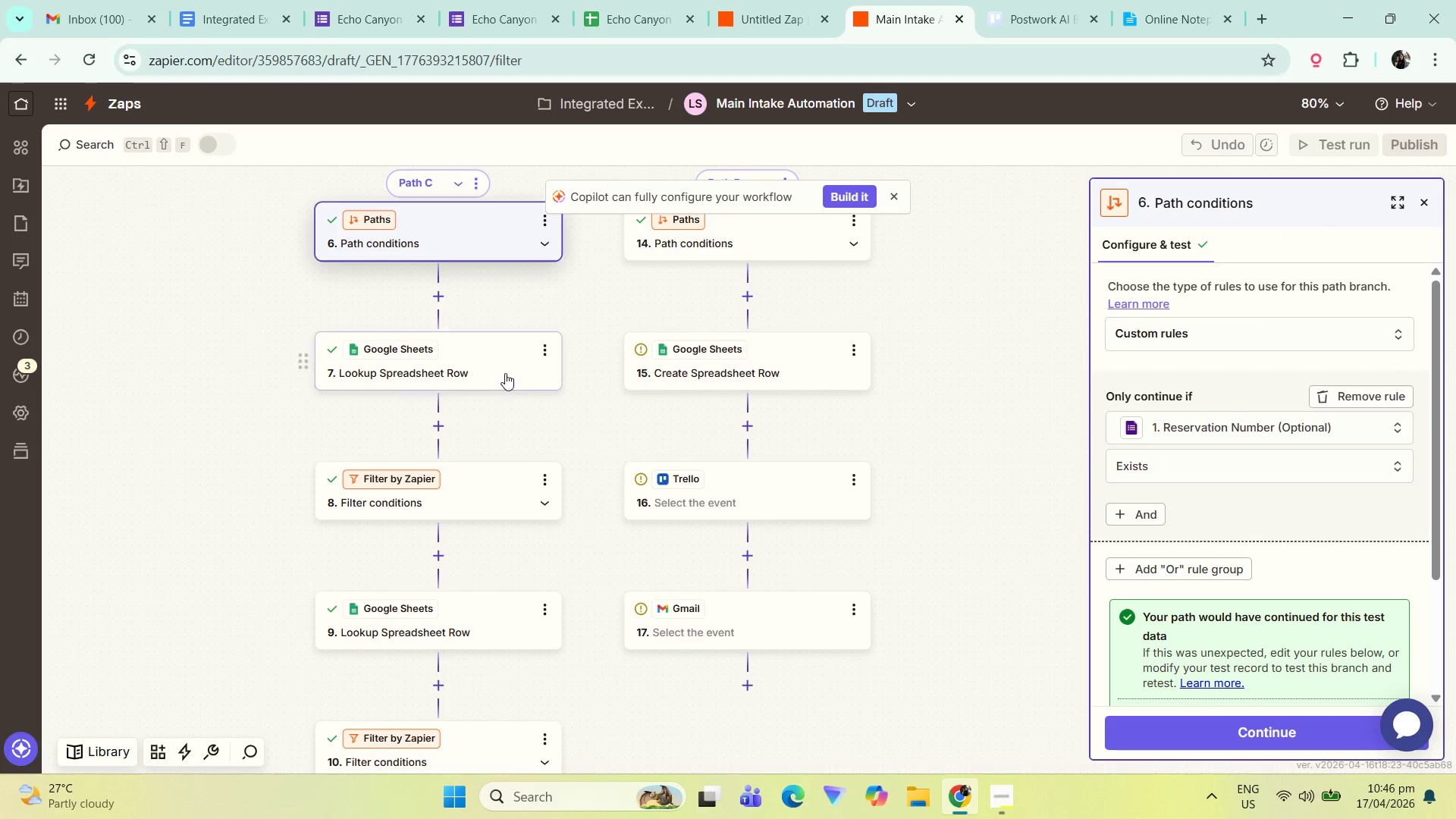 
left_click([478, 362])
 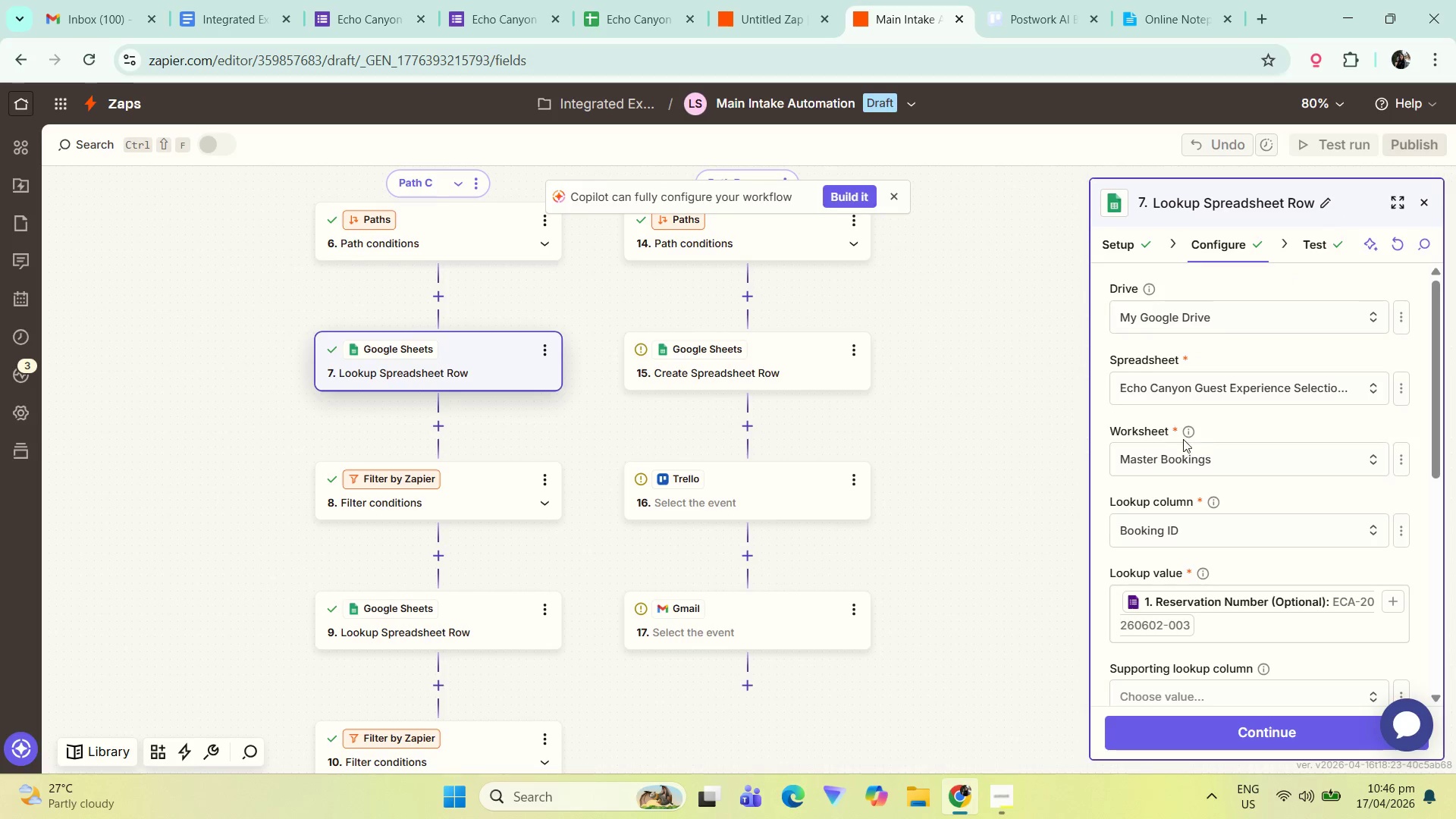 
scroll: coordinate [1255, 576], scroll_direction: down, amount: 6.0
 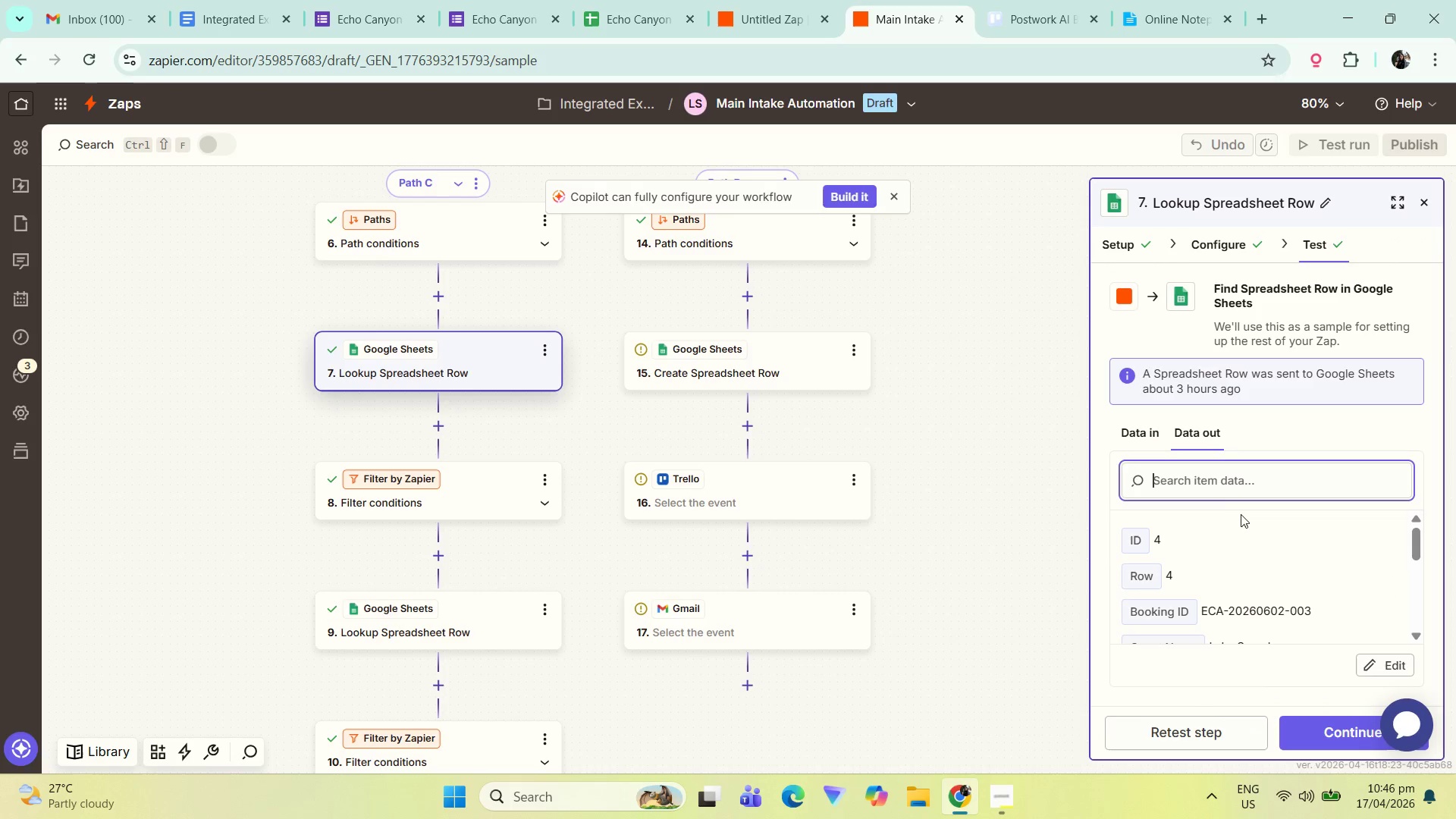 
left_click([1211, 736])
 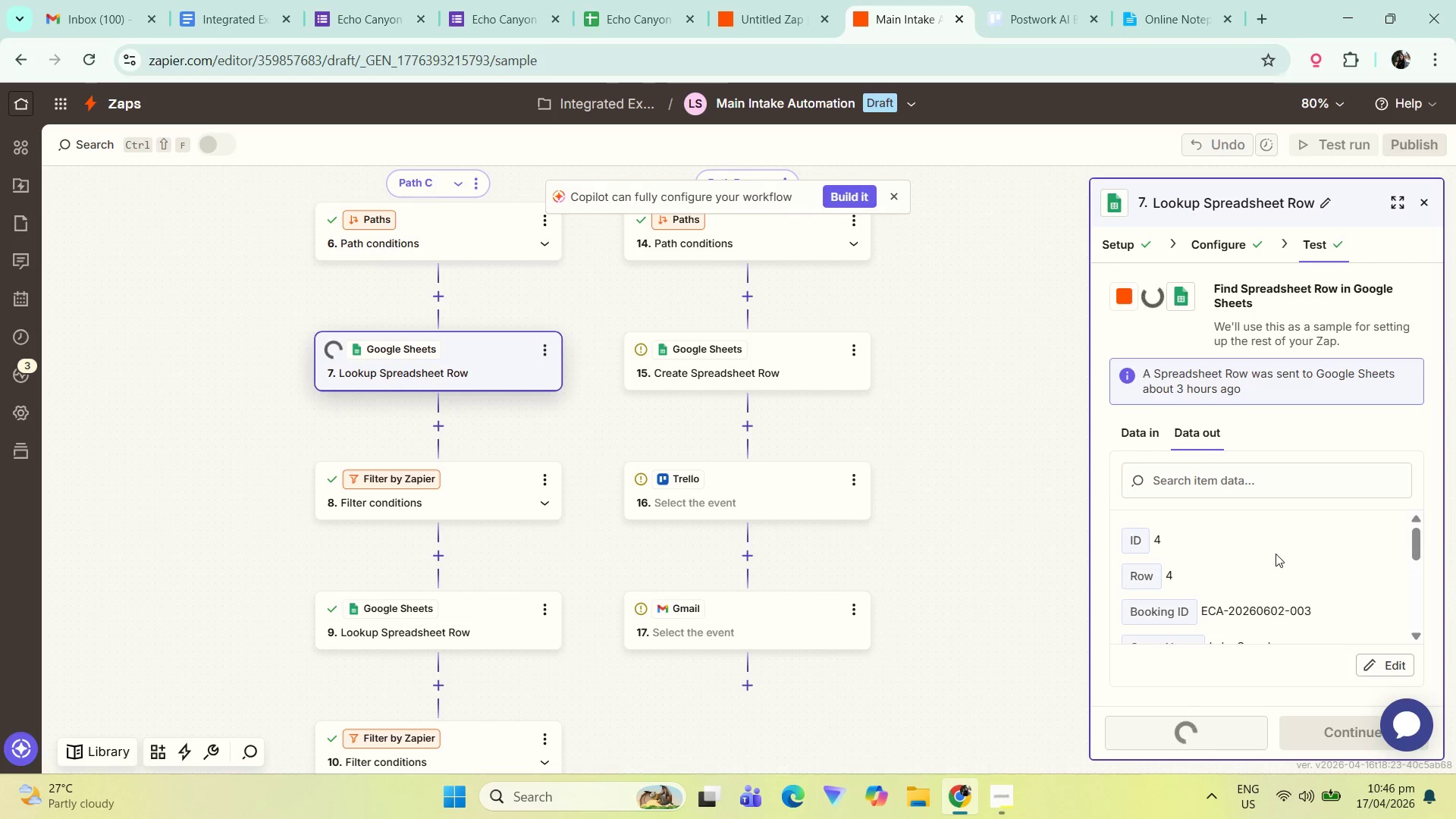 
wait(7.34)
 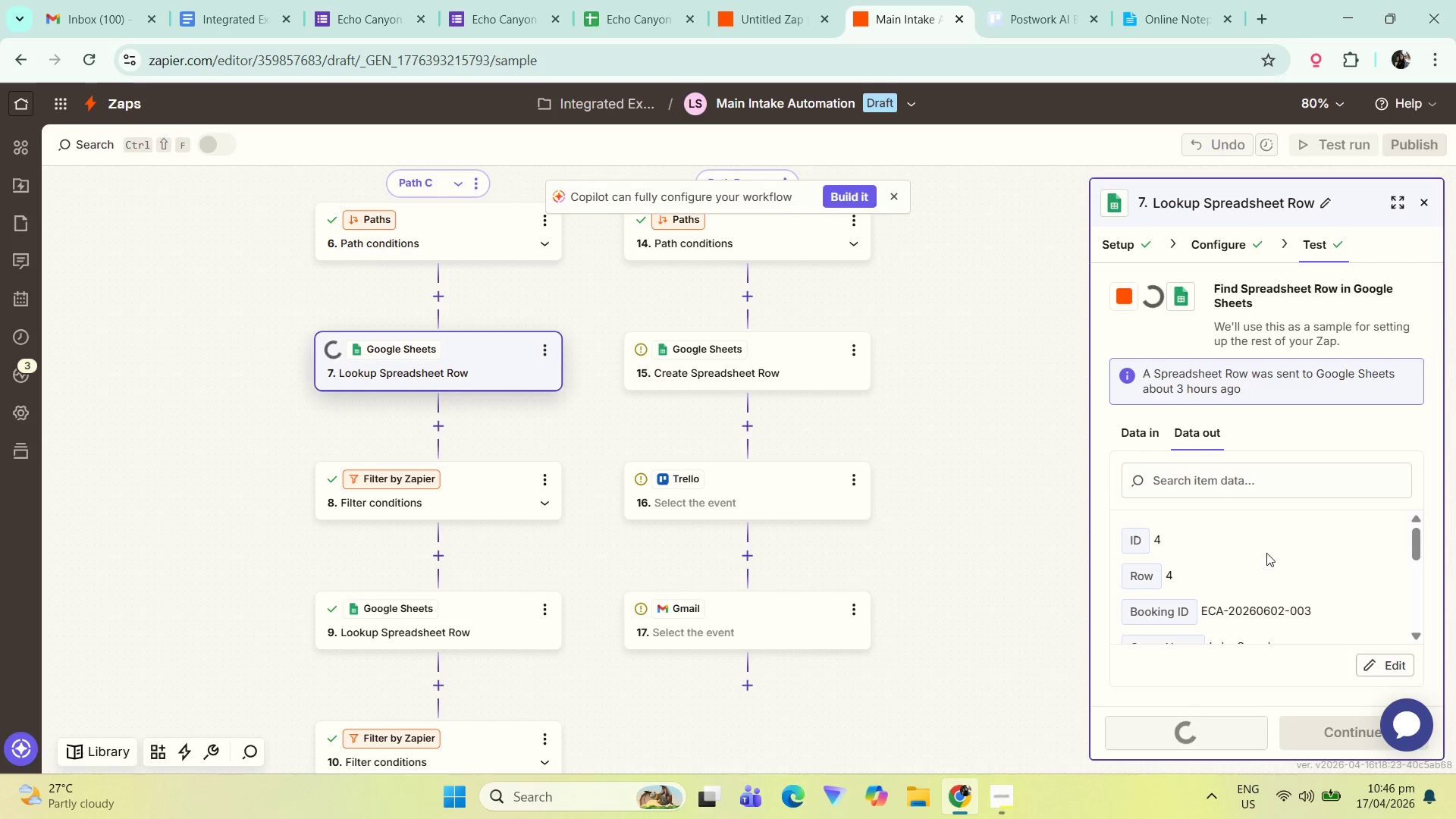 
scroll: coordinate [1243, 582], scroll_direction: down, amount: 1.0
 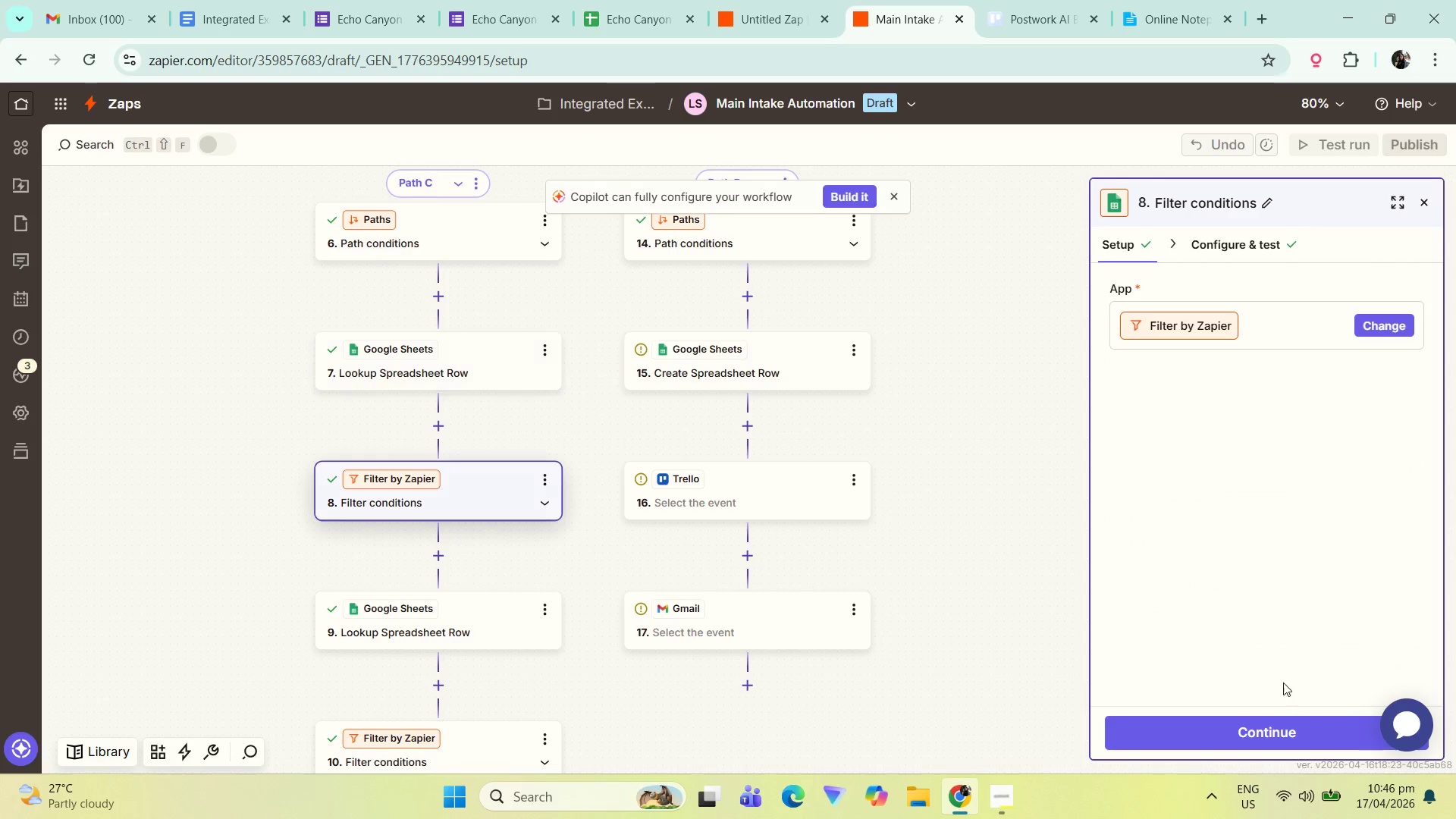 
left_click([1272, 742])
 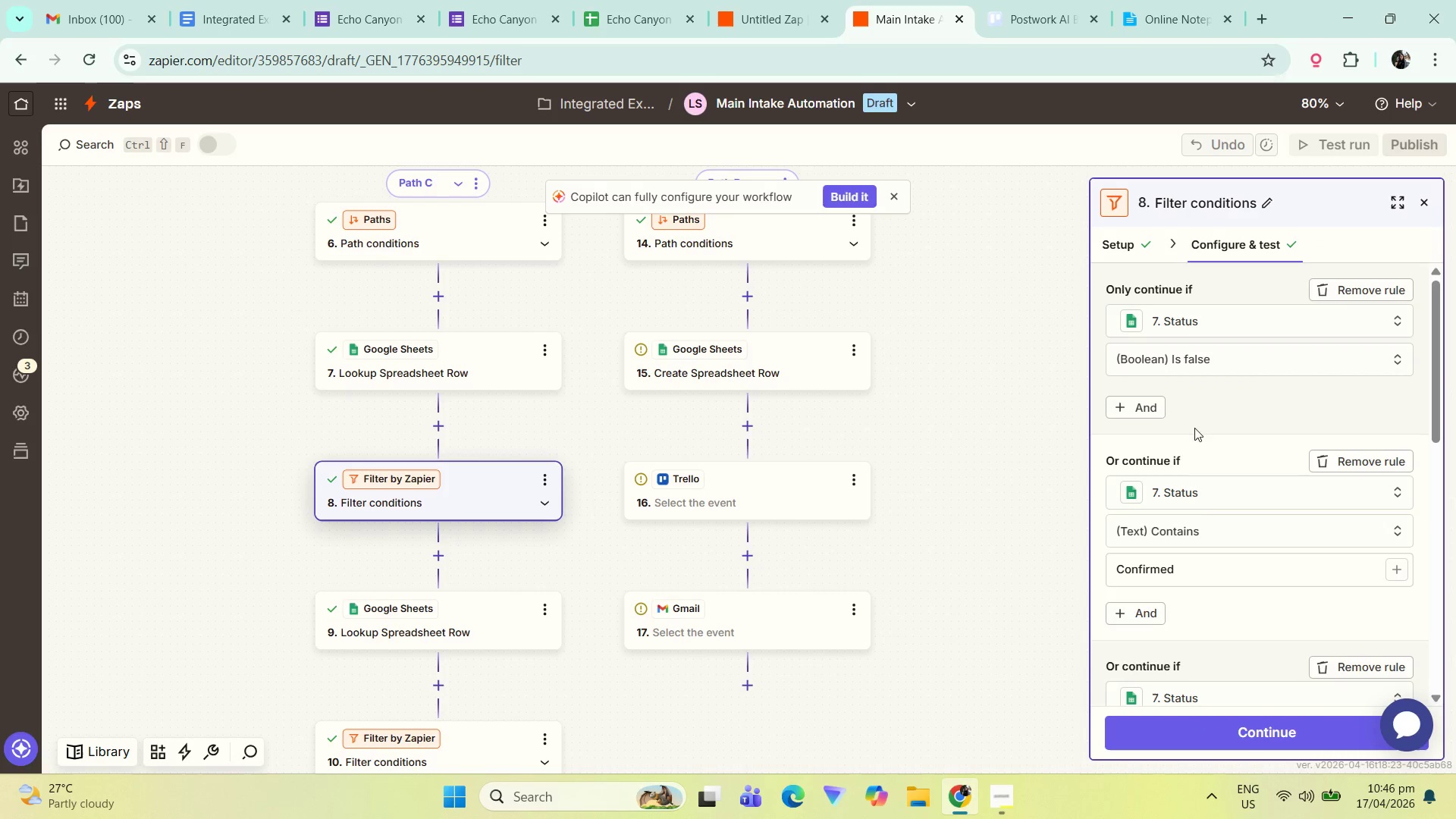 
scroll: coordinate [1222, 553], scroll_direction: down, amount: 7.0
 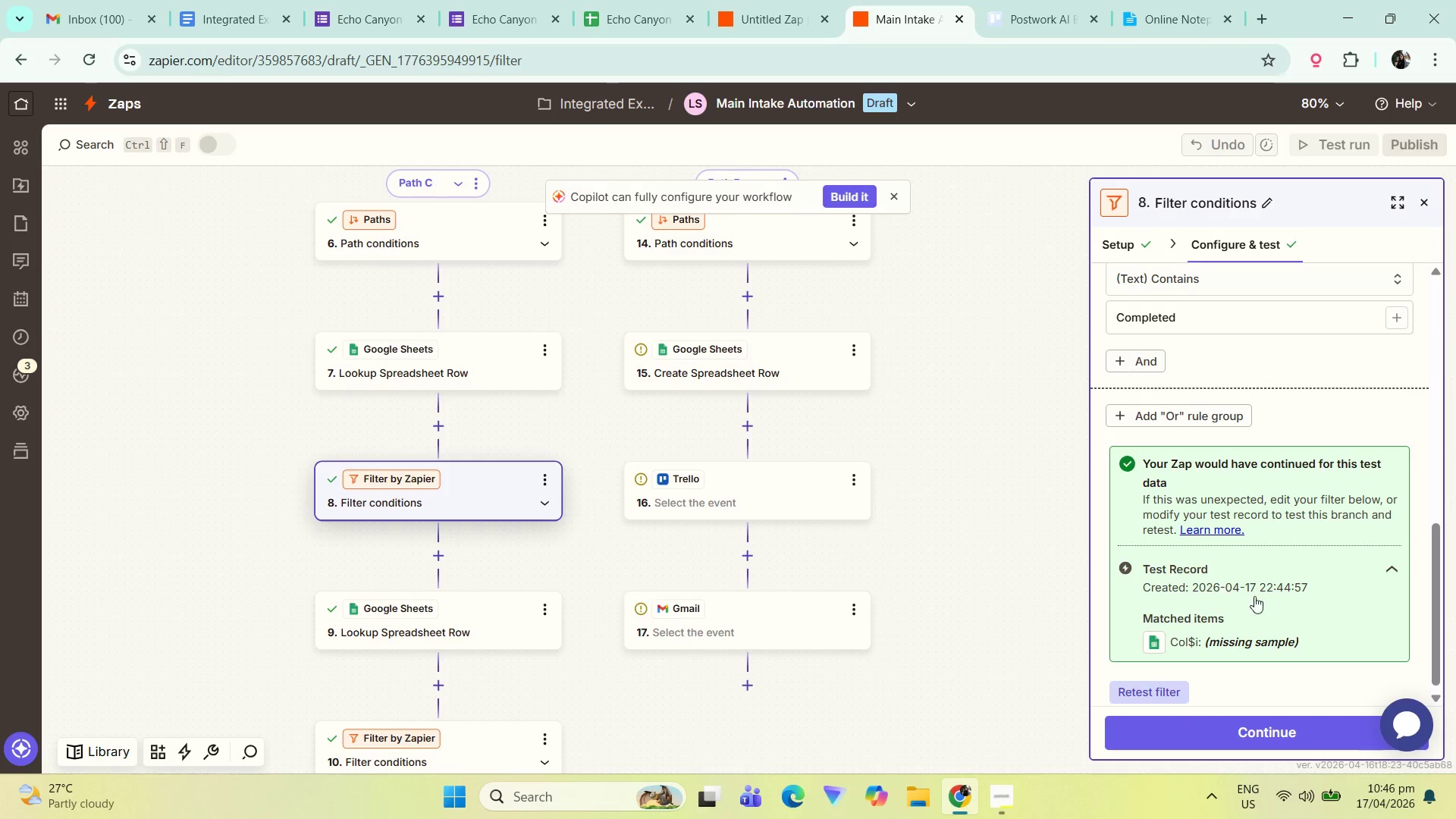 
left_click([1176, 695])
 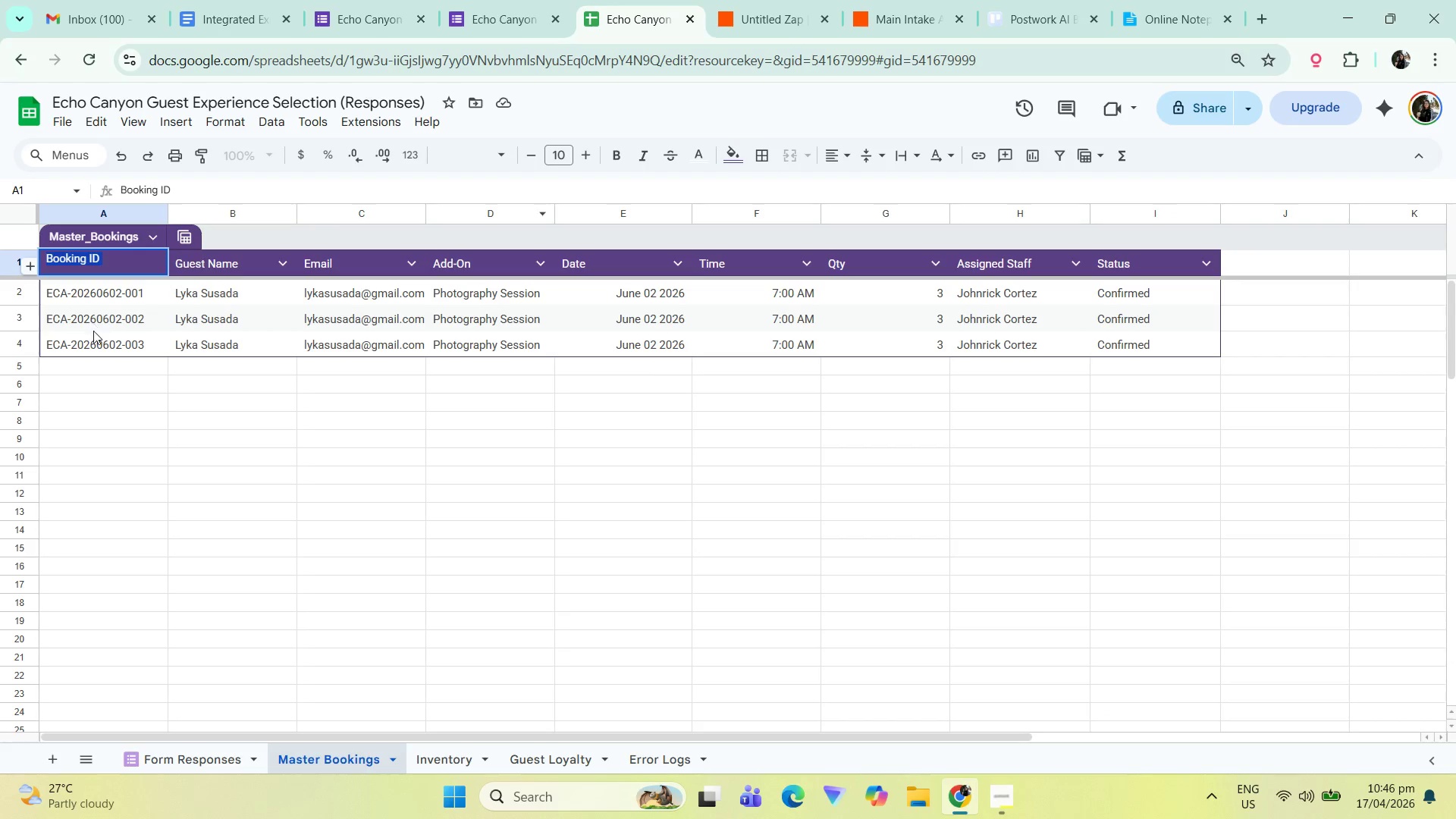 
wait(6.48)
 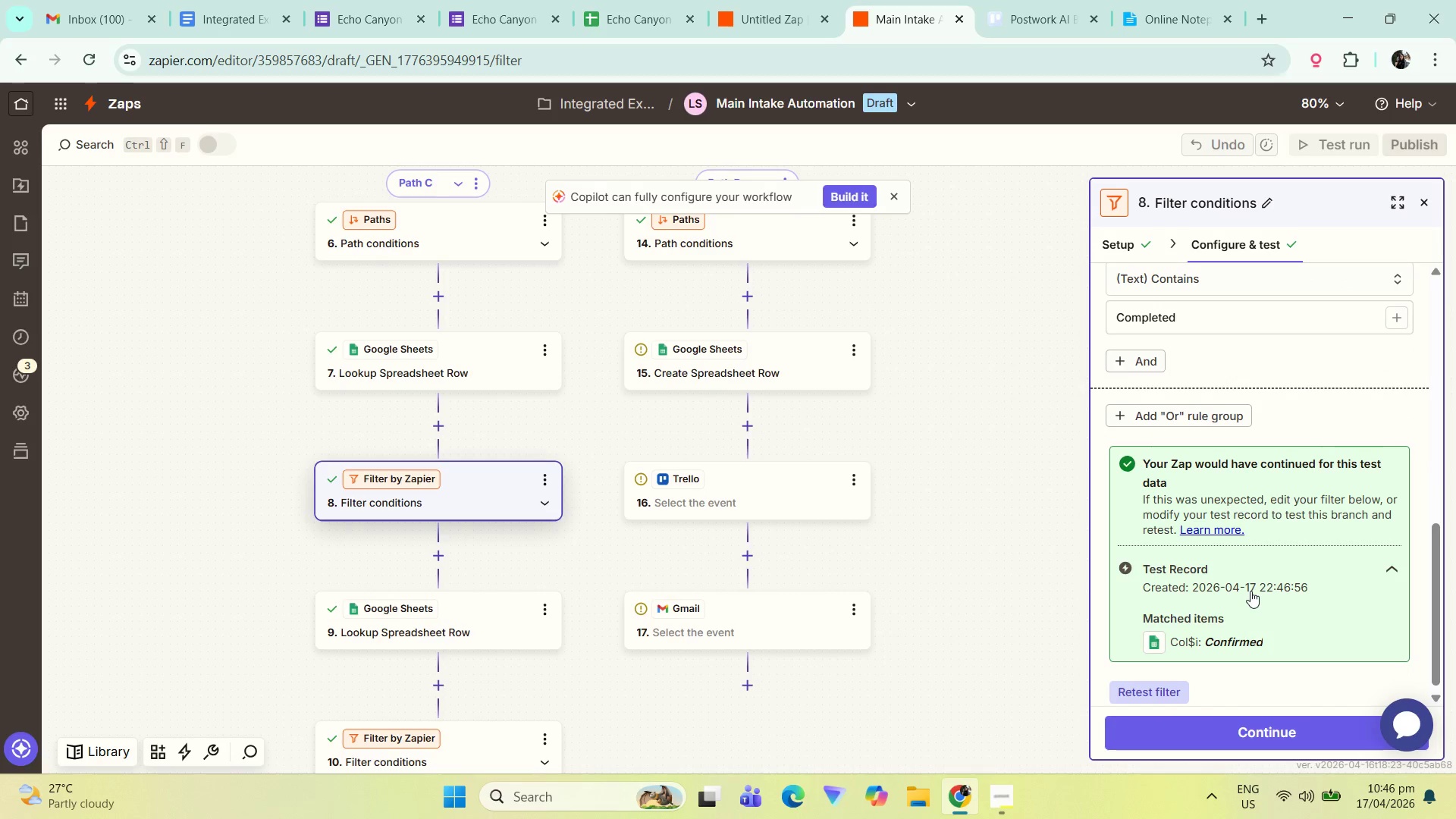 
left_click([899, 0])
 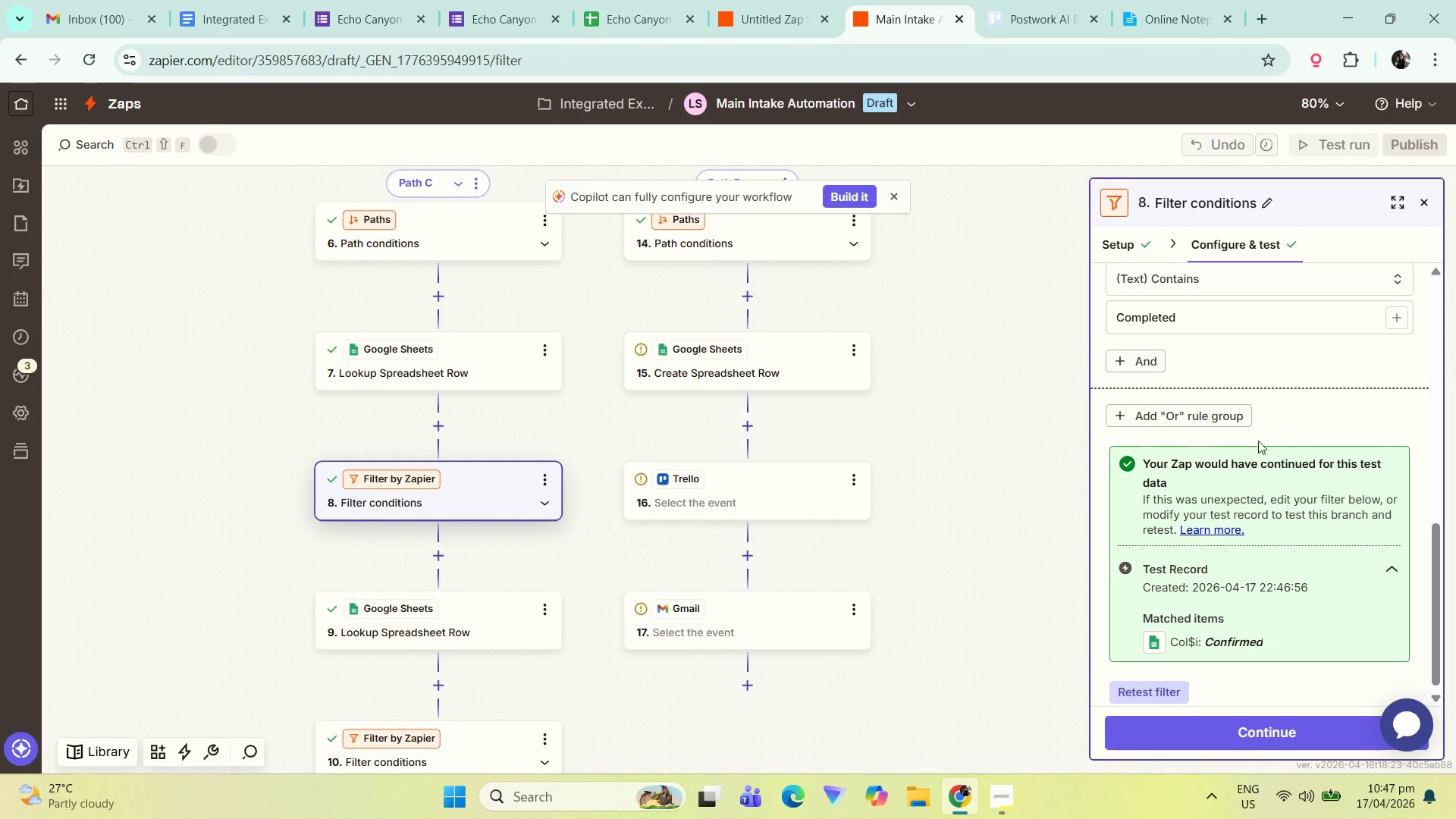 
scroll: coordinate [1241, 585], scroll_direction: down, amount: 3.0
 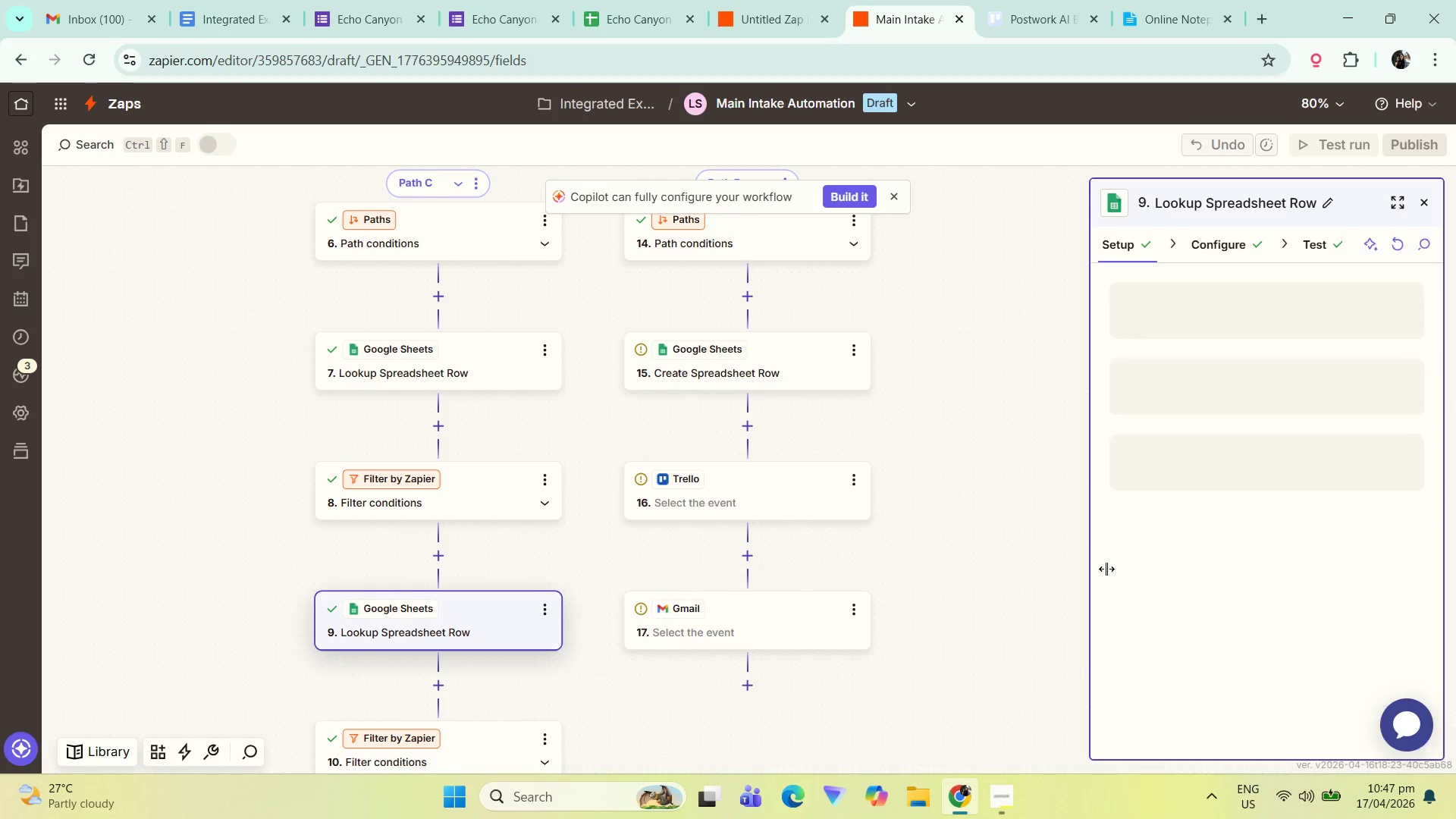 
left_click_drag(start_coordinate=[961, 648], to_coordinate=[930, 400])
 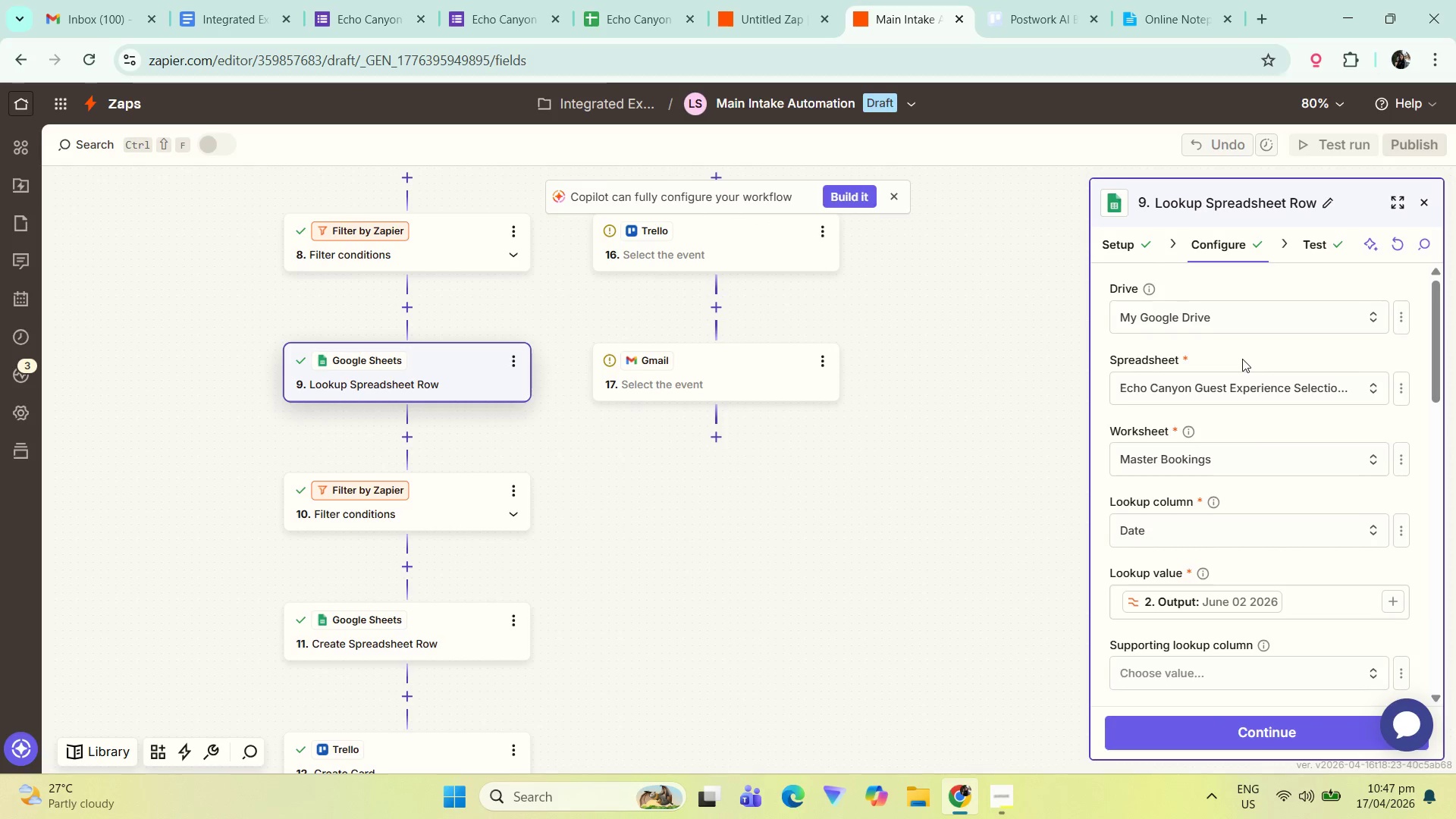 
scroll: coordinate [1257, 426], scroll_direction: down, amount: 6.0
 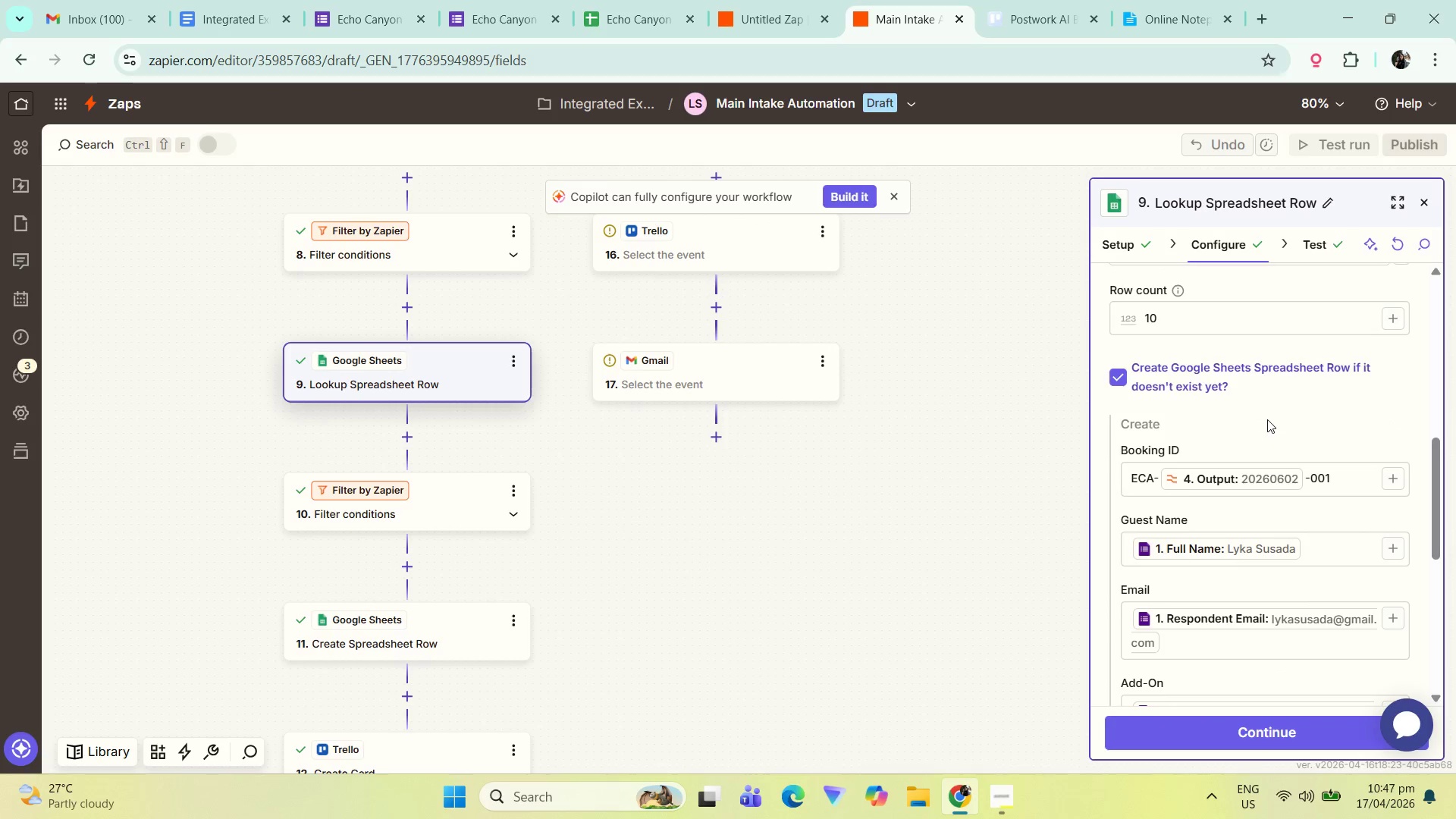 
scroll: coordinate [1270, 419], scroll_direction: up, amount: 4.0
 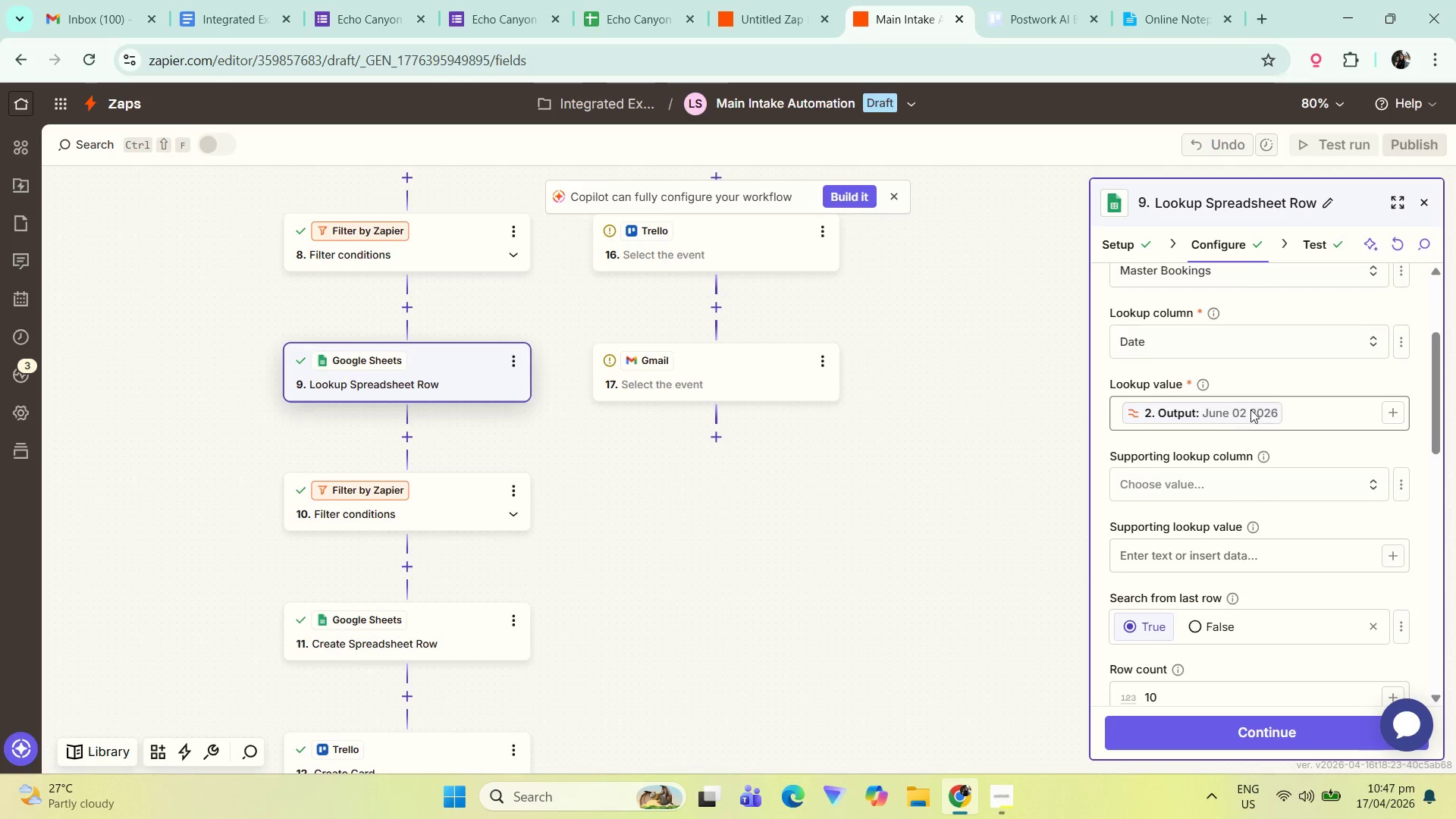 
scroll: coordinate [1262, 604], scroll_direction: down, amount: 5.0
 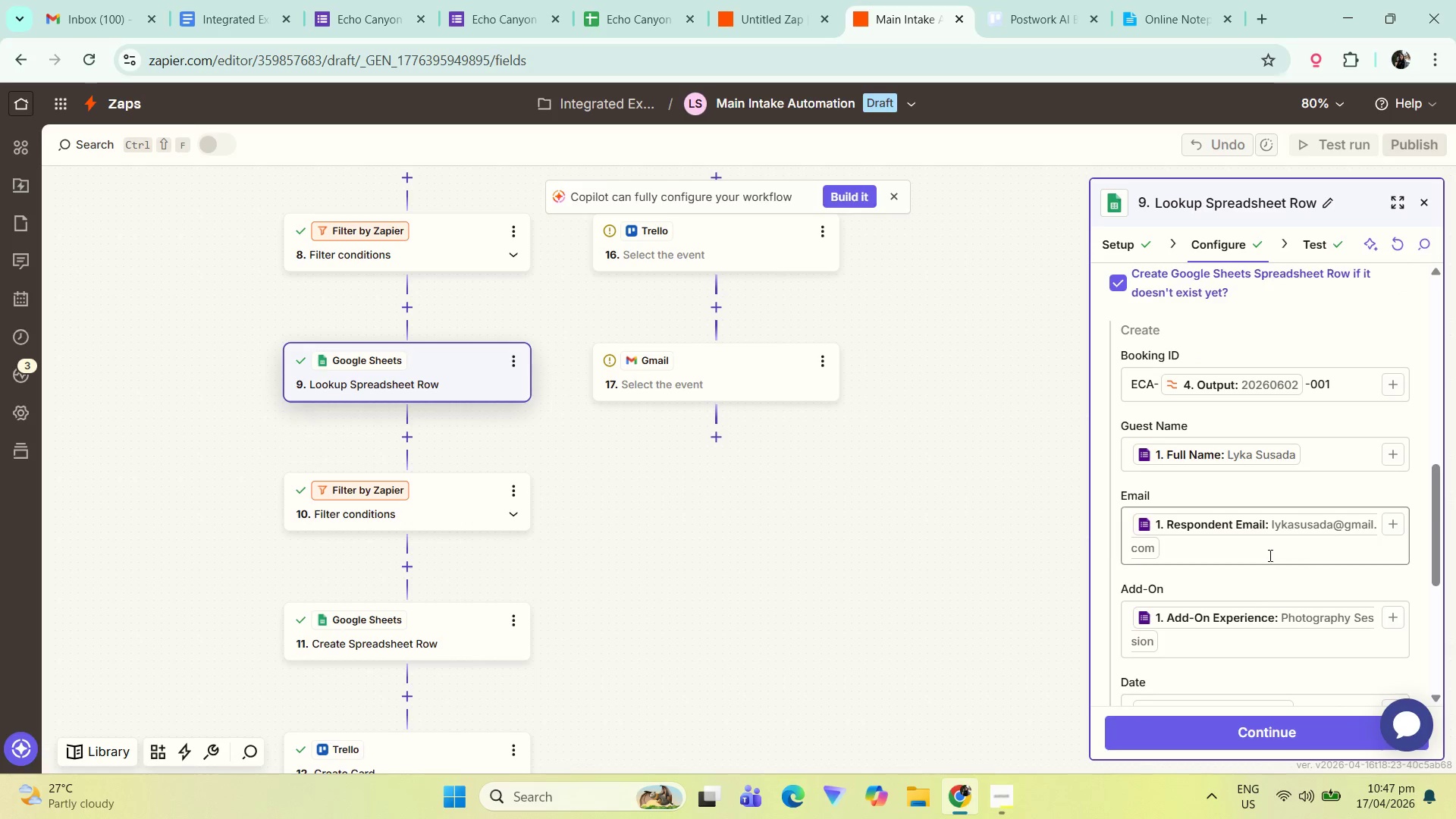 
left_click([1246, 726])
 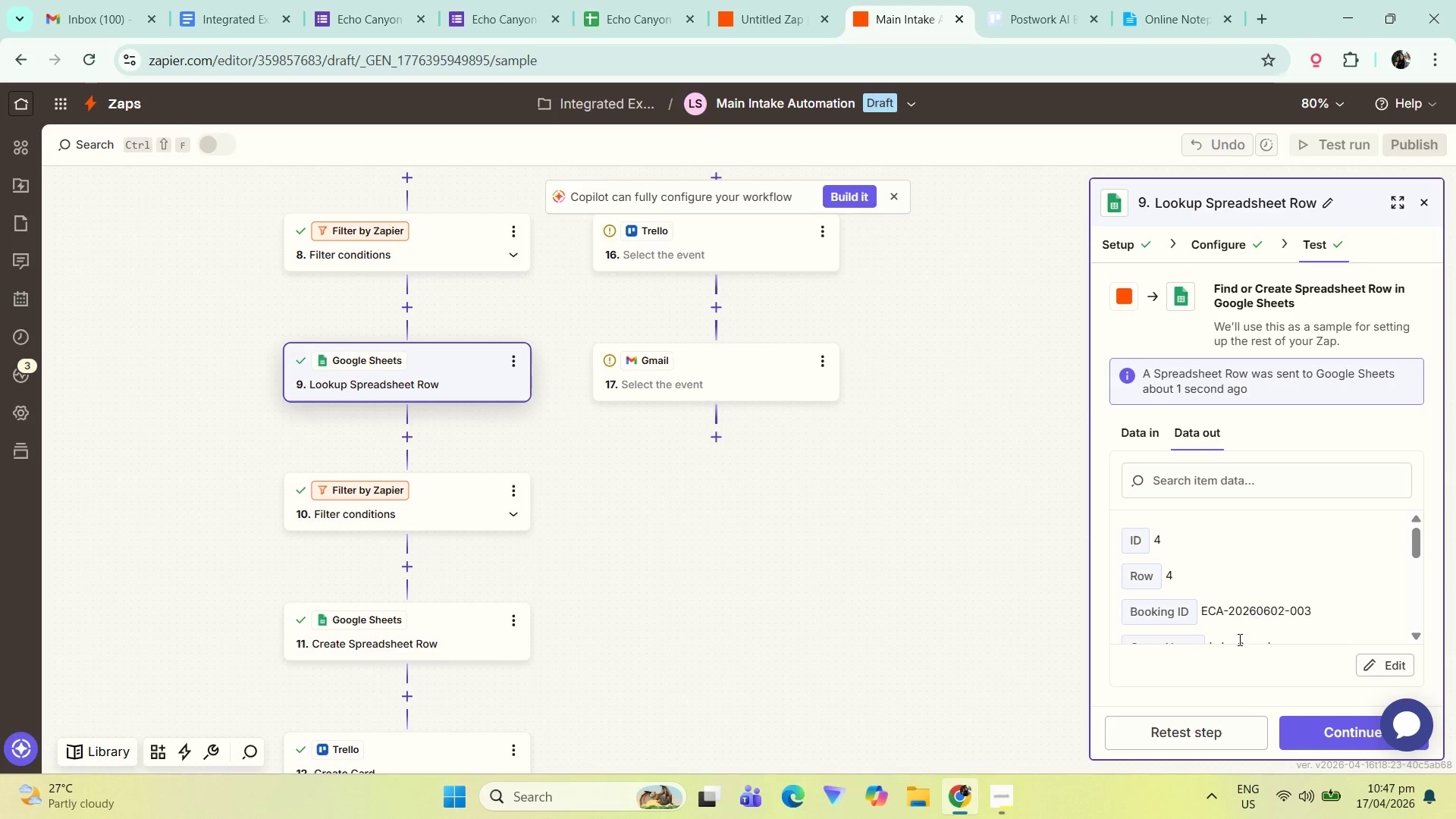 
scroll: coordinate [1260, 620], scroll_direction: down, amount: 5.0
 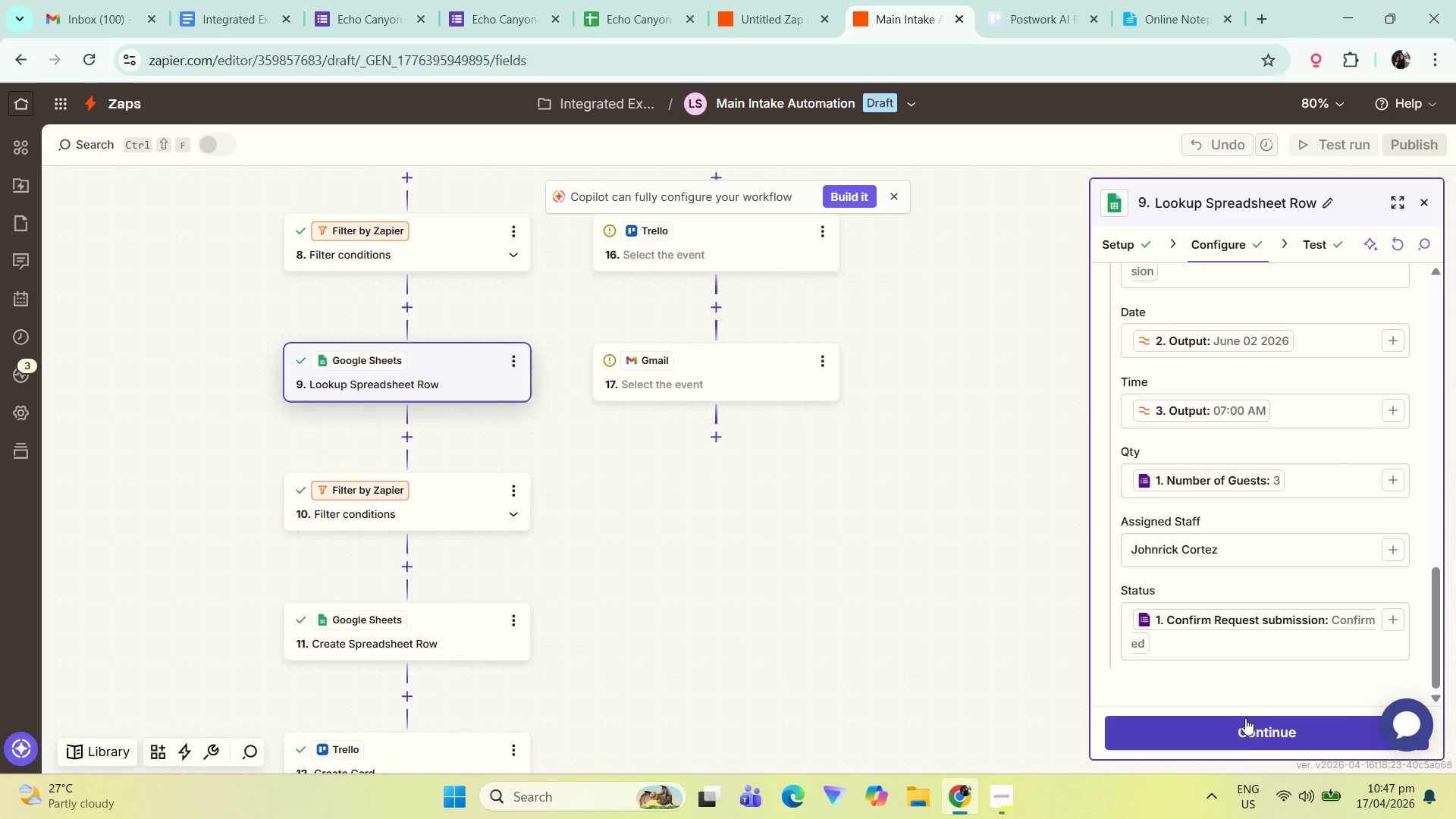 
wait(6.92)
 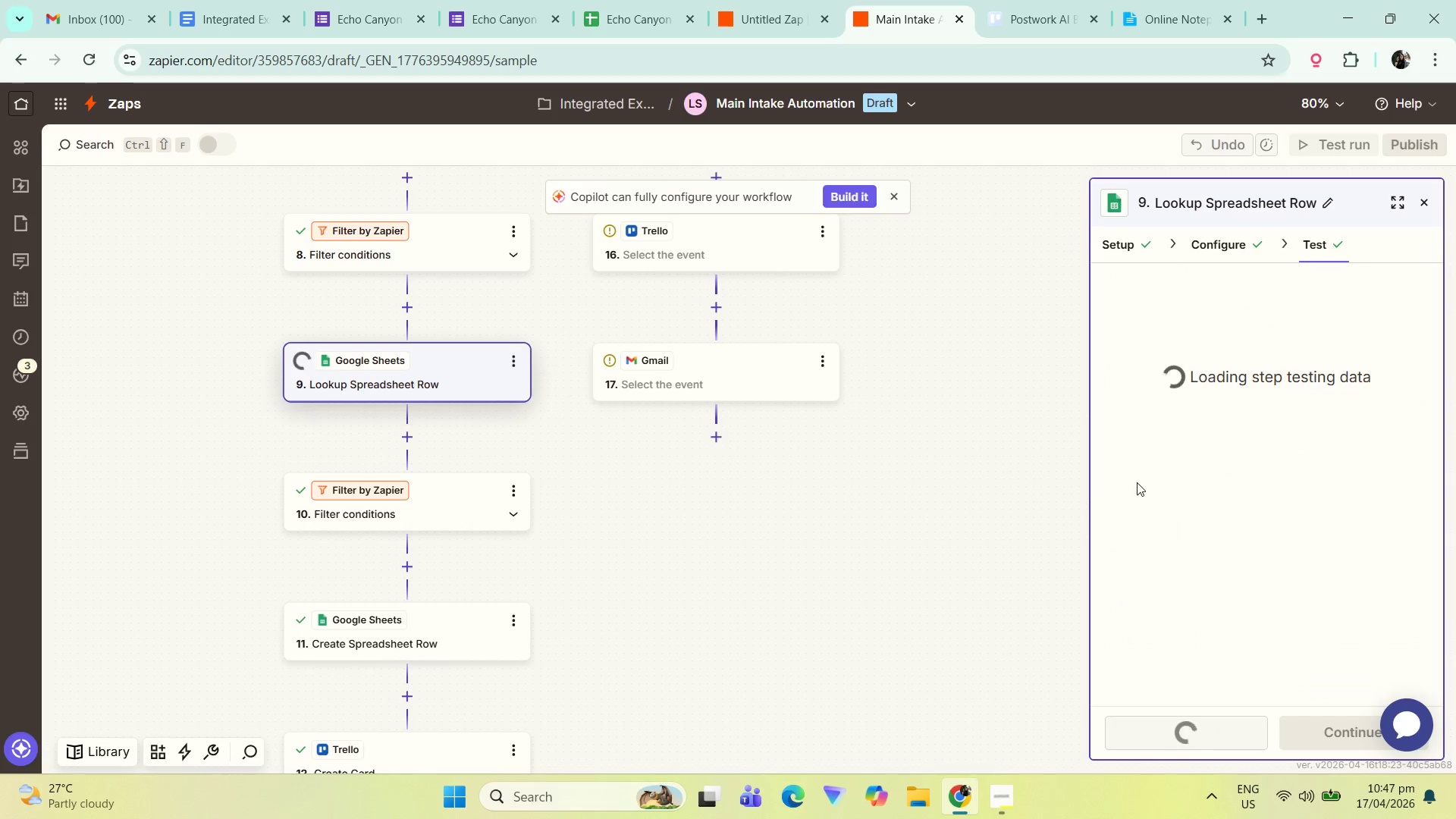 
scroll: coordinate [1278, 593], scroll_direction: down, amount: 11.0
 